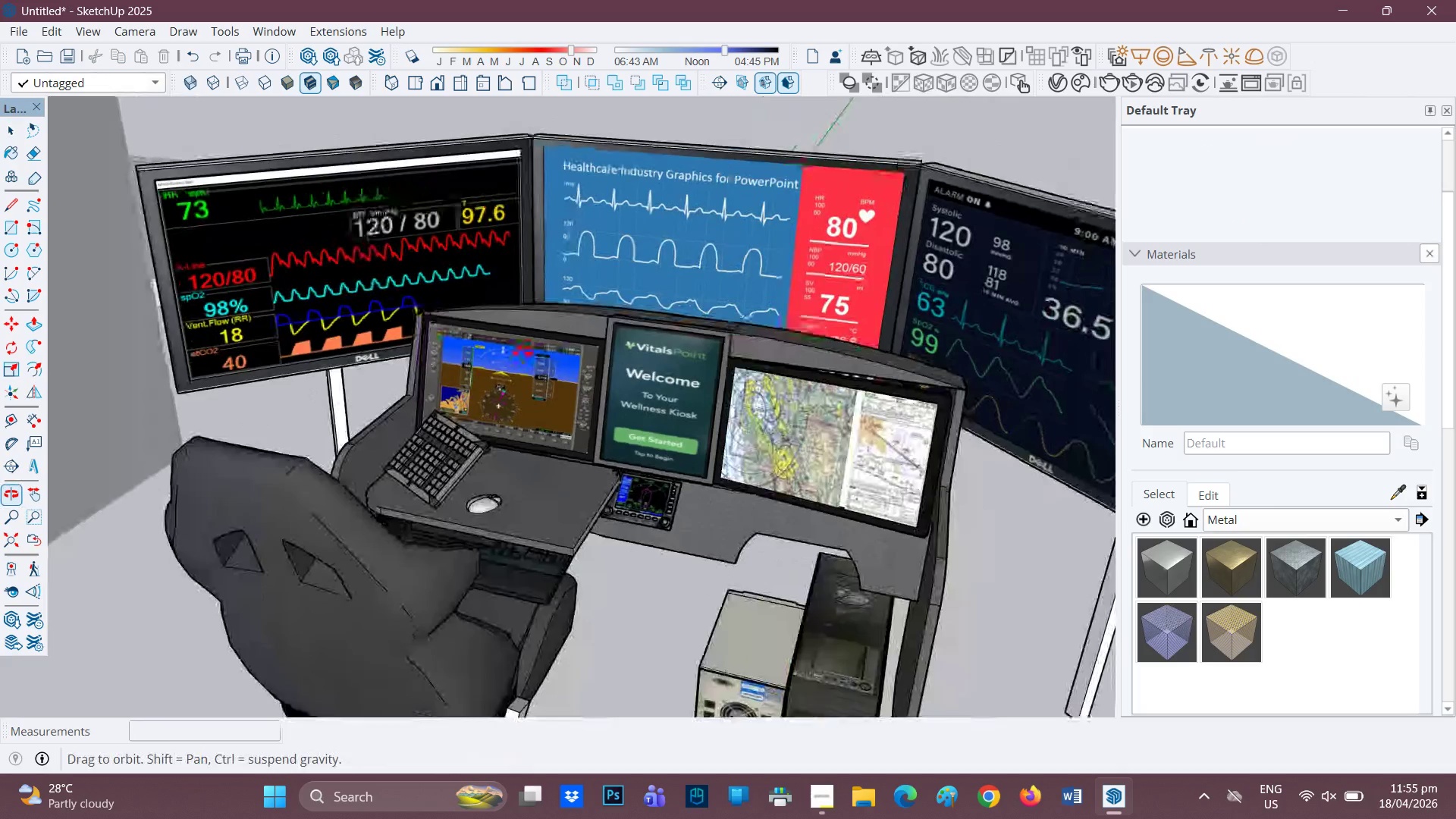 
left_click([521, 384])
 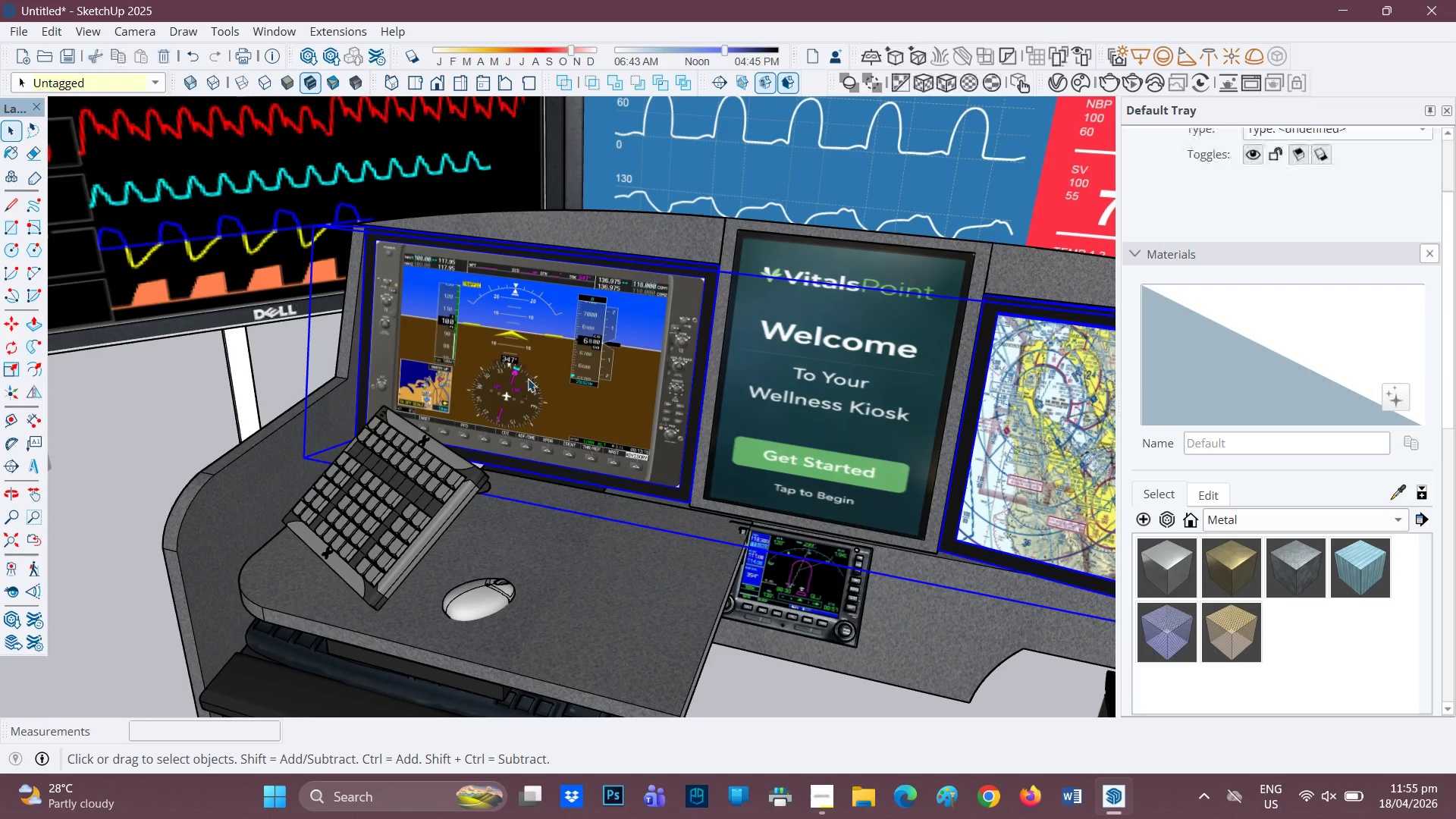 
scroll: coordinate [468, 428], scroll_direction: up, amount: 6.0
 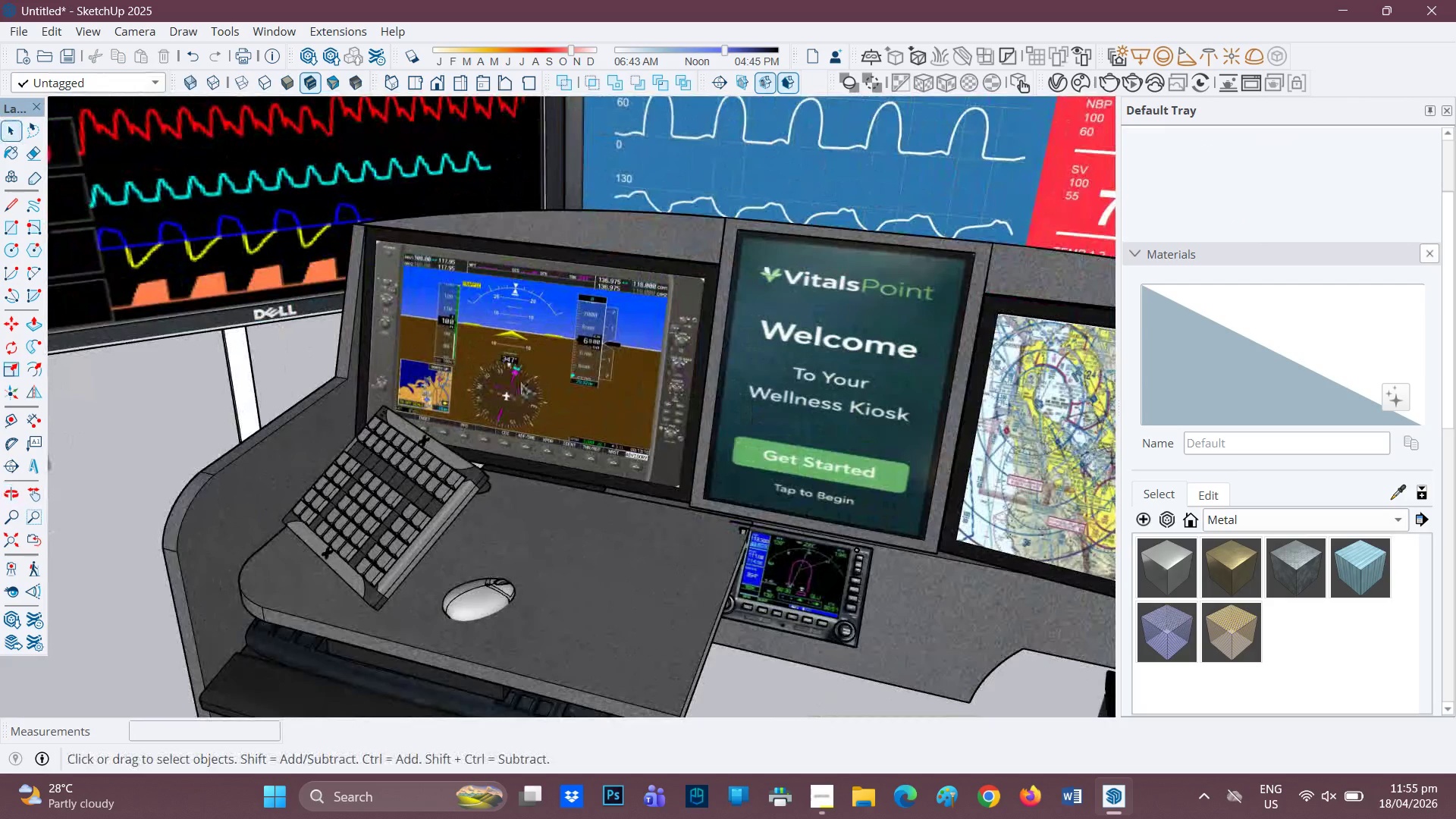 
double_click([528, 378])
 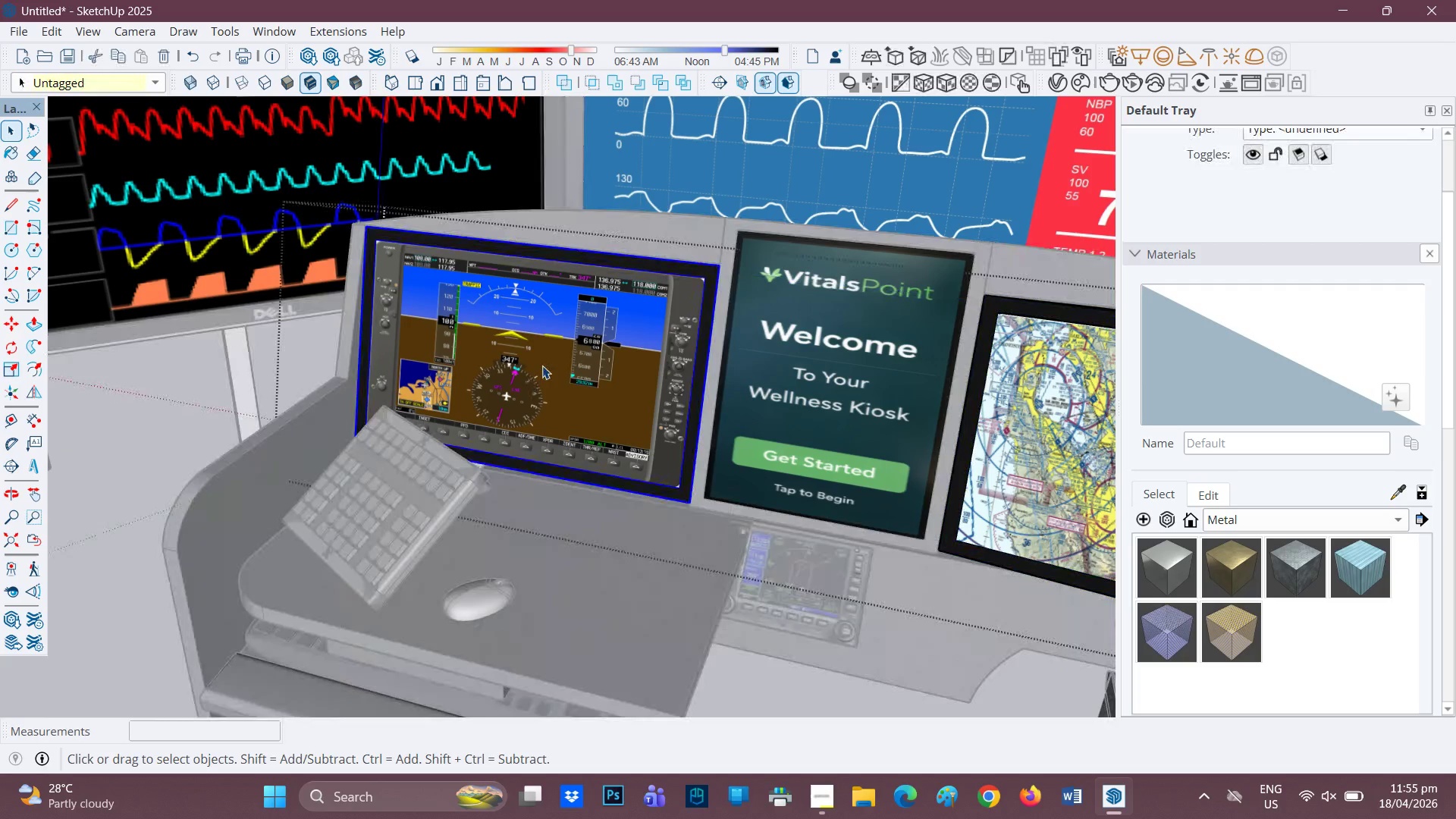 
left_click([542, 366])
 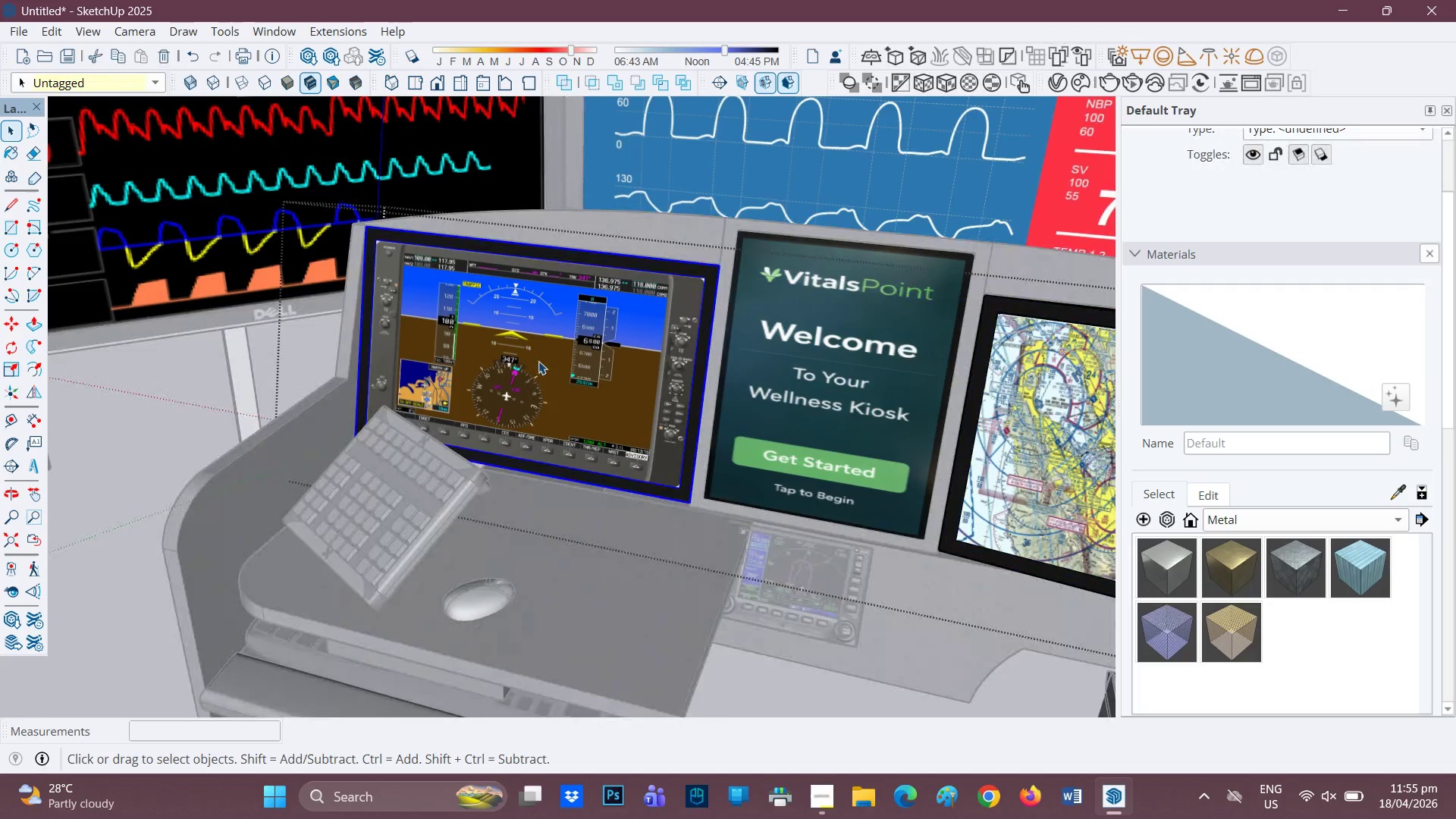 
double_click([535, 357])
 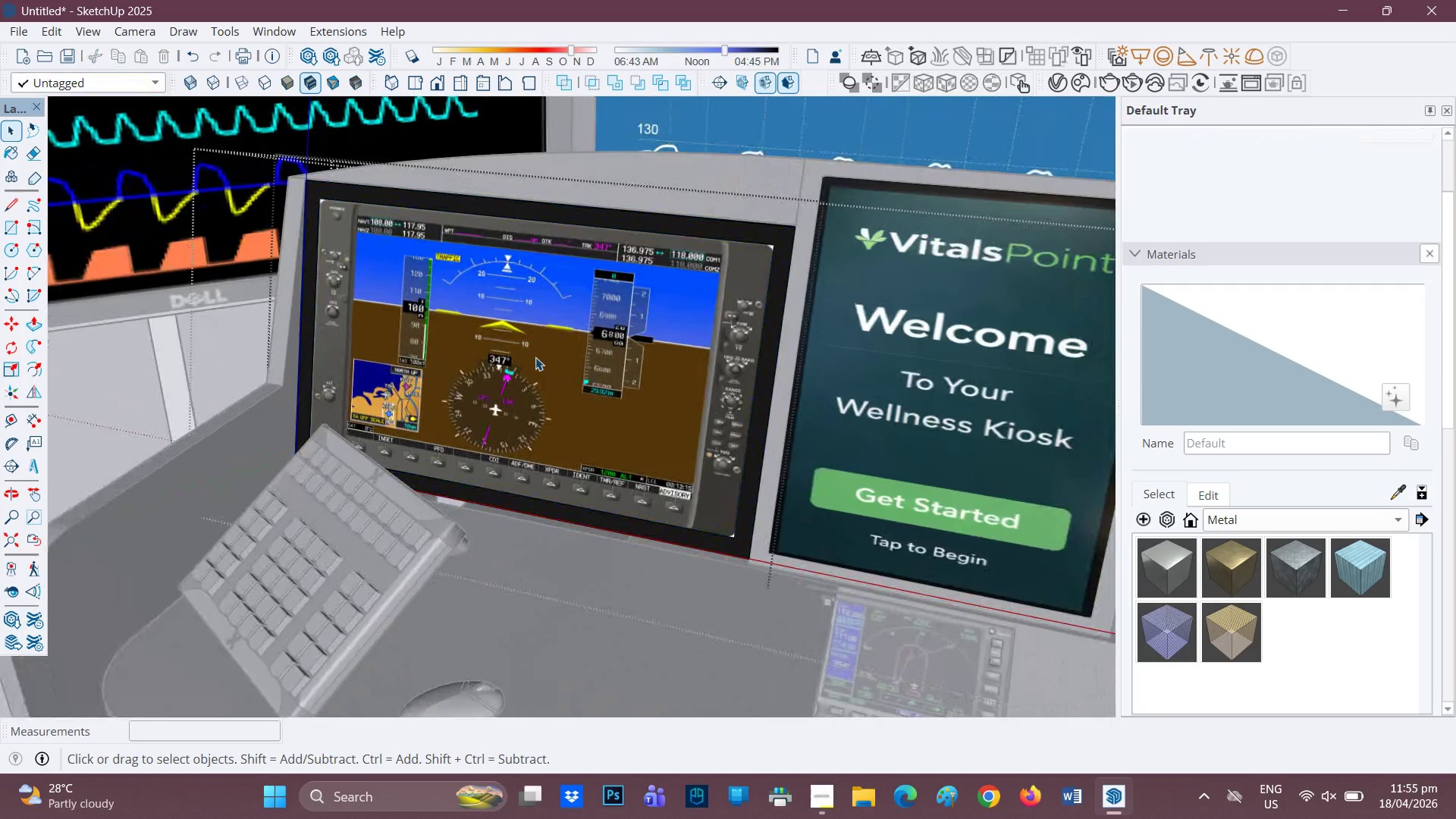 
scroll: coordinate [535, 357], scroll_direction: up, amount: 3.0
 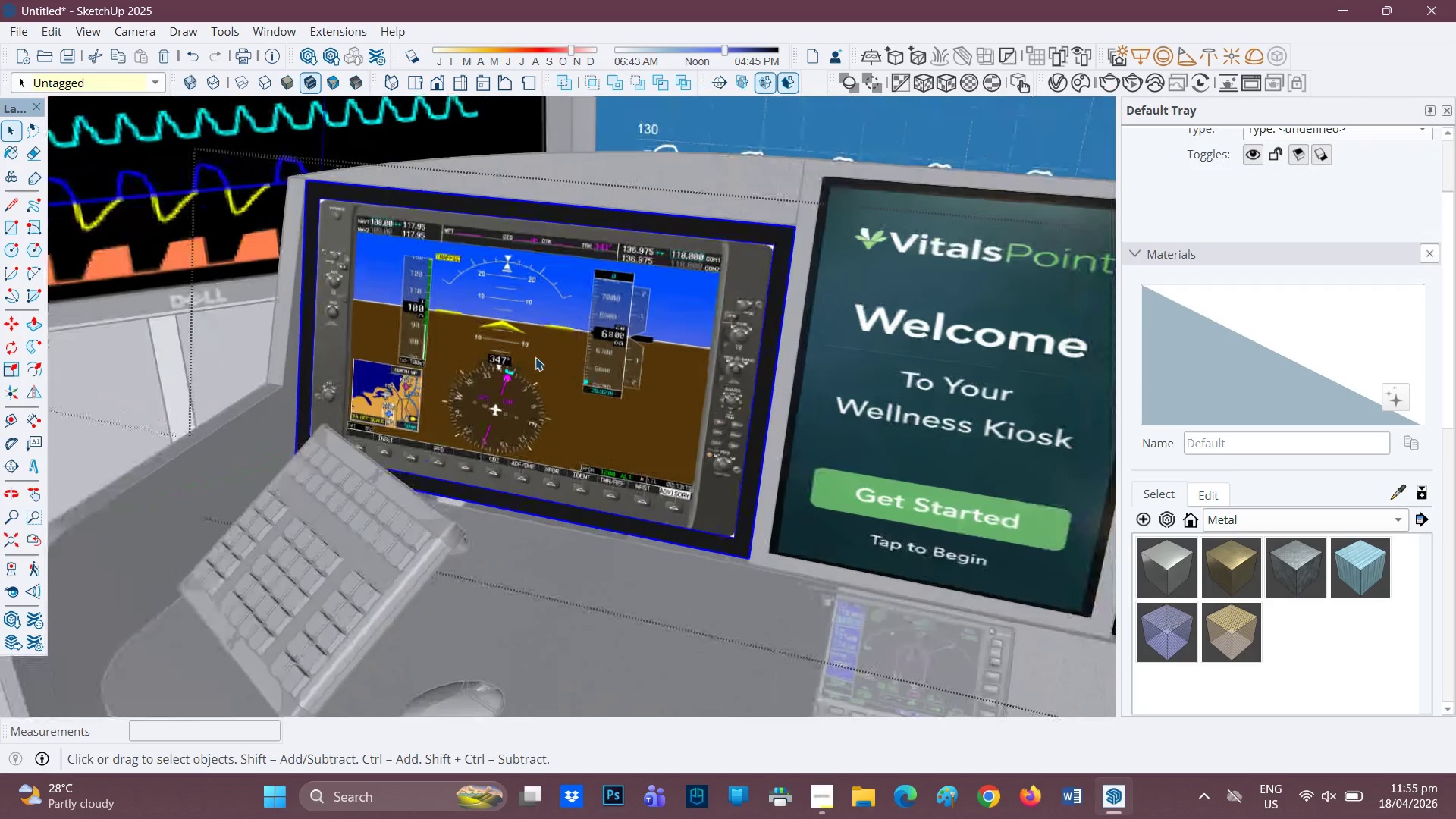 
left_click([535, 357])
 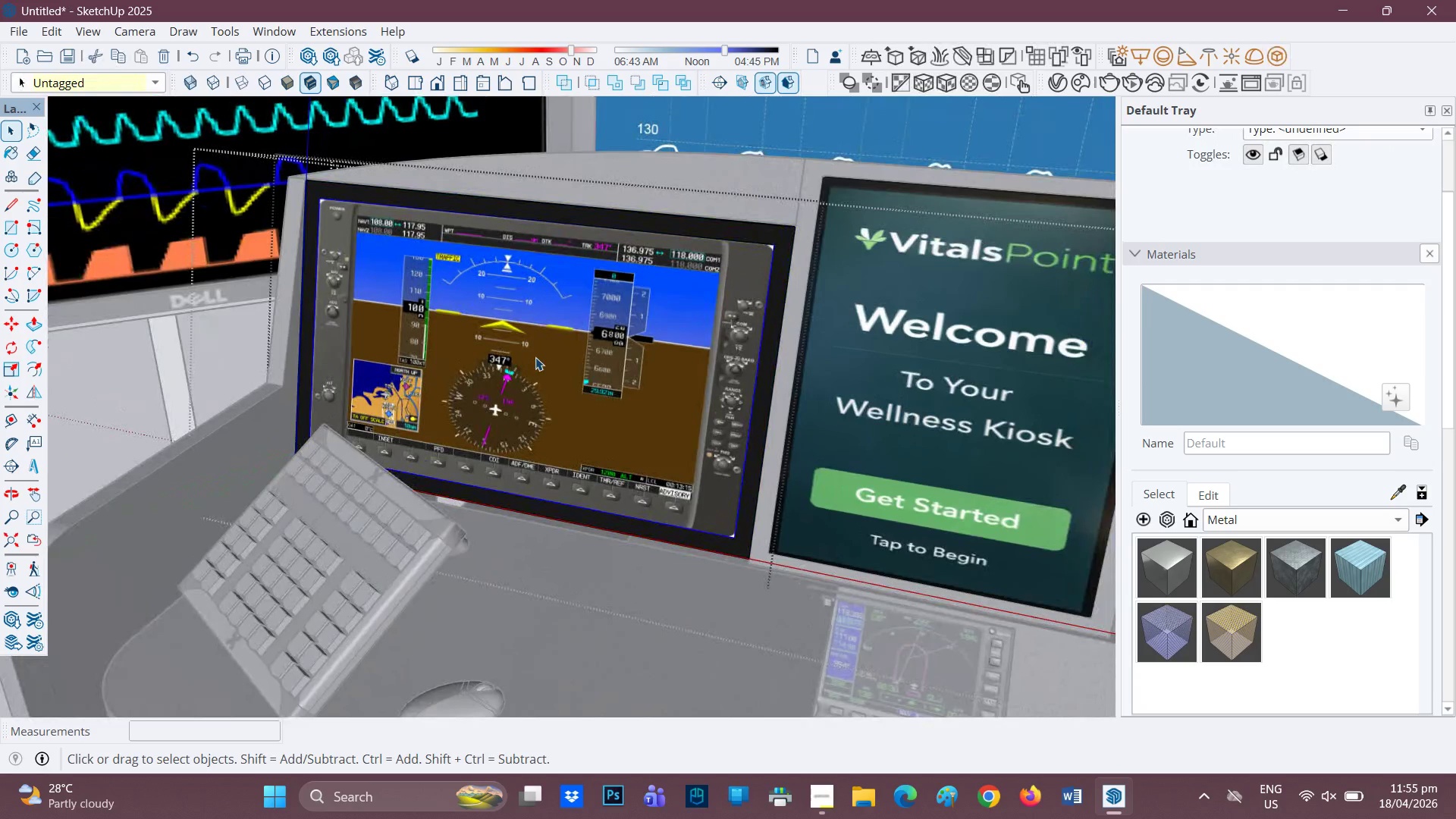 
right_click([535, 357])
 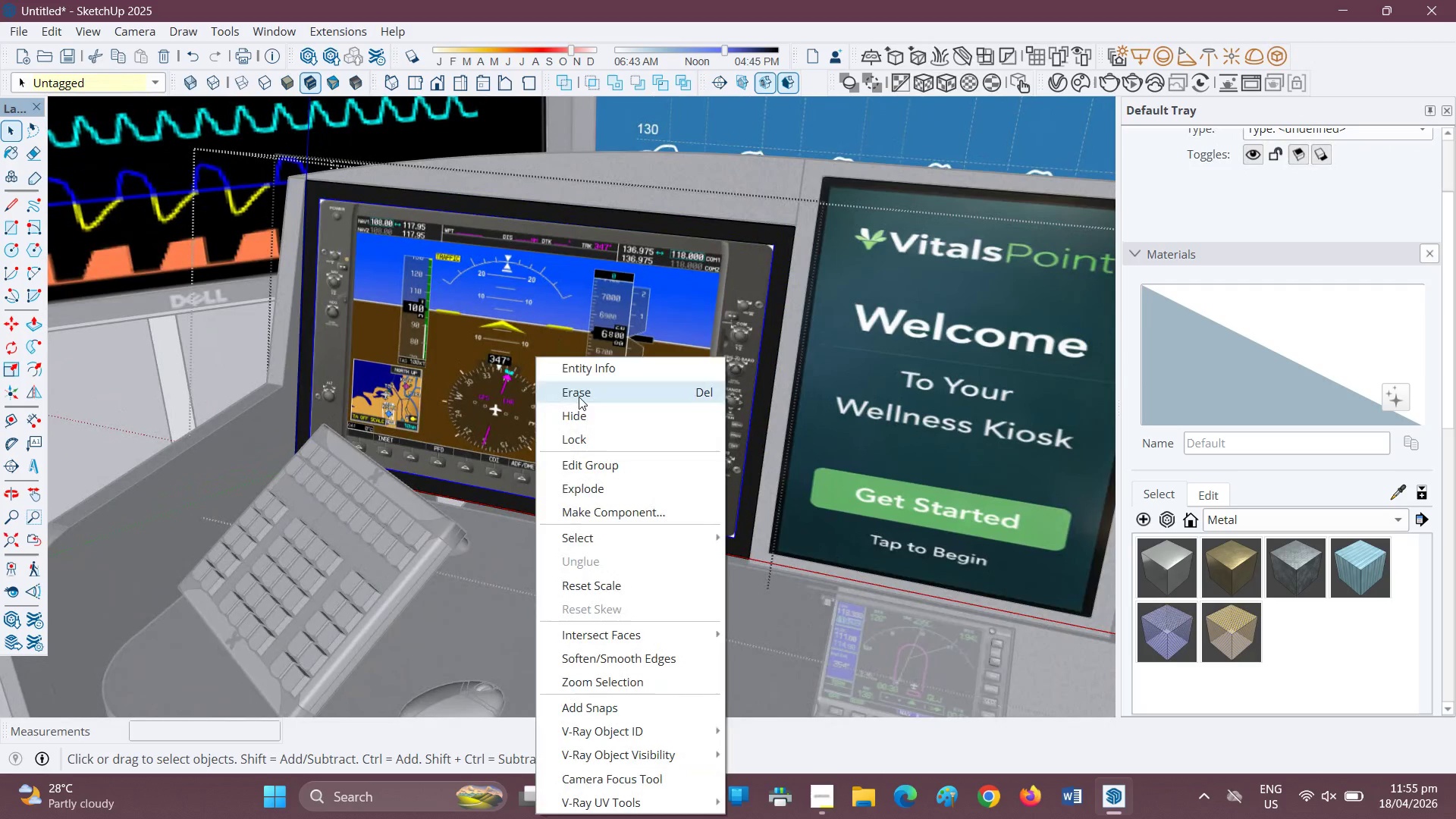 
left_click([579, 397])
 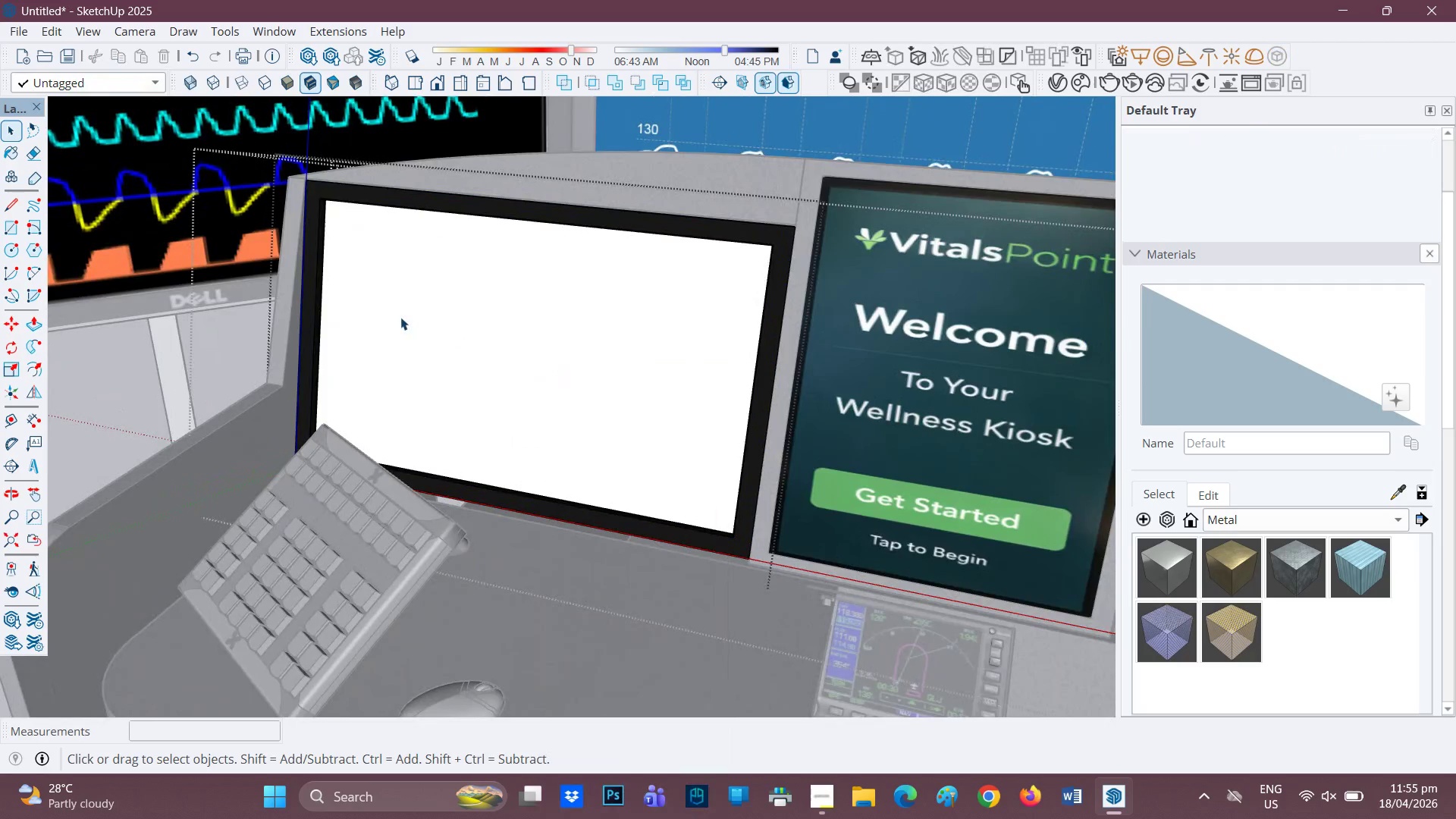 
scroll: coordinate [399, 317], scroll_direction: none, amount: 0.0
 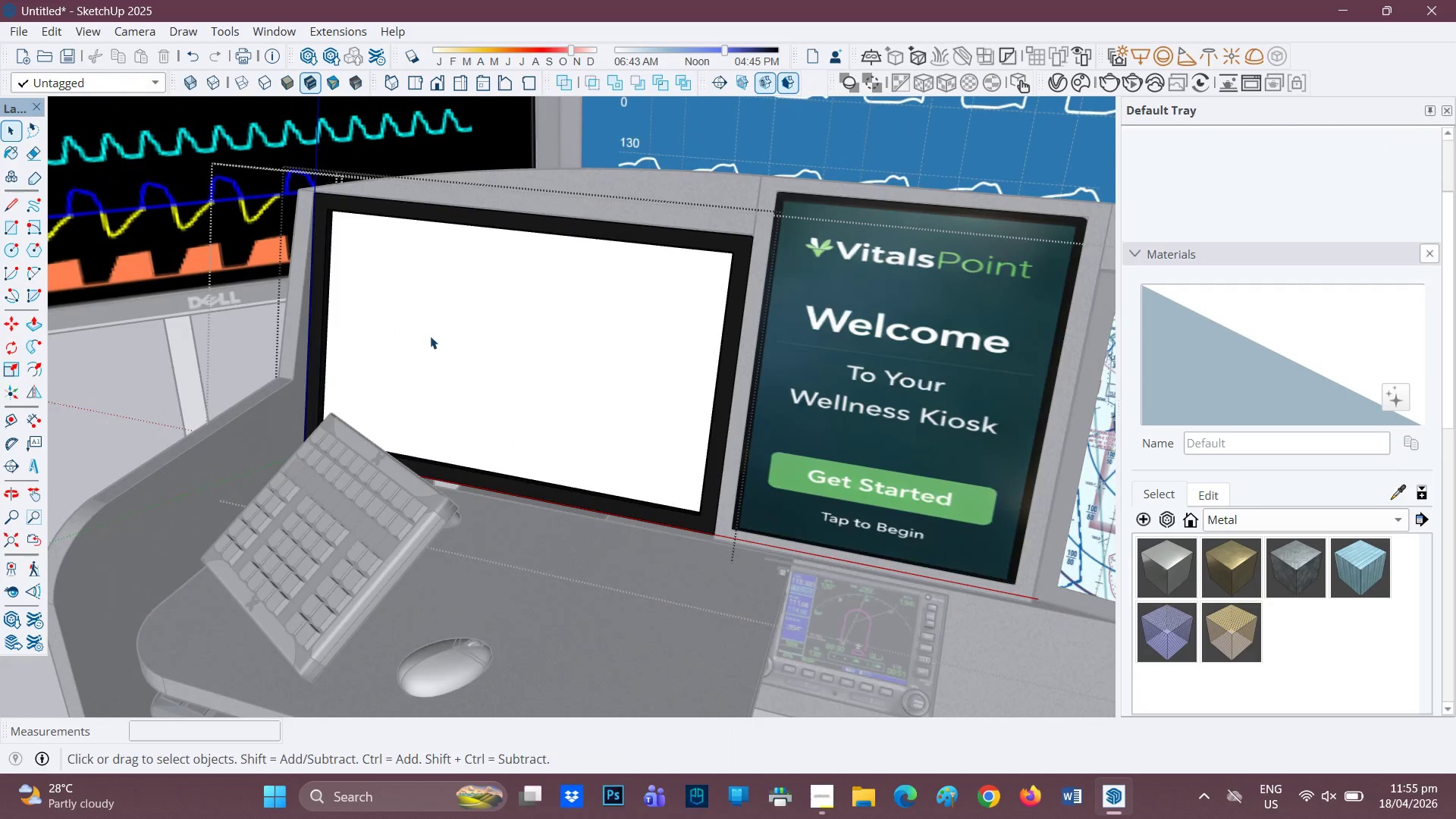 
scroll: coordinate [433, 335], scroll_direction: down, amount: 1.0
 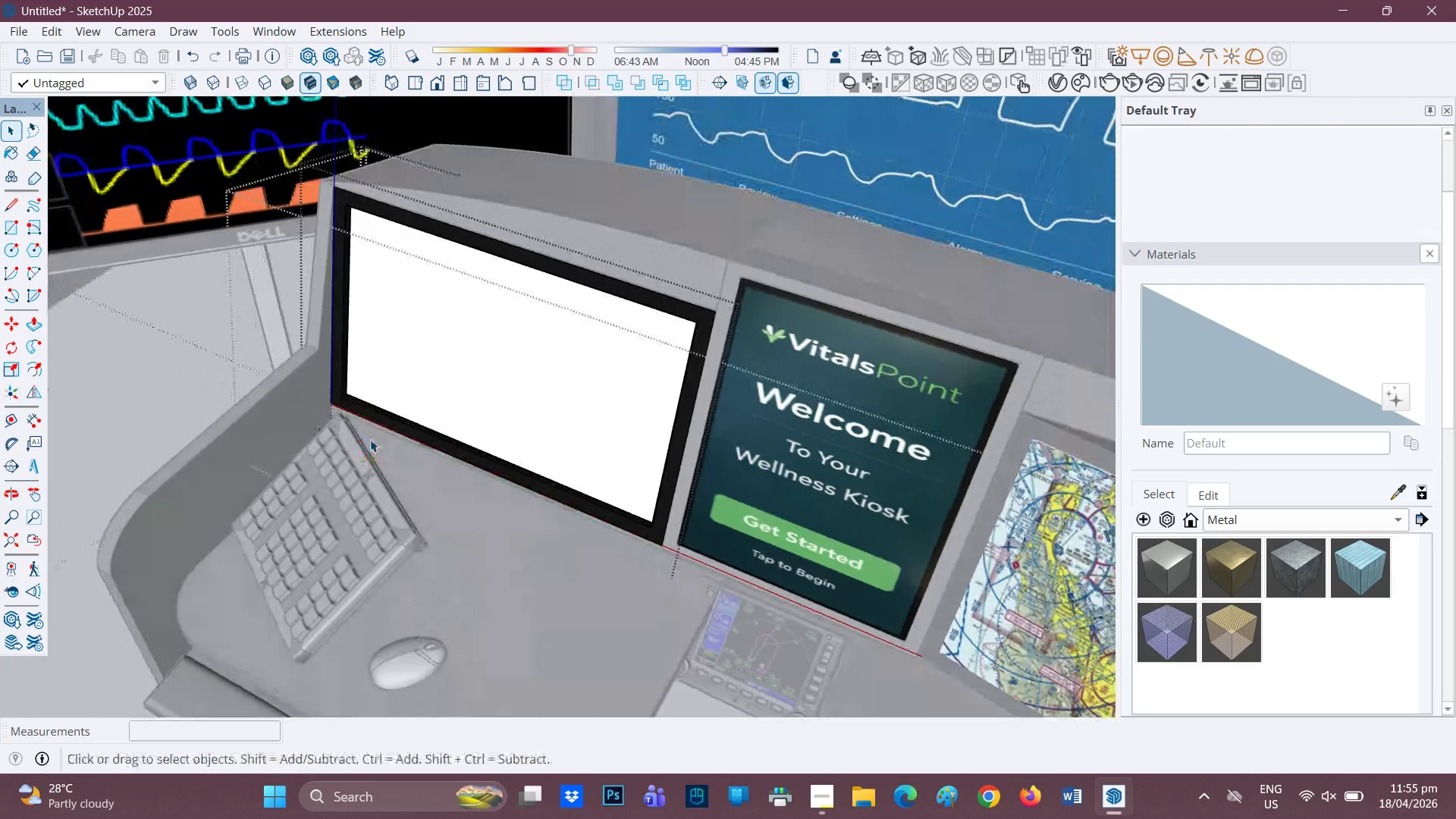 
scroll: coordinate [334, 373], scroll_direction: up, amount: 9.0
 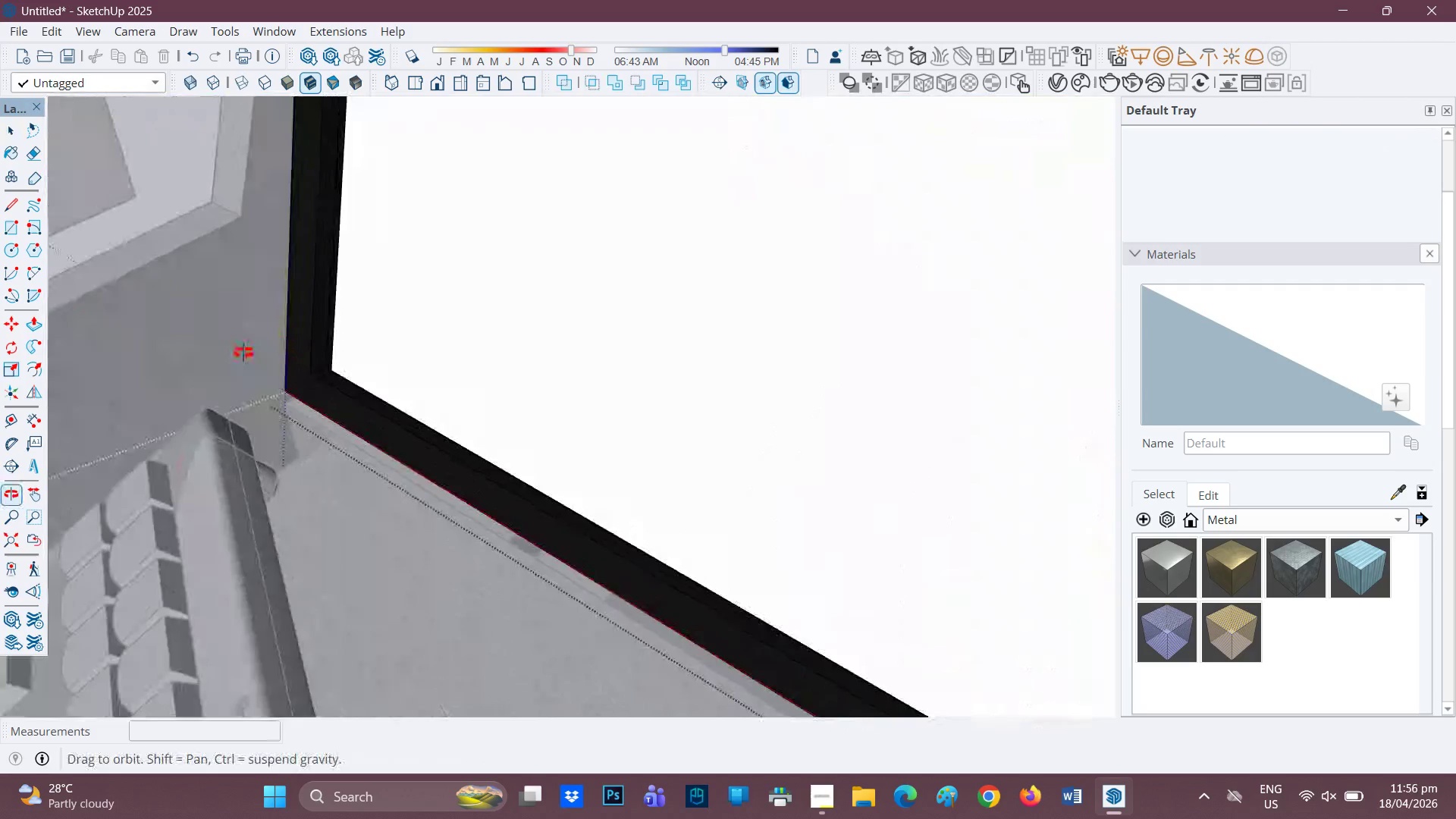 
scroll: coordinate [243, 353], scroll_direction: none, amount: 0.0
 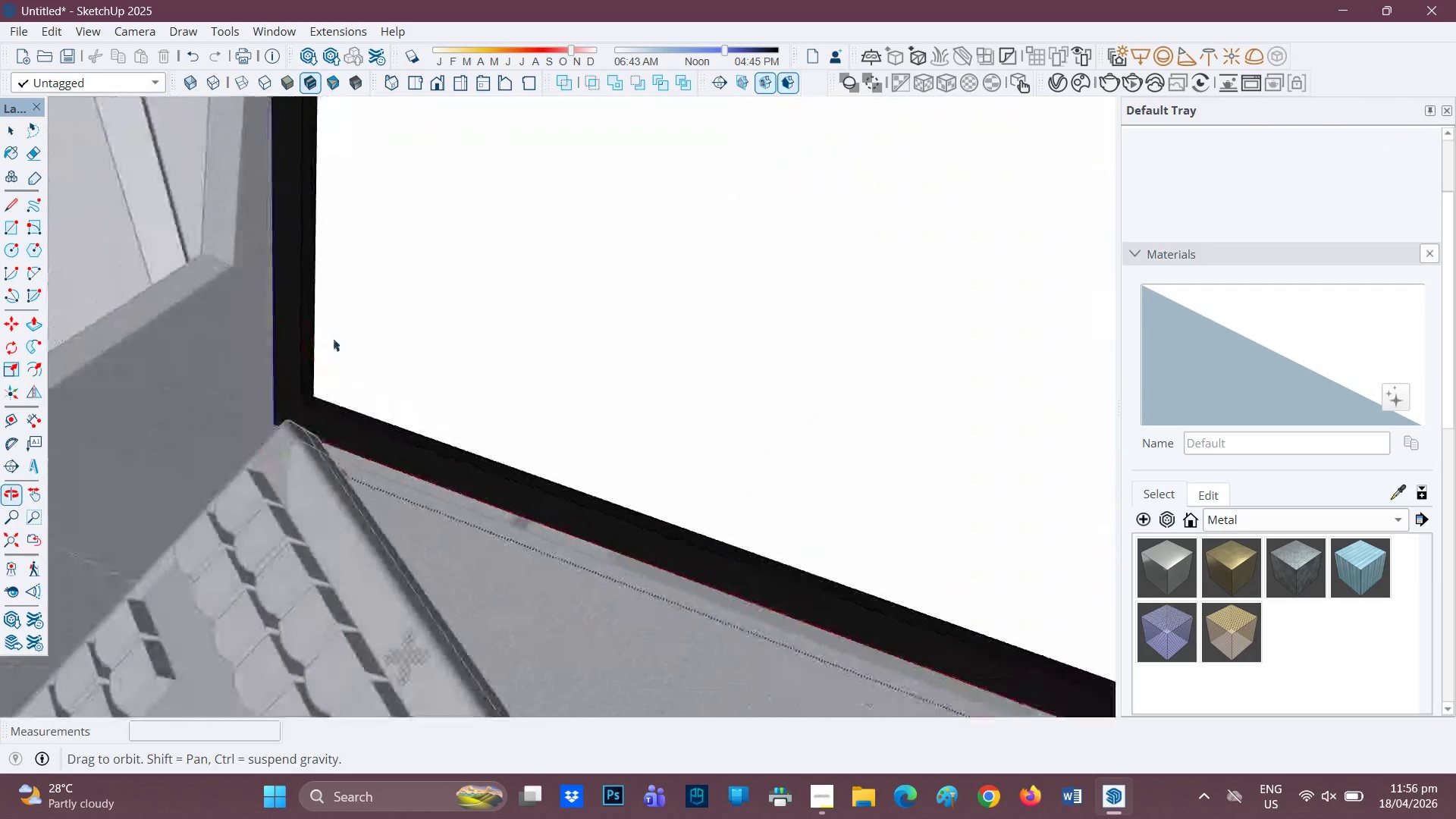 
left_click([642, 266])
 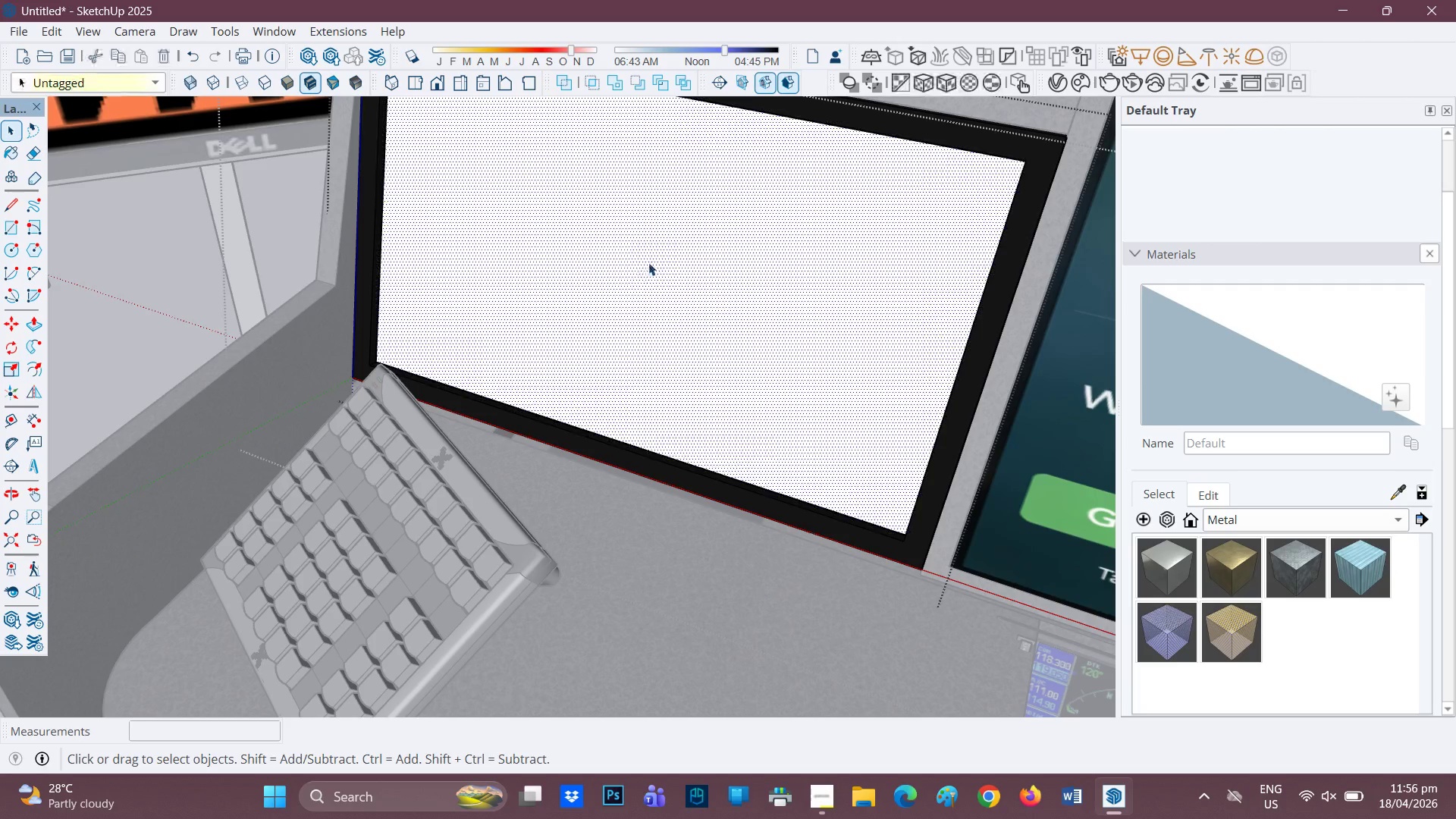 
scroll: coordinate [648, 261], scroll_direction: down, amount: 11.0
 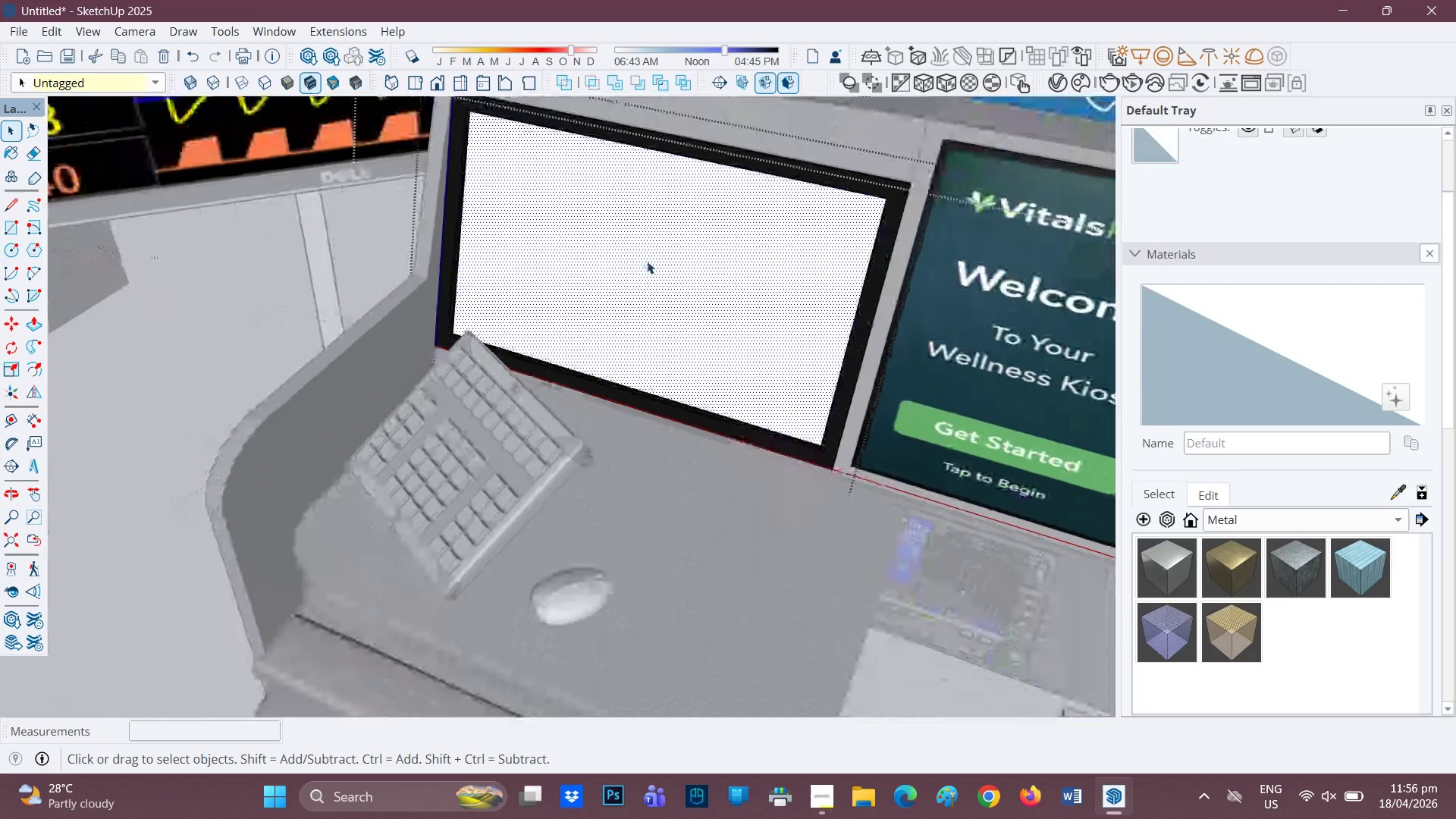 
key(P)
 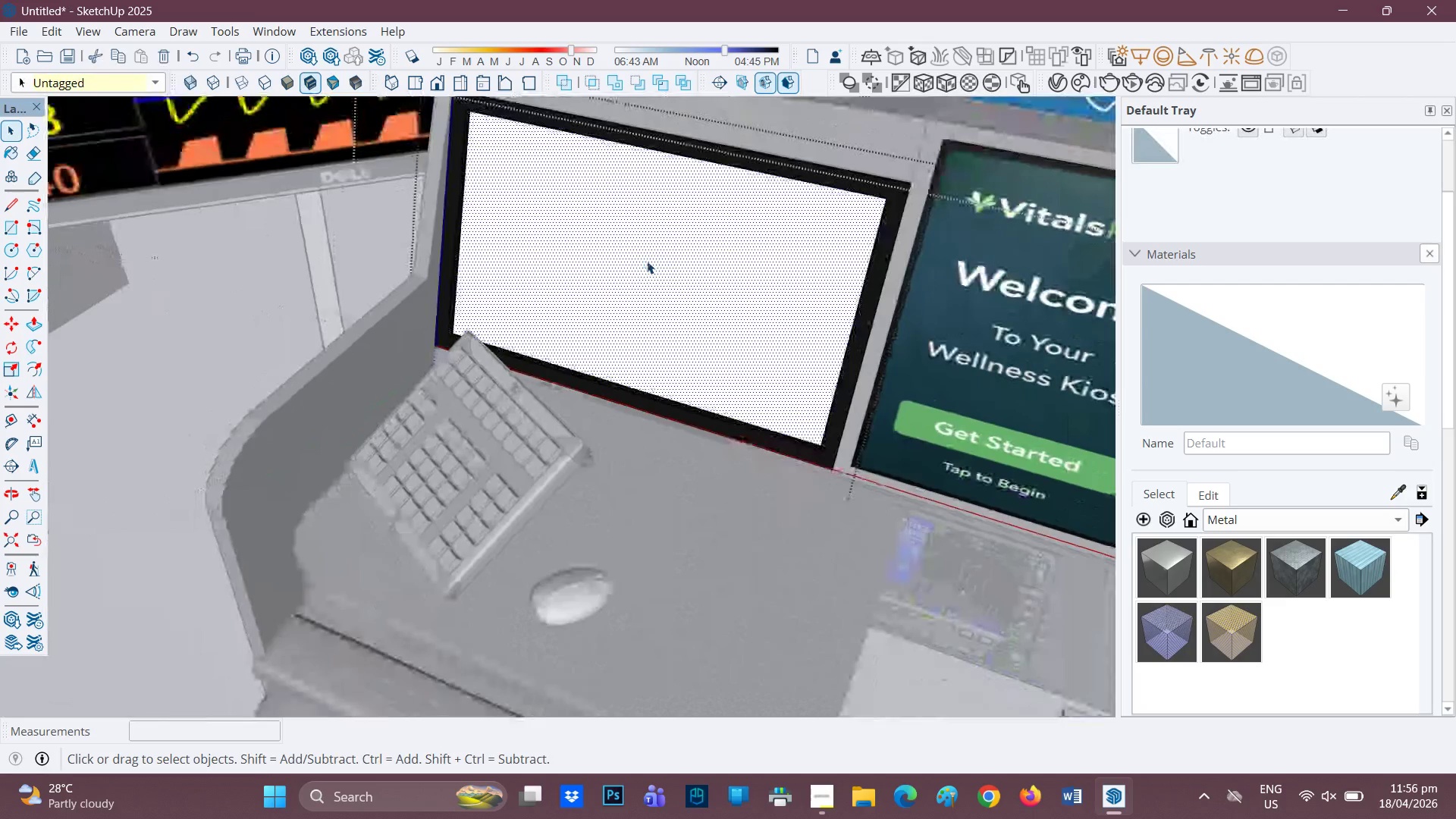 
left_click([647, 261])
 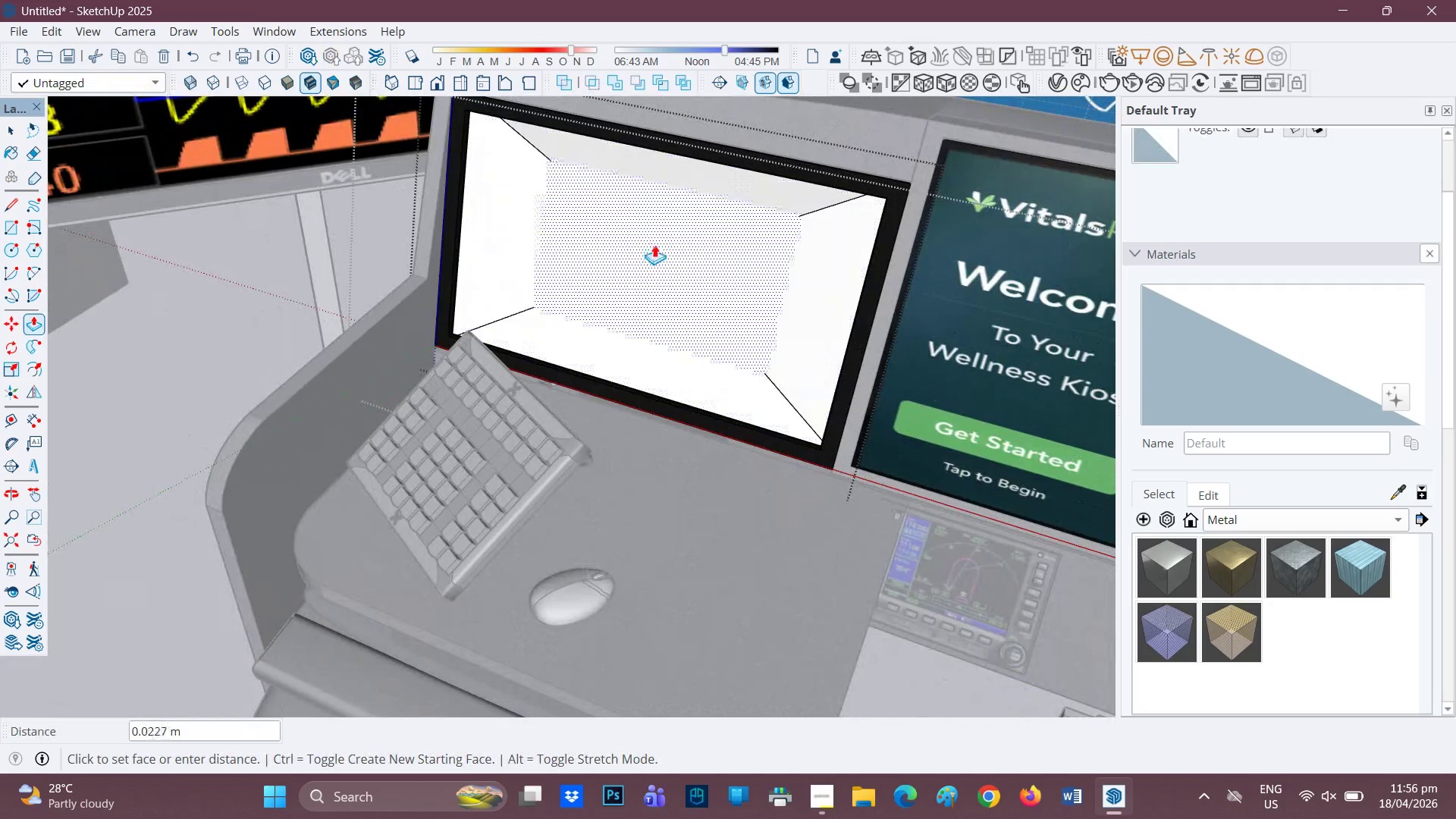 
left_click([656, 243])
 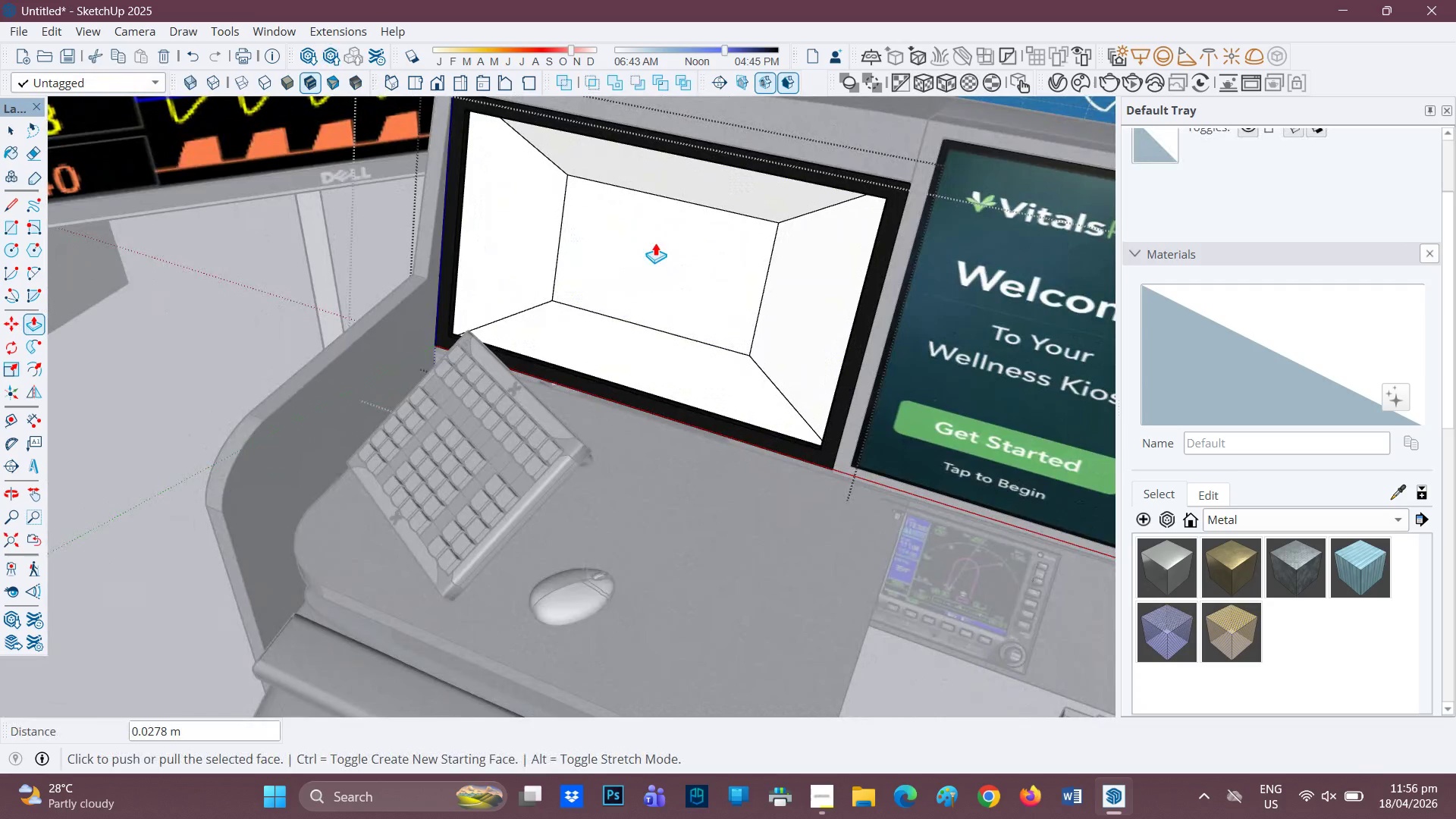 
scroll: coordinate [651, 246], scroll_direction: down, amount: 4.0
 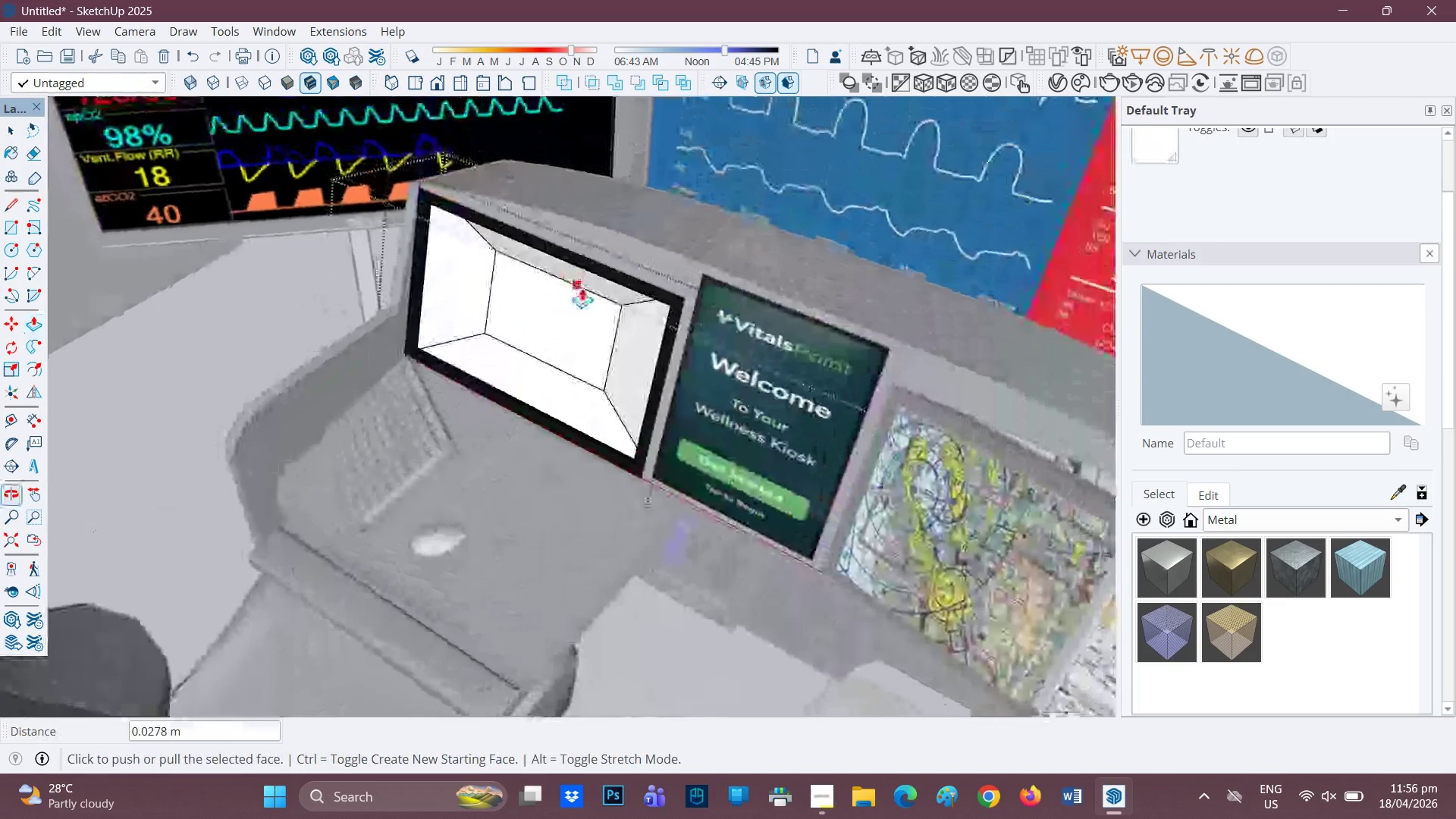 
scroll: coordinate [618, 333], scroll_direction: up, amount: 1.0
 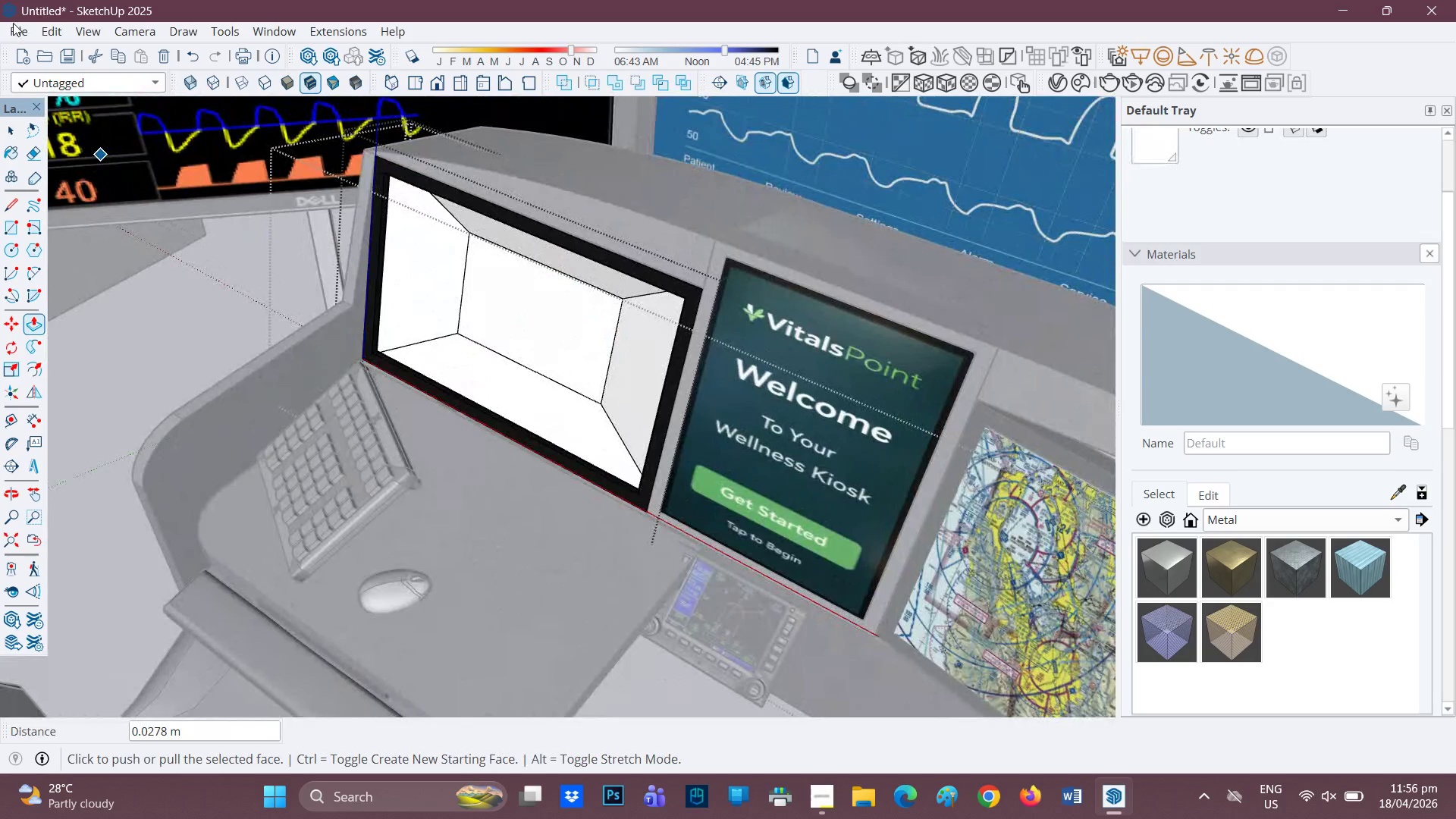 
left_click([16, 27])
 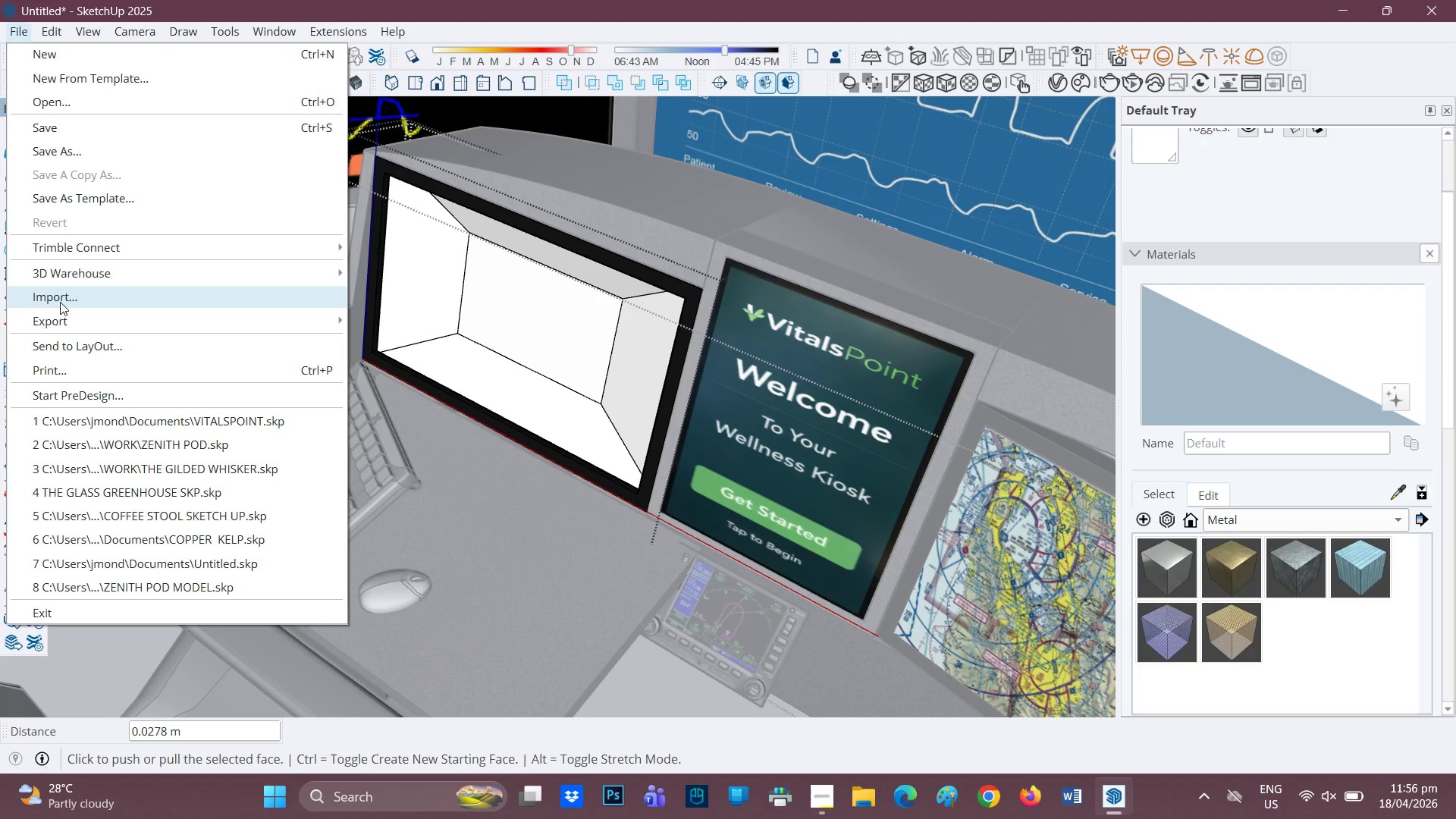 
left_click([60, 302])
 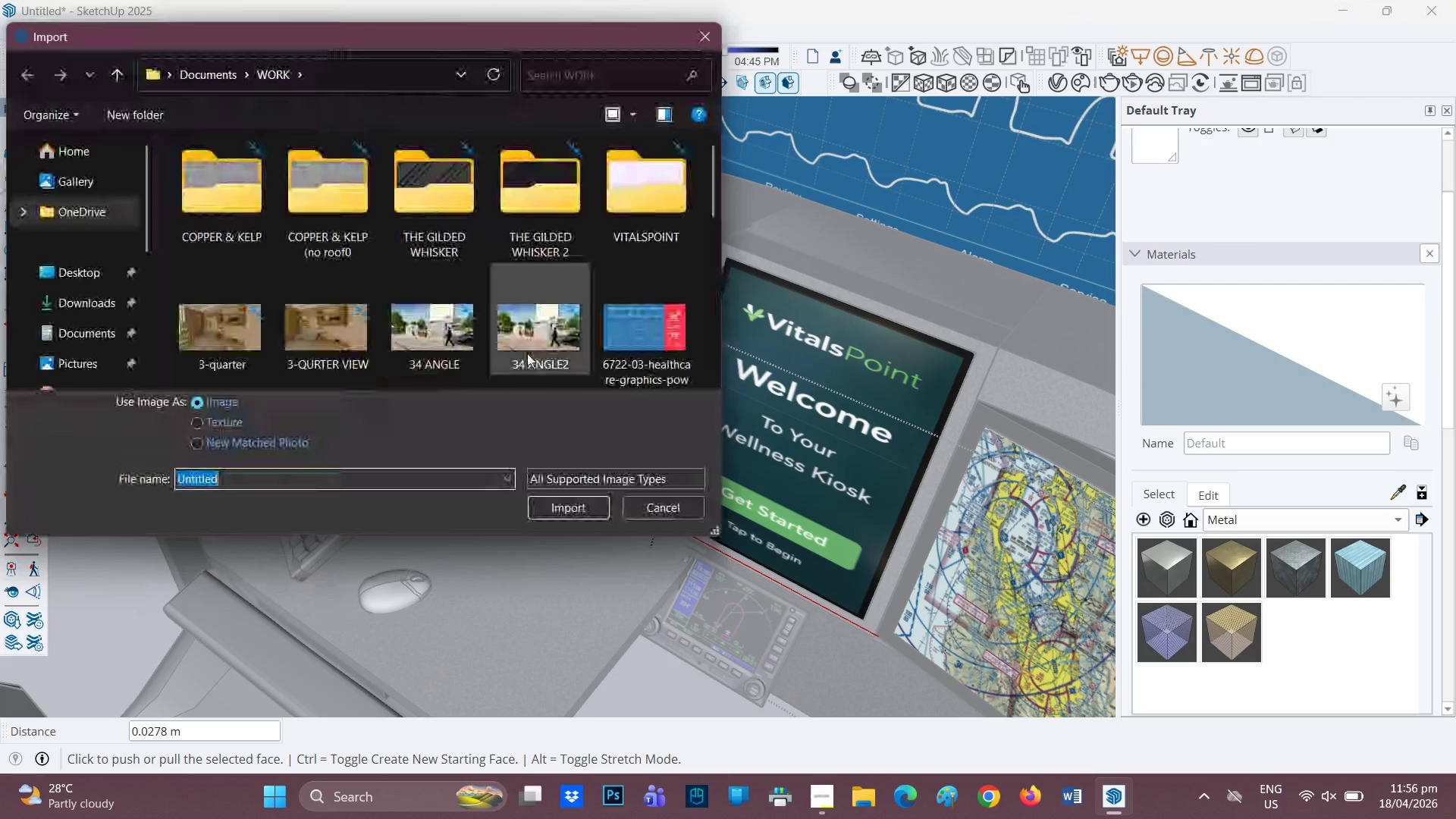 
scroll: coordinate [574, 337], scroll_direction: none, amount: 0.0
 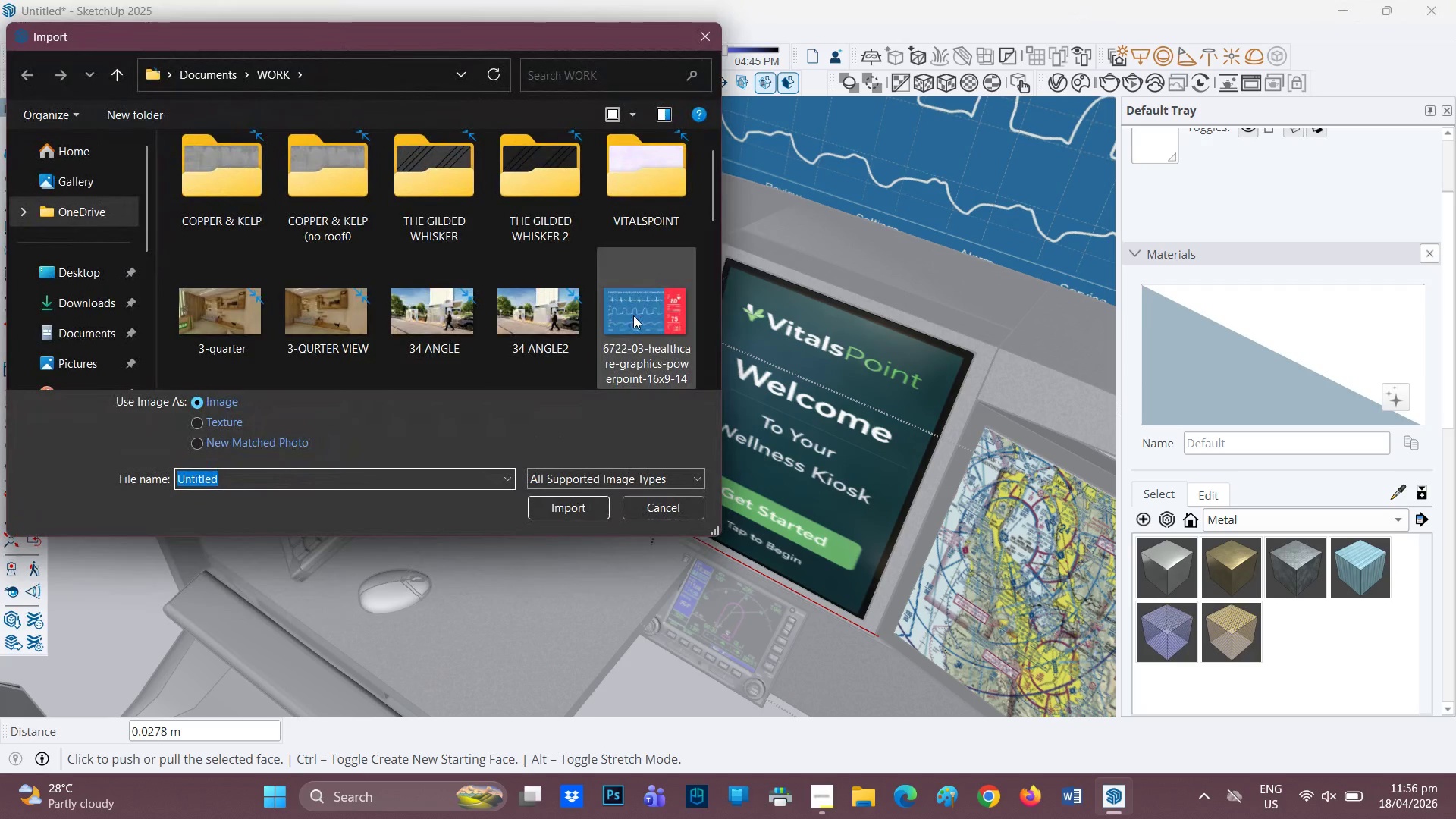 
scroll: coordinate [633, 315], scroll_direction: down, amount: 2.0
 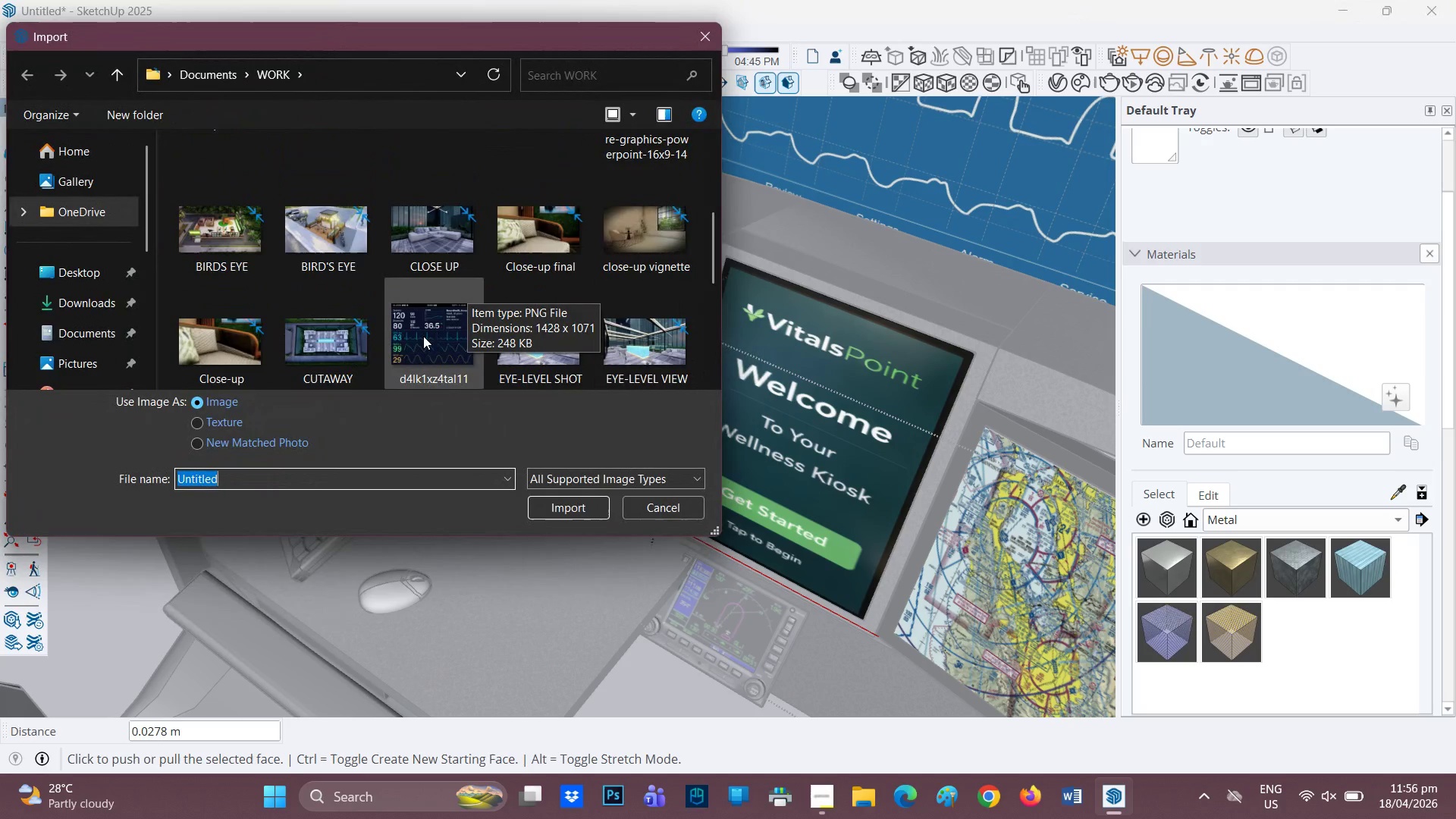 
left_click([423, 332])
 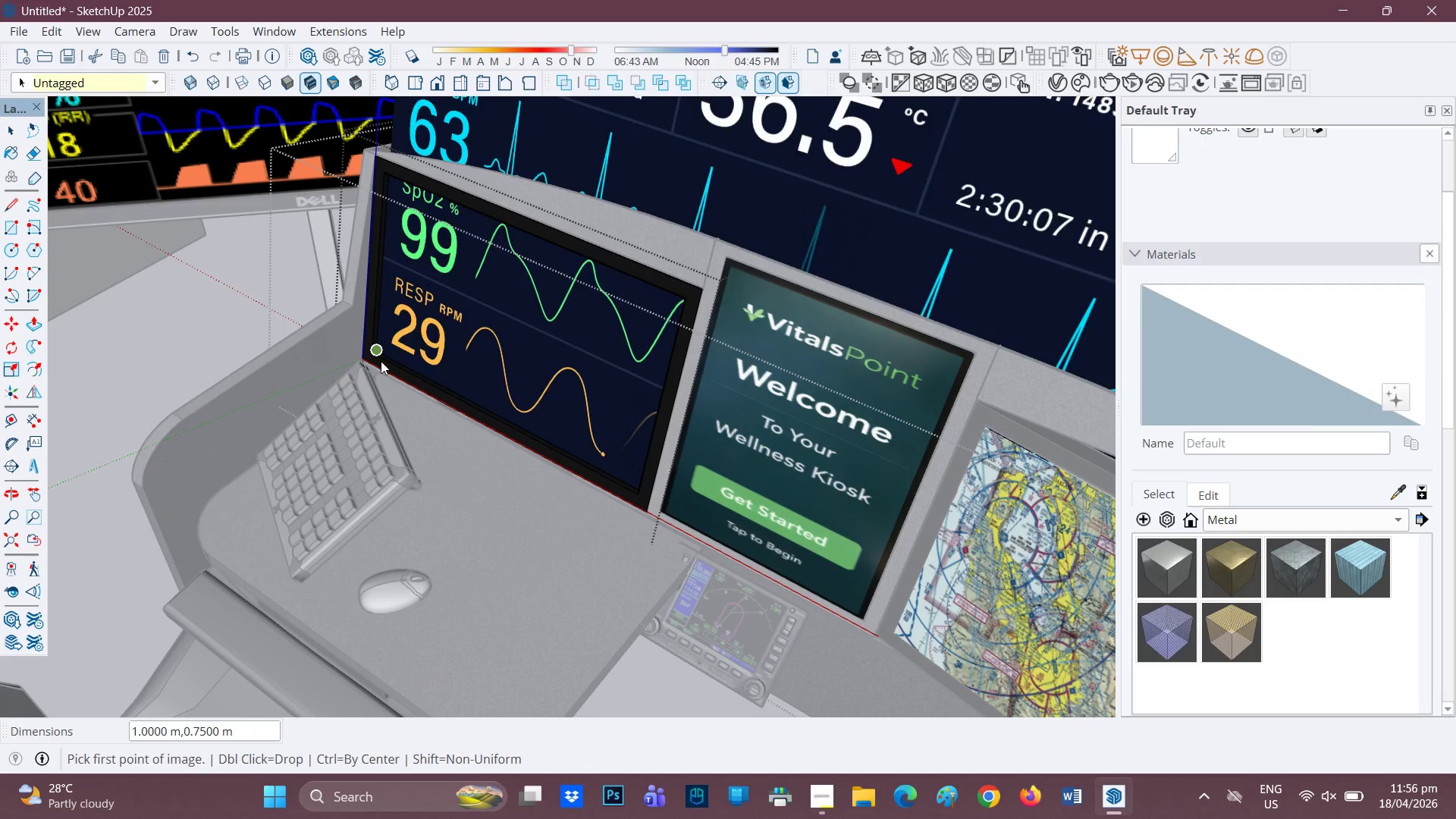 
scroll: coordinate [374, 353], scroll_direction: up, amount: 2.0
 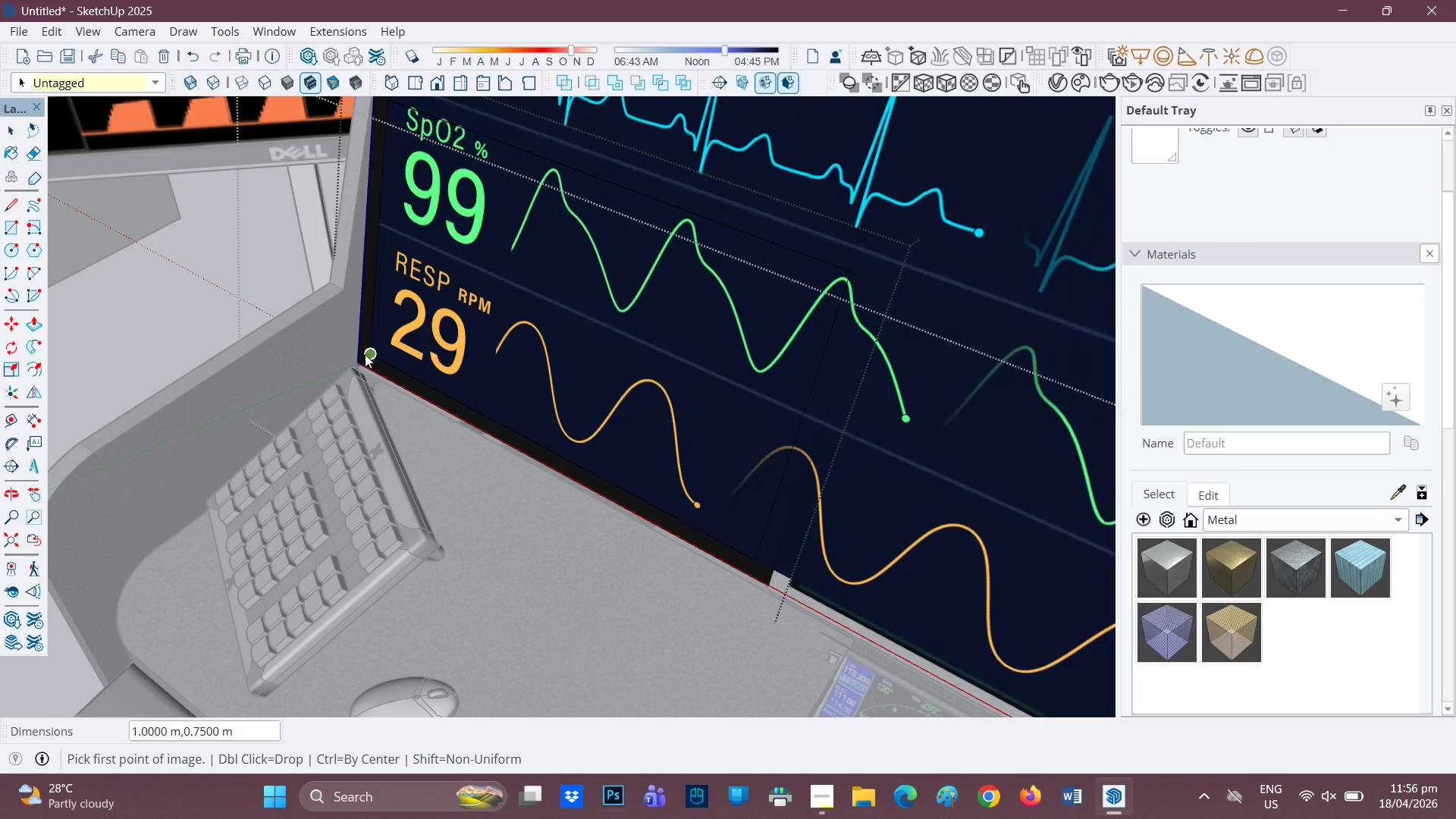 
left_click([367, 354])
 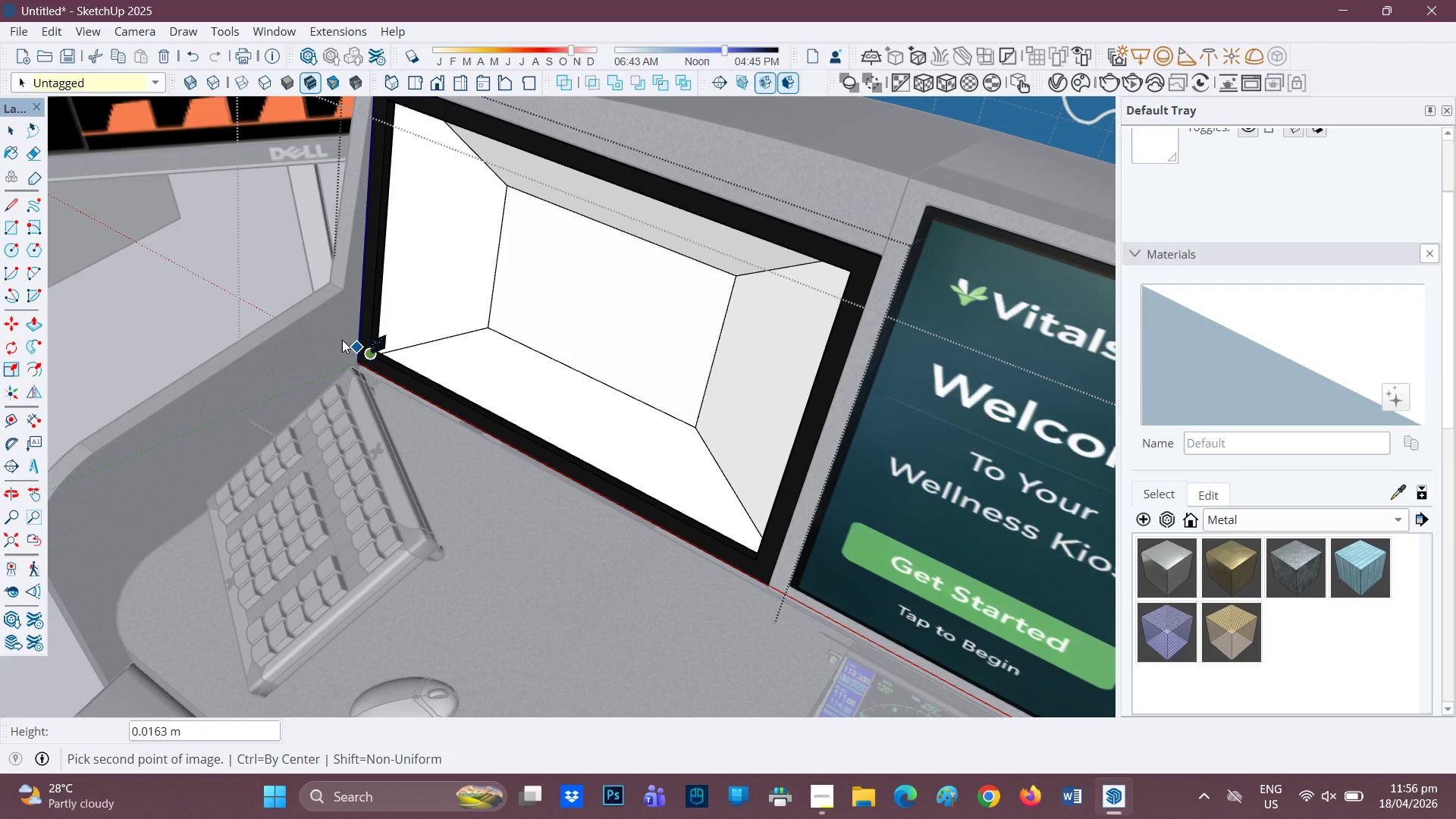 
key(Space)
 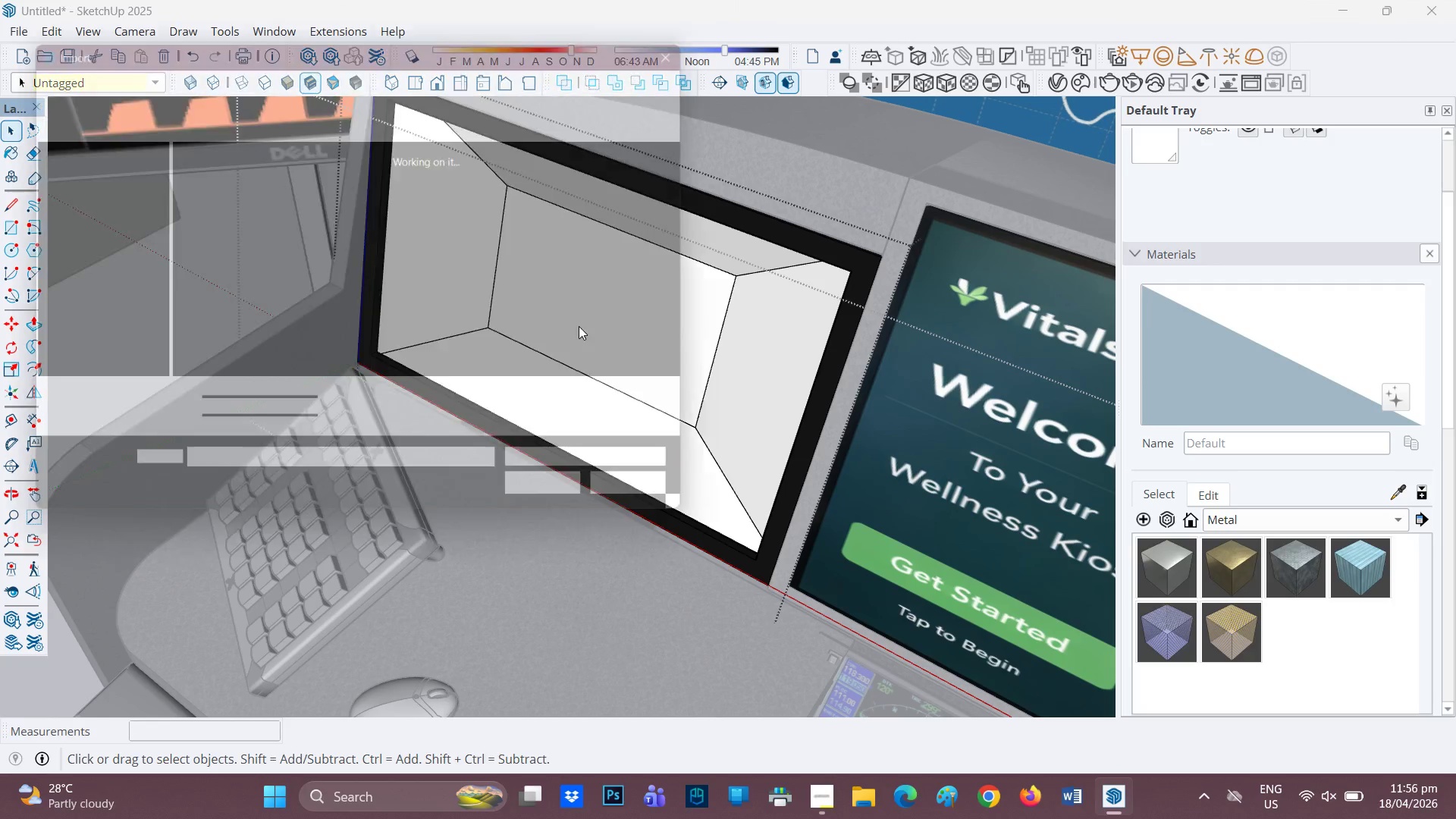 
scroll: coordinate [395, 310], scroll_direction: down, amount: 3.0
 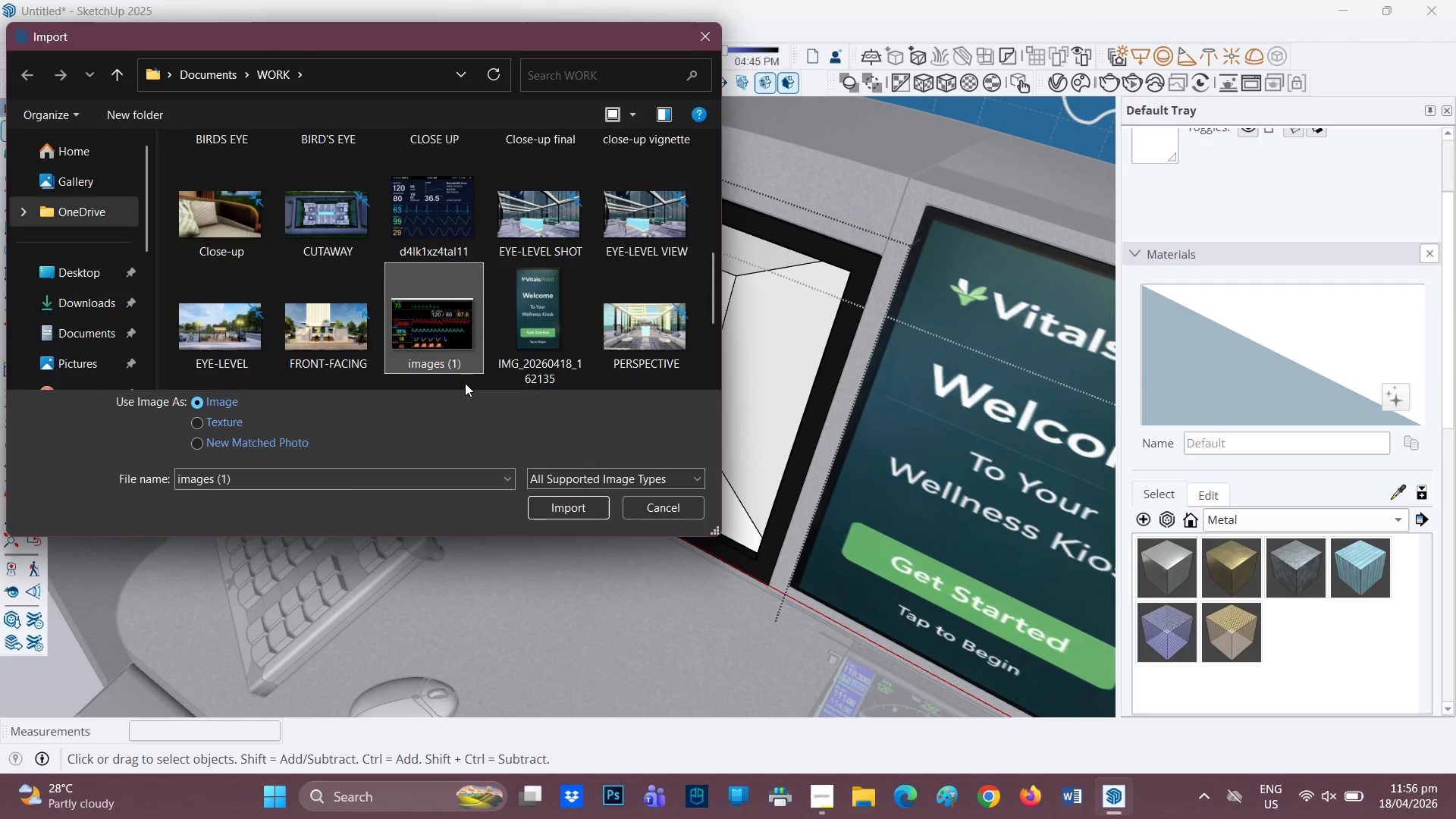 
scroll: coordinate [447, 278], scroll_direction: none, amount: 0.0
 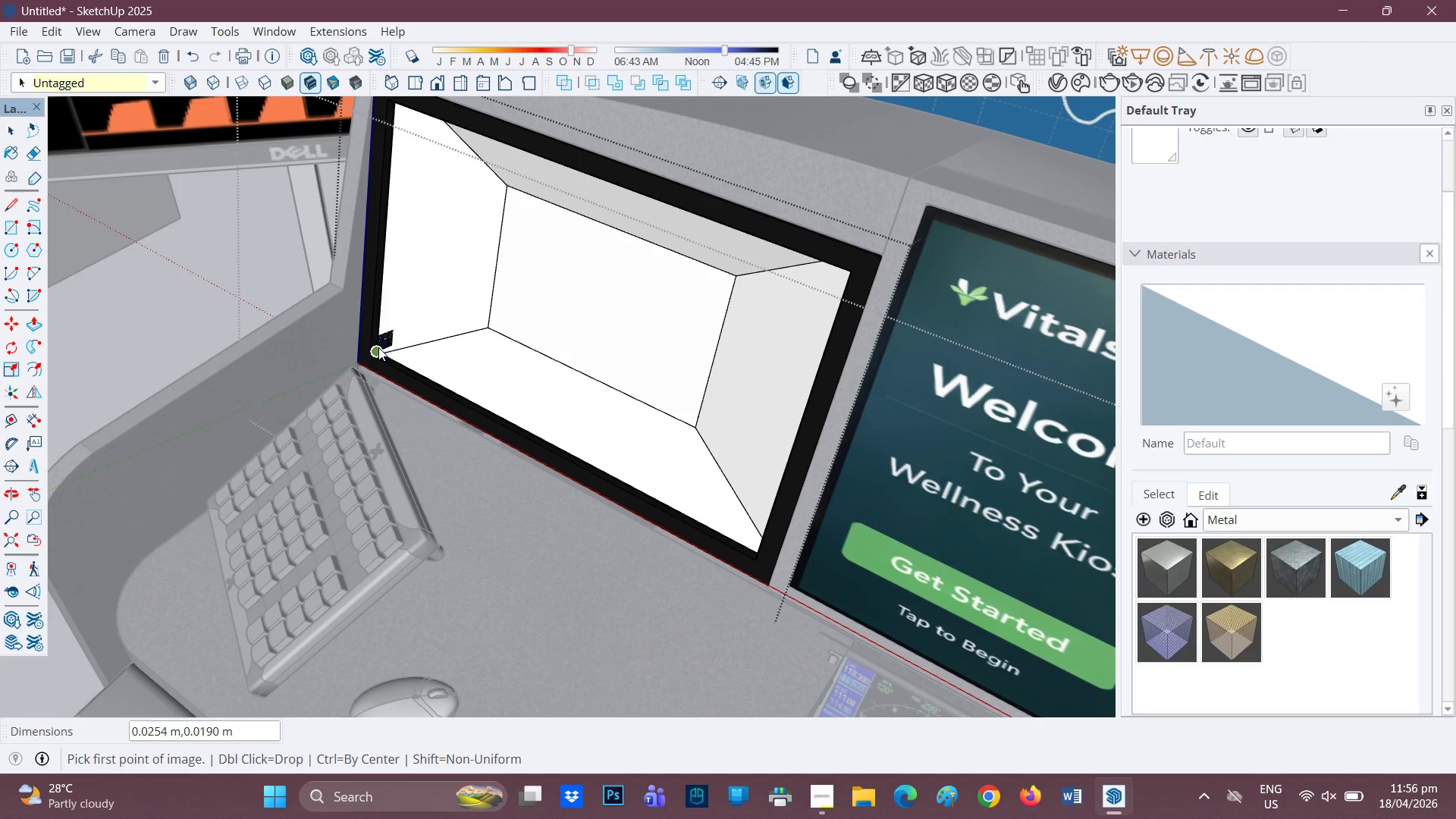 
scroll: coordinate [365, 357], scroll_direction: up, amount: 7.0
 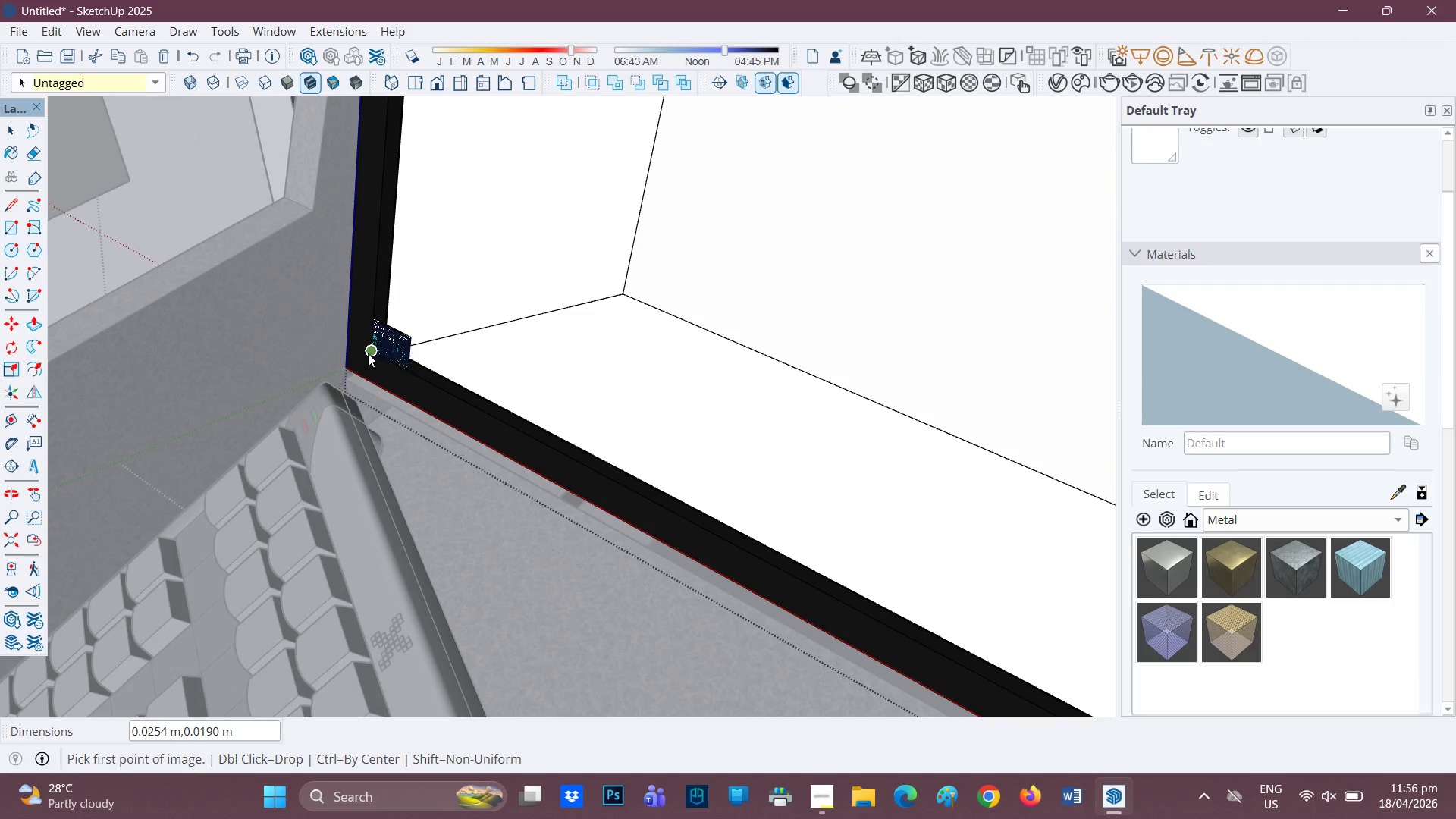 
left_click([368, 353])
 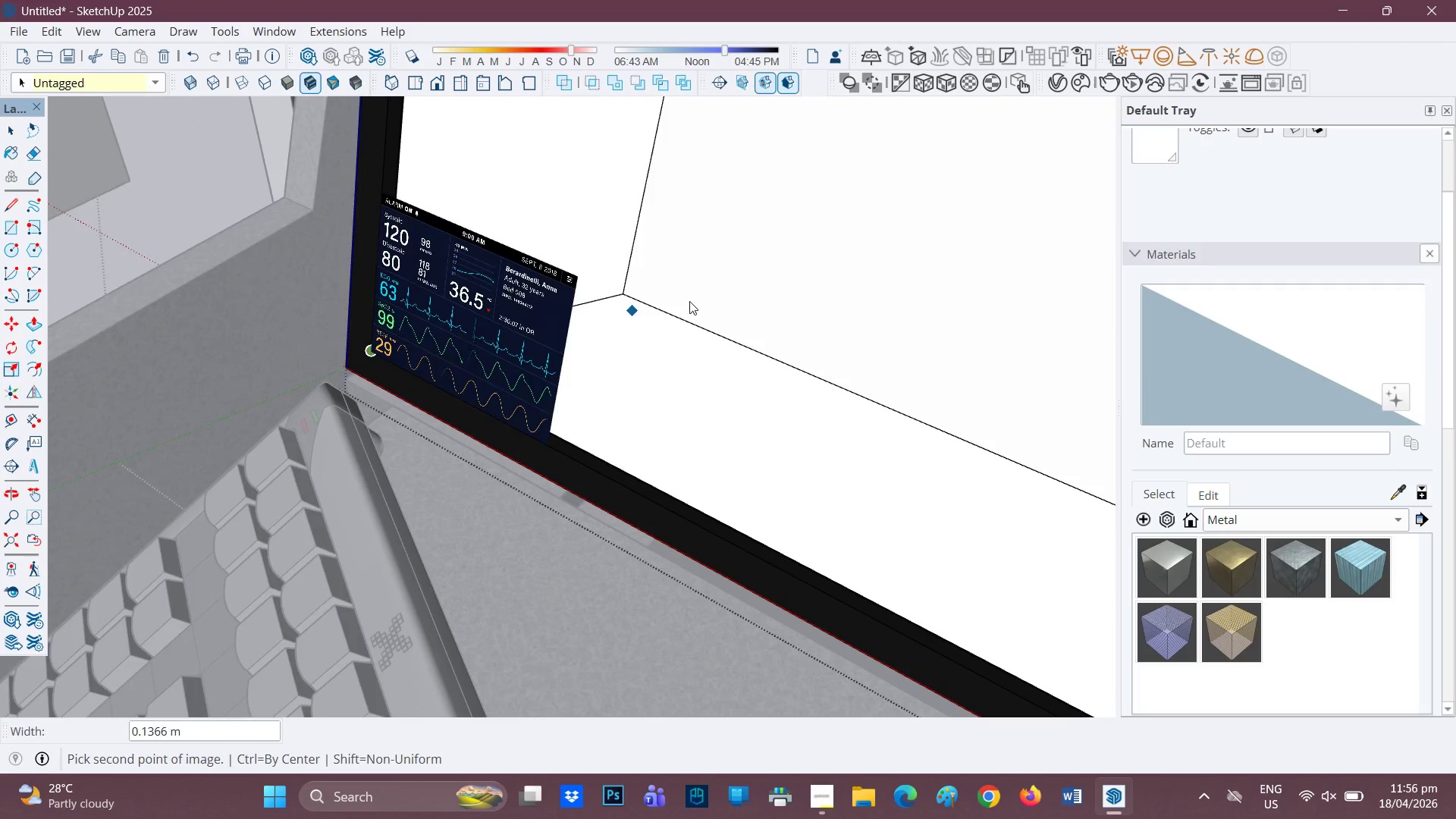 
scroll: coordinate [733, 316], scroll_direction: down, amount: 6.0
 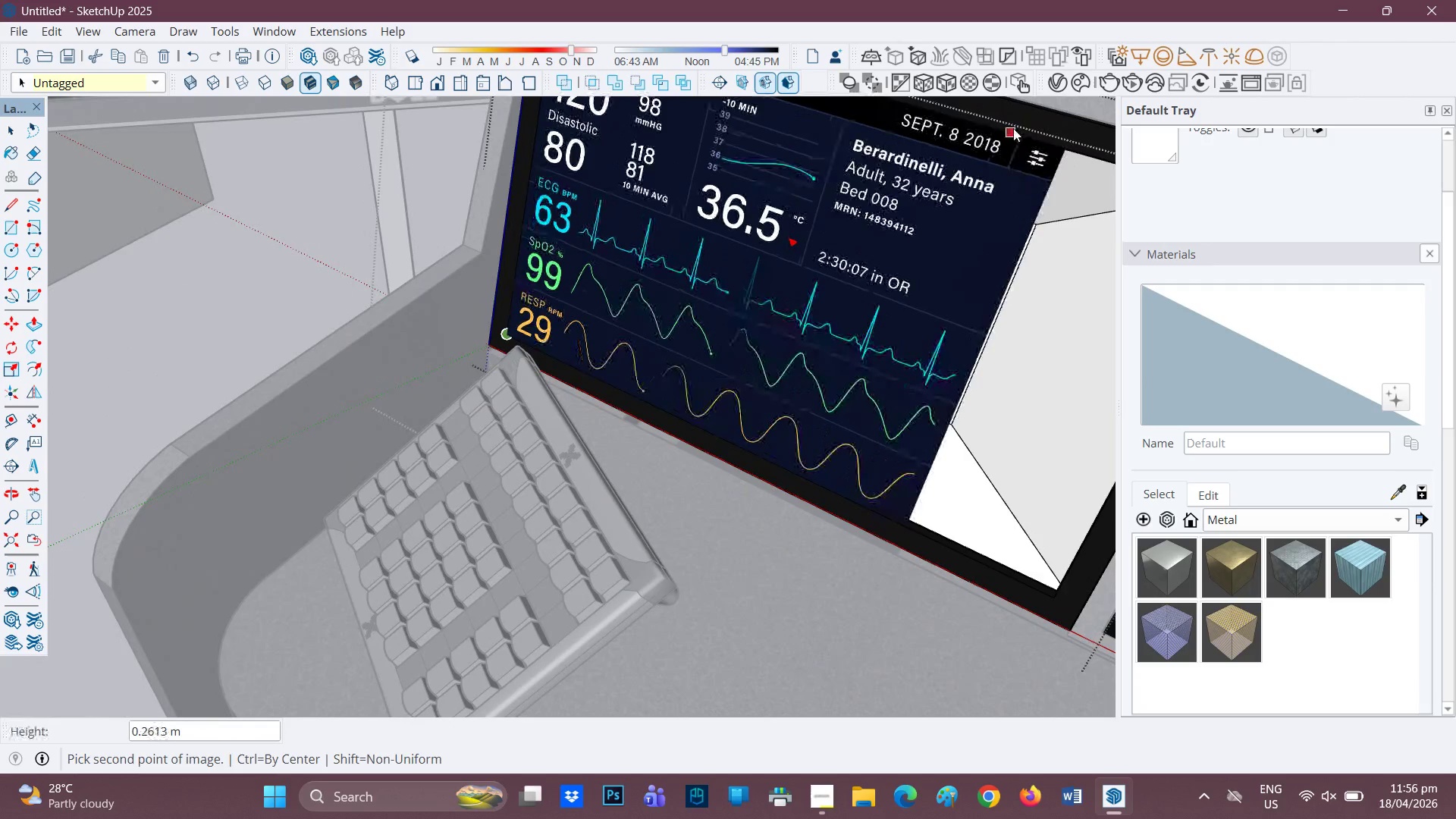 
left_click([1014, 128])
 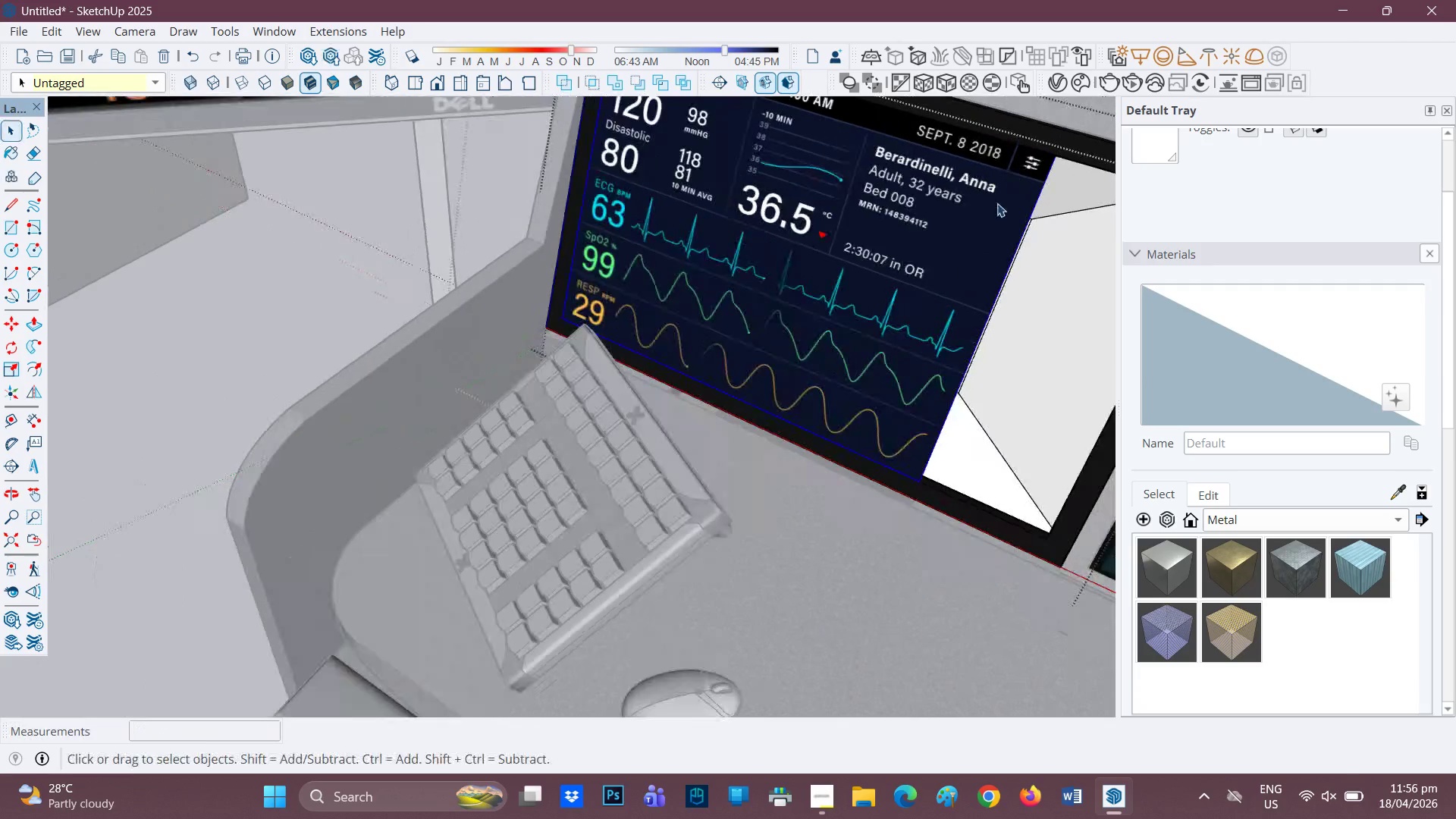 
scroll: coordinate [974, 244], scroll_direction: down, amount: 6.0
 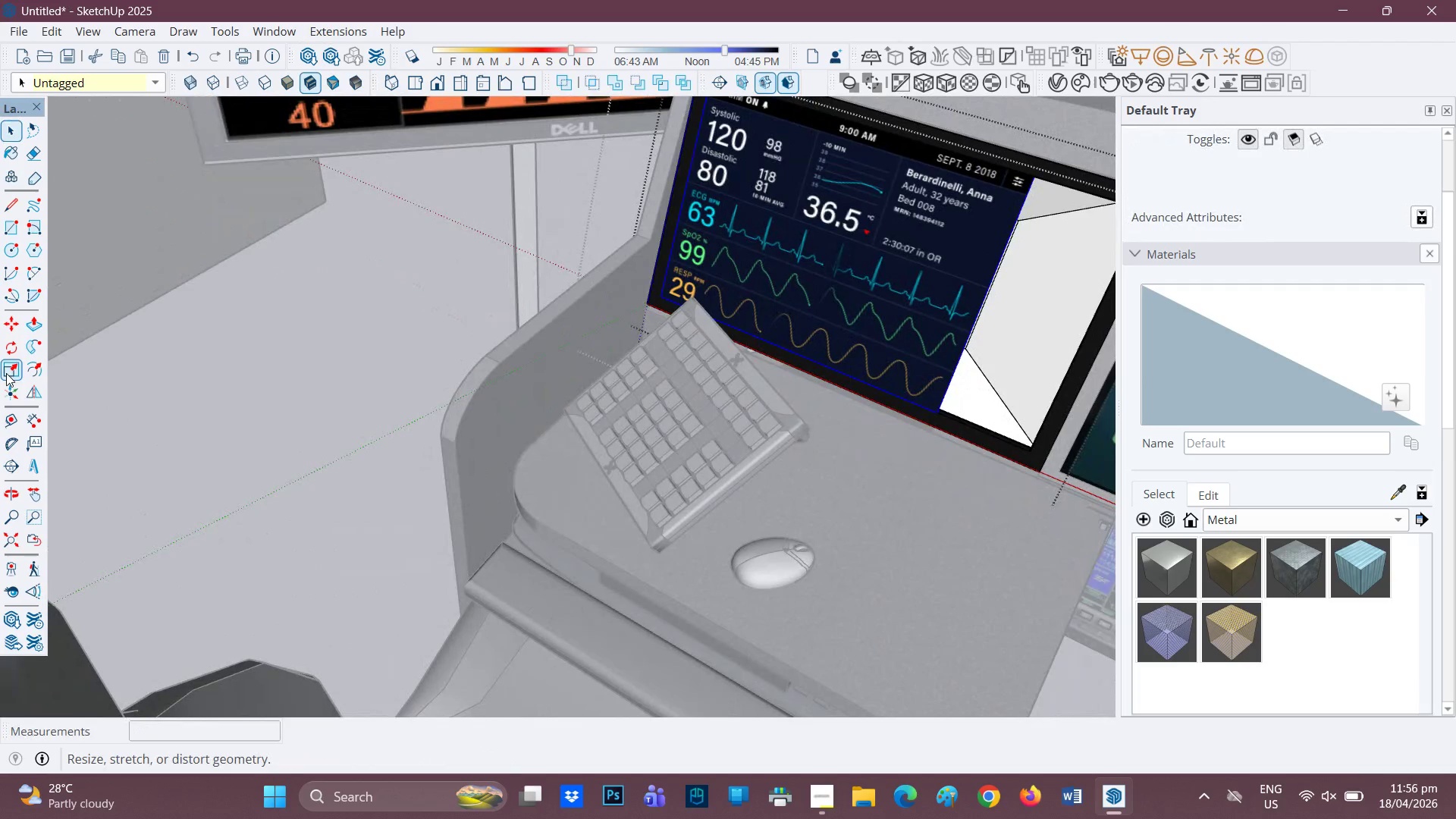 
left_click([17, 378])
 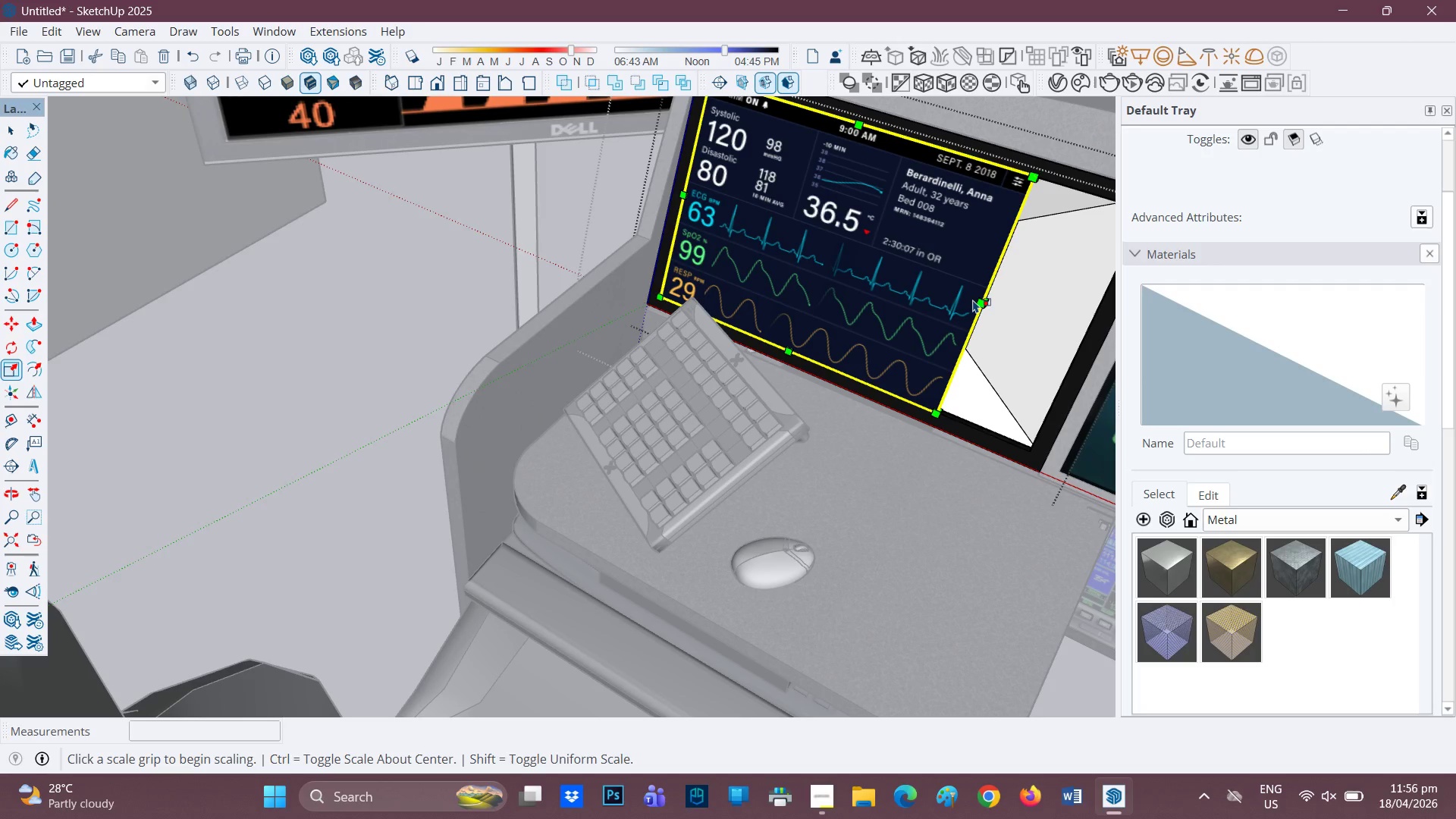 
left_click([976, 299])
 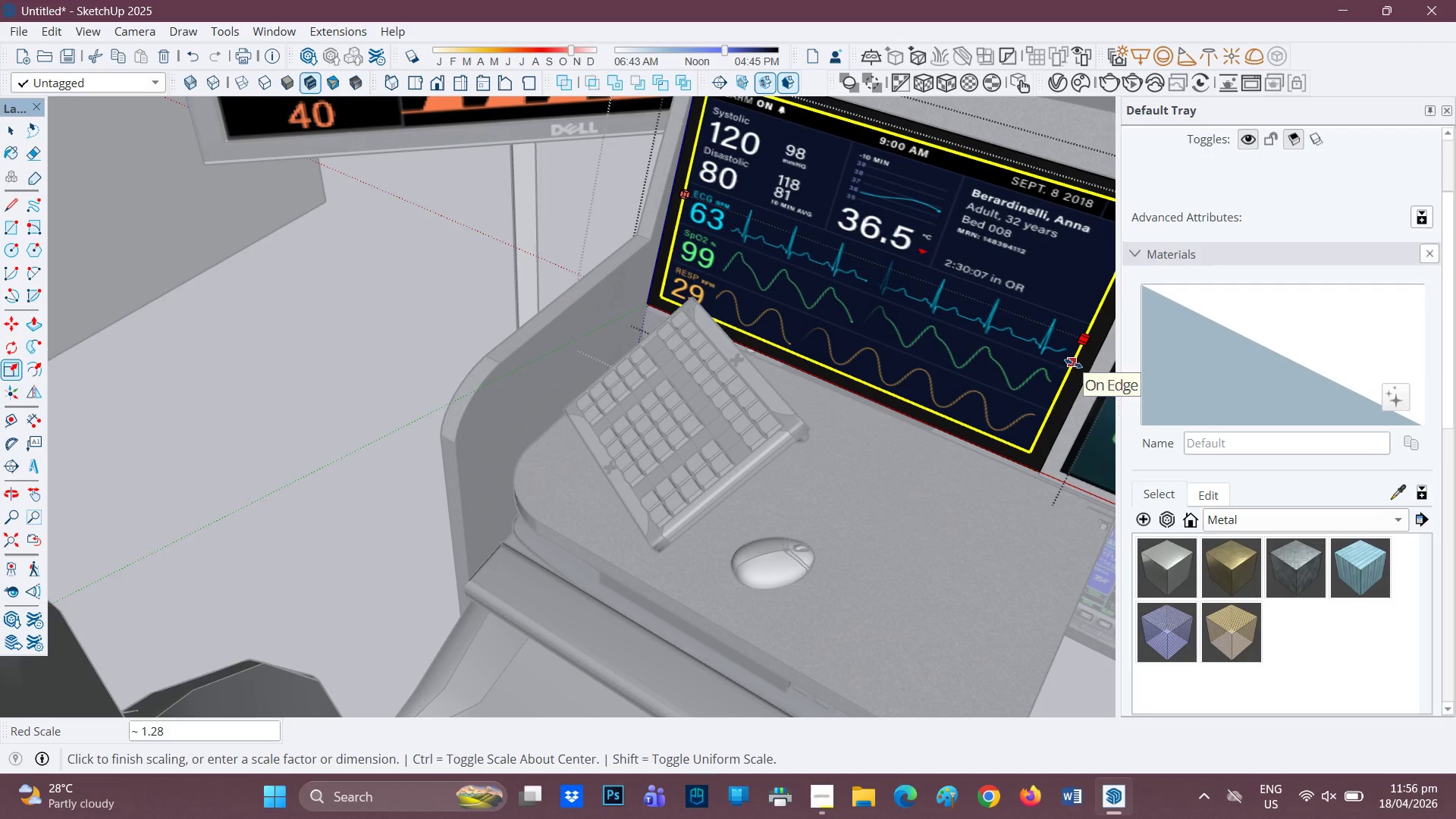 
scroll: coordinate [967, 372], scroll_direction: down, amount: 7.0
 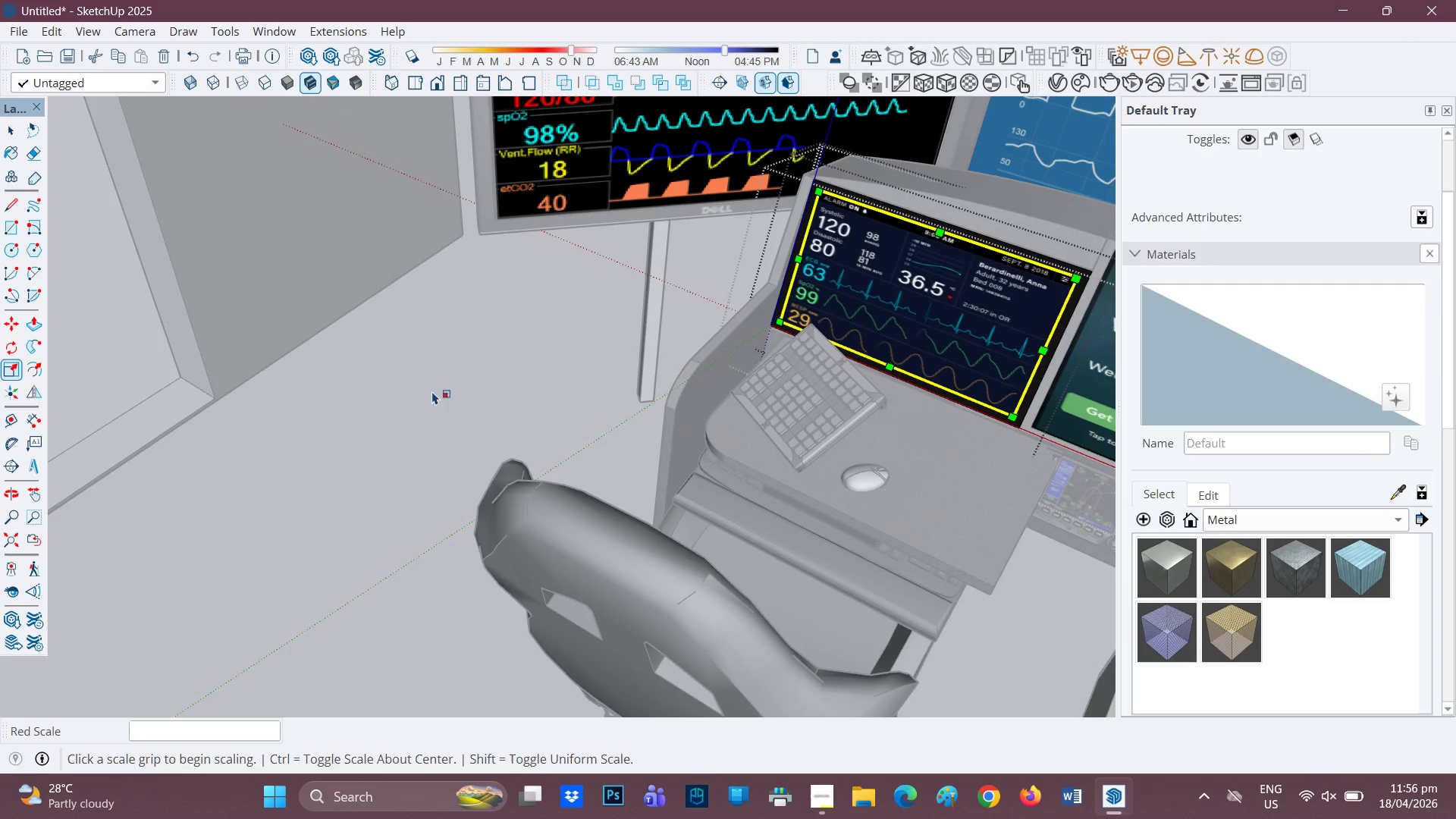 
type(HH)
 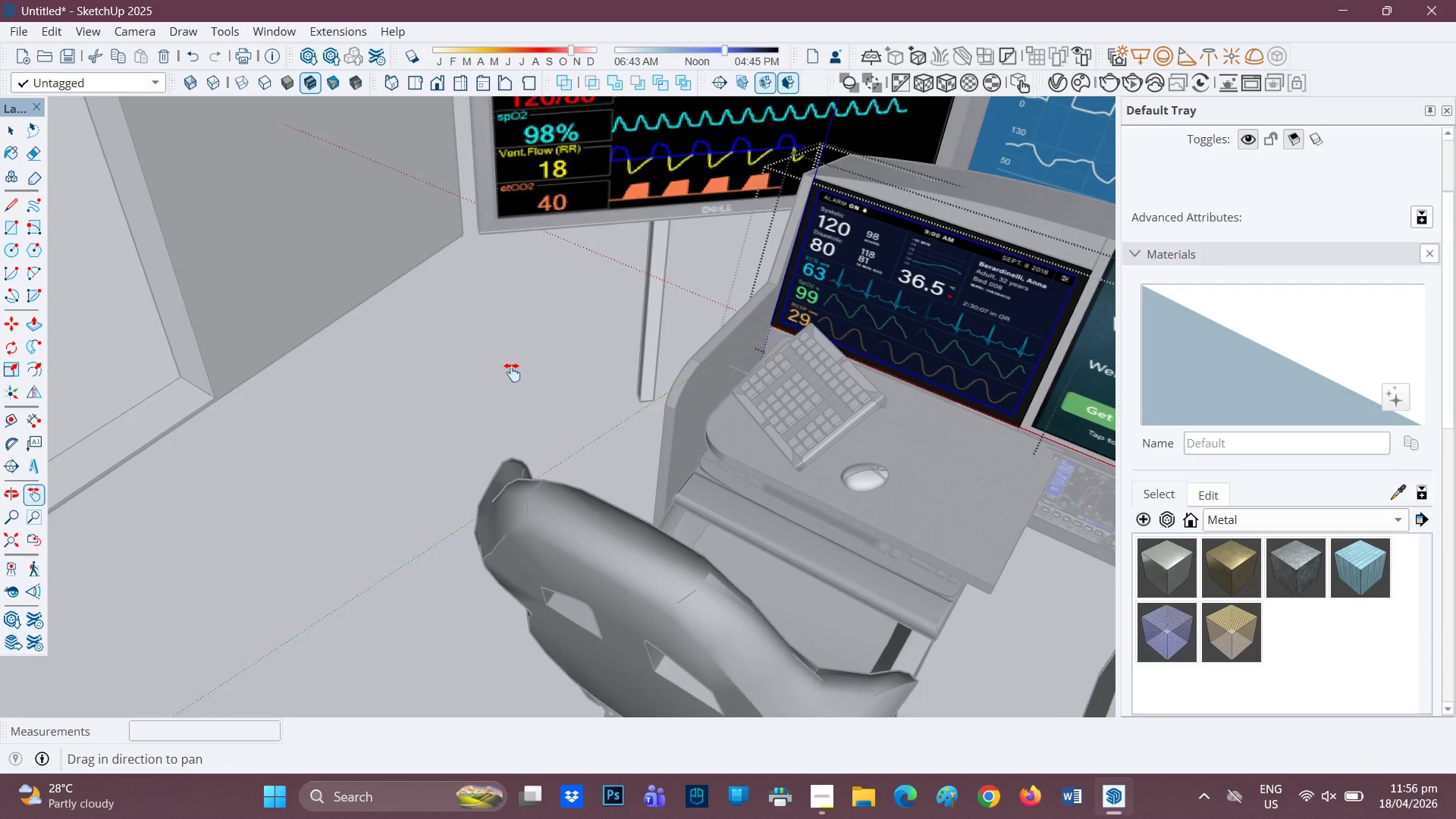 
left_click_drag(start_coordinate=[558, 385], to_coordinate=[159, 314])
 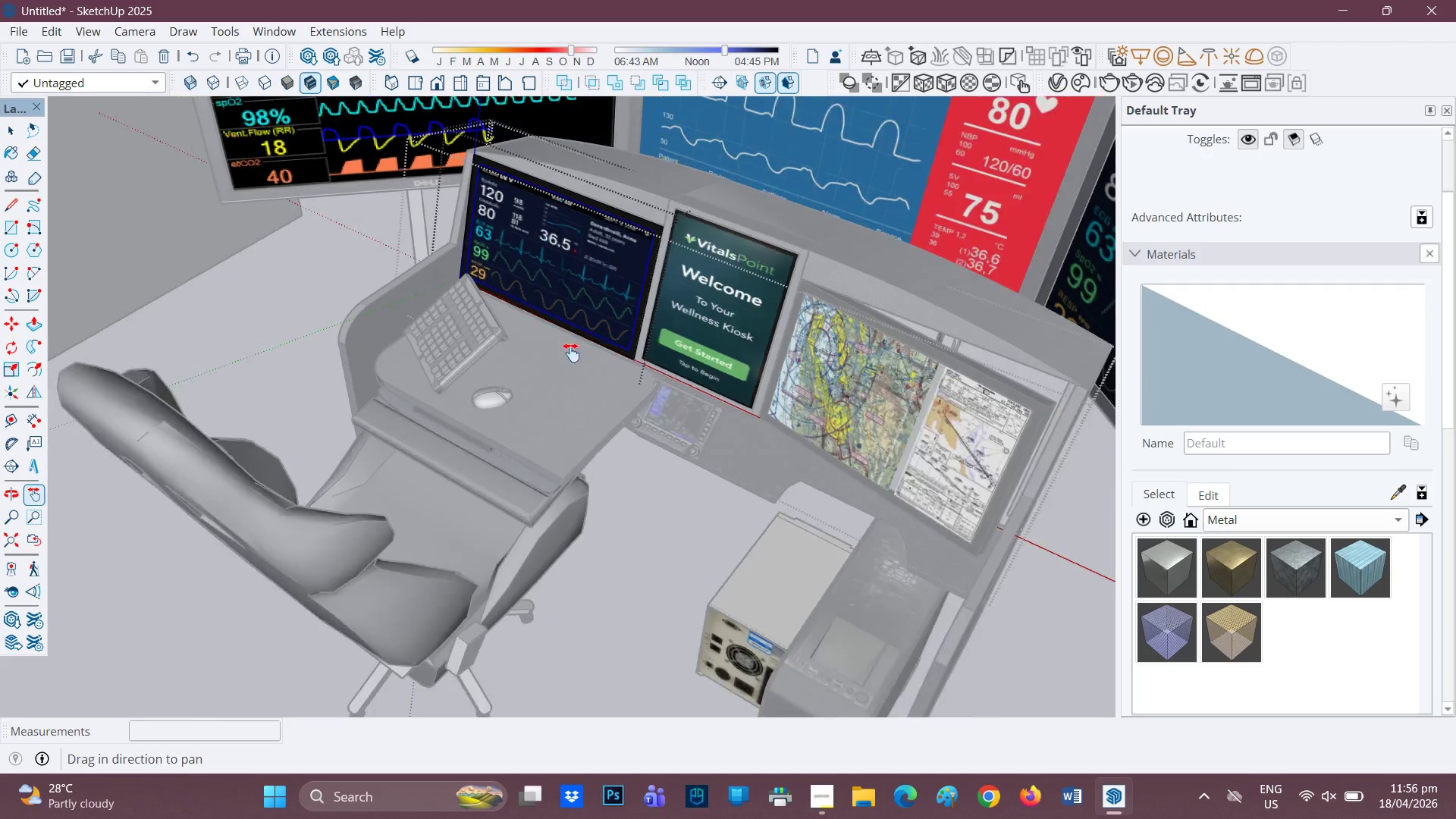 
scroll: coordinate [562, 350], scroll_direction: down, amount: 3.0
 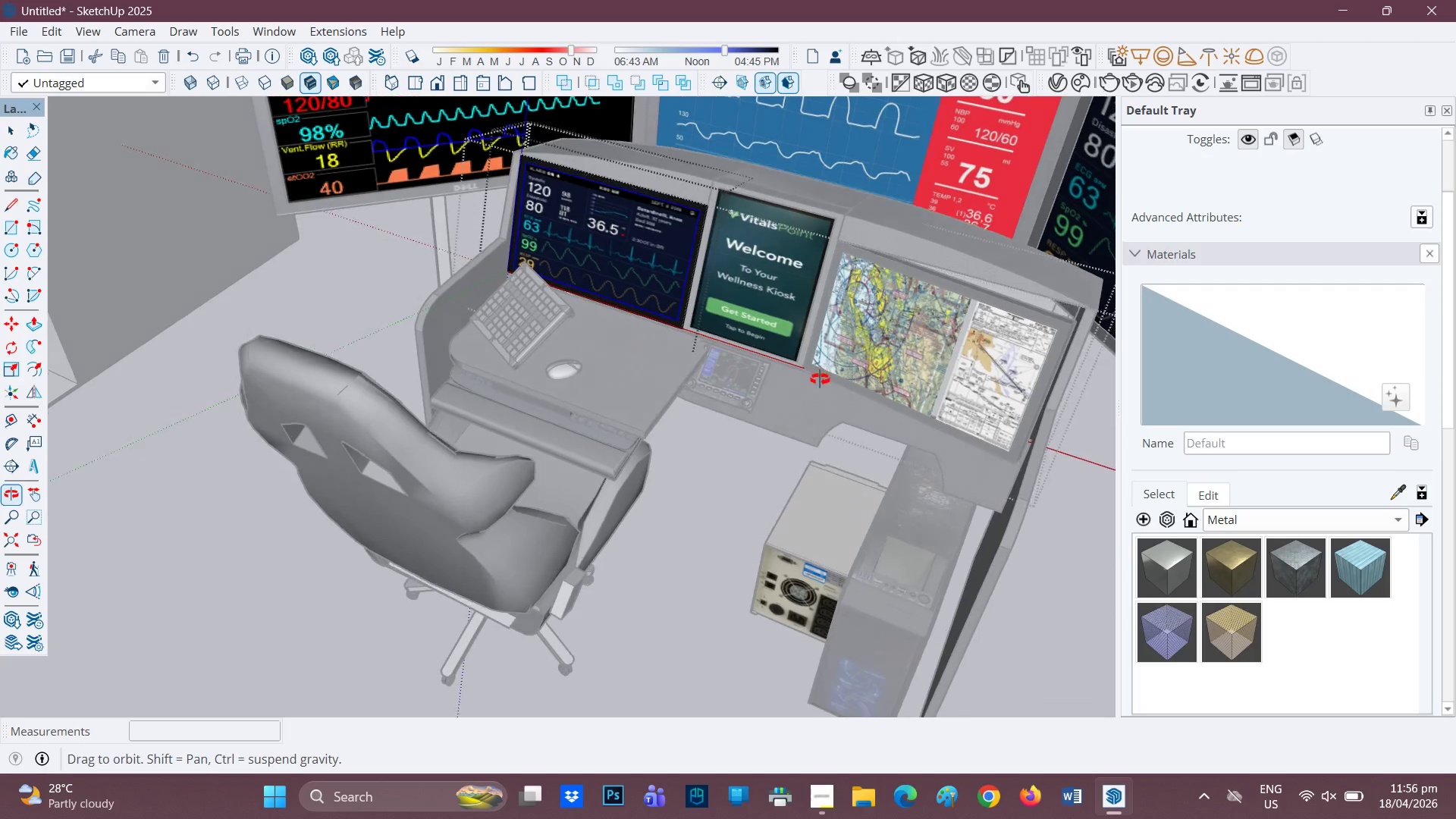 
key(Space)
 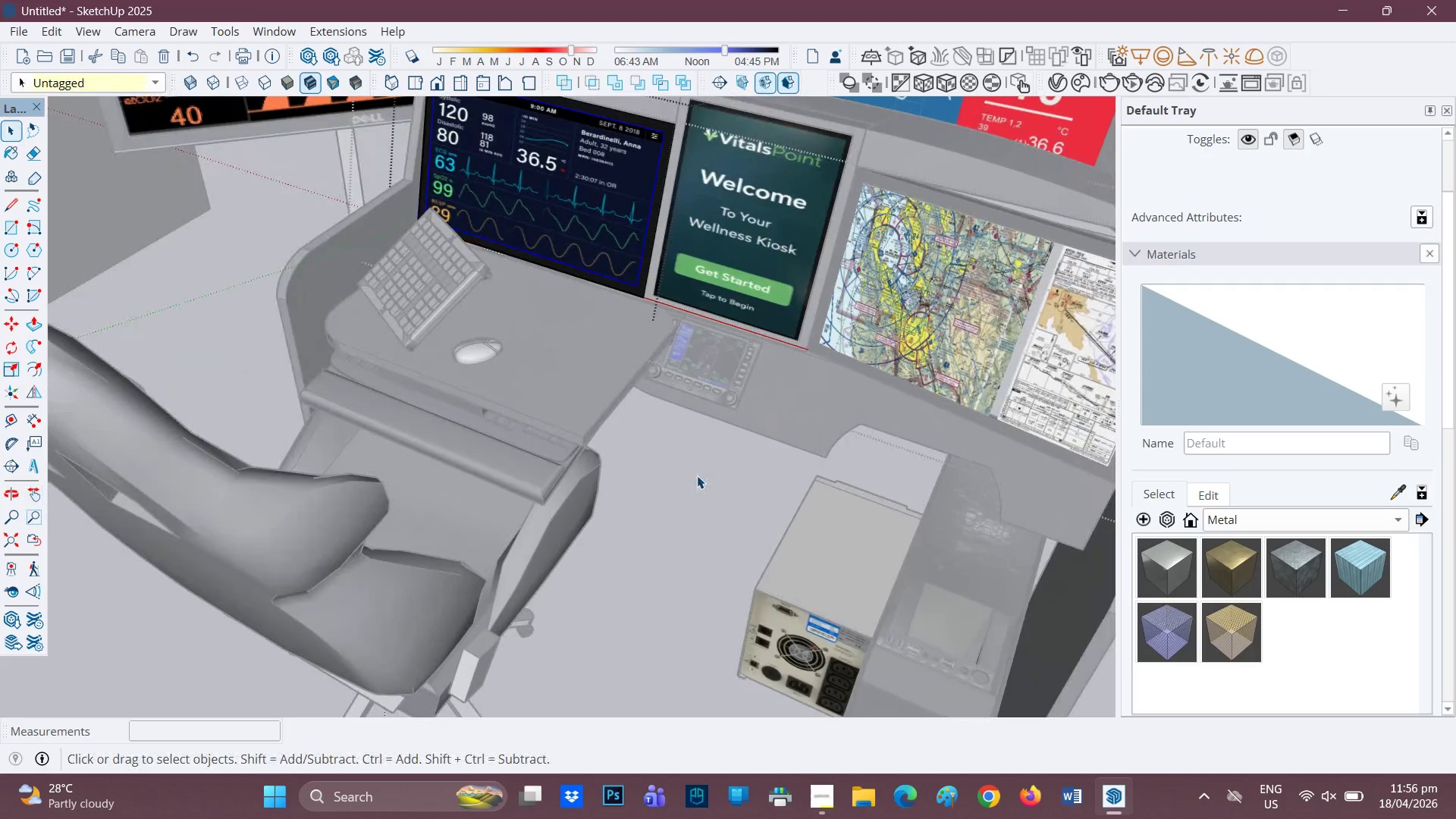 
scroll: coordinate [760, 426], scroll_direction: up, amount: 2.0
 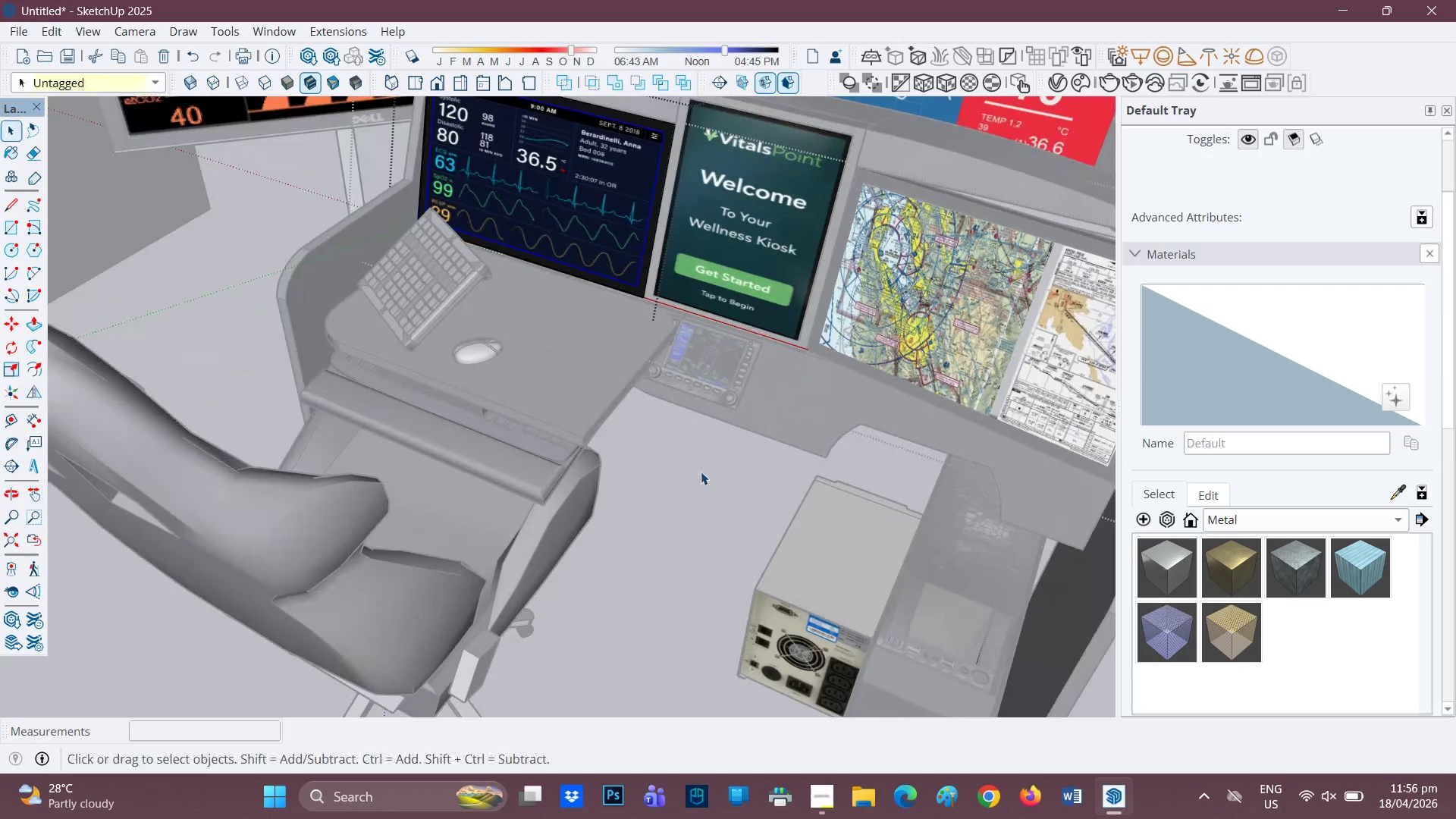 
left_click([697, 475])
 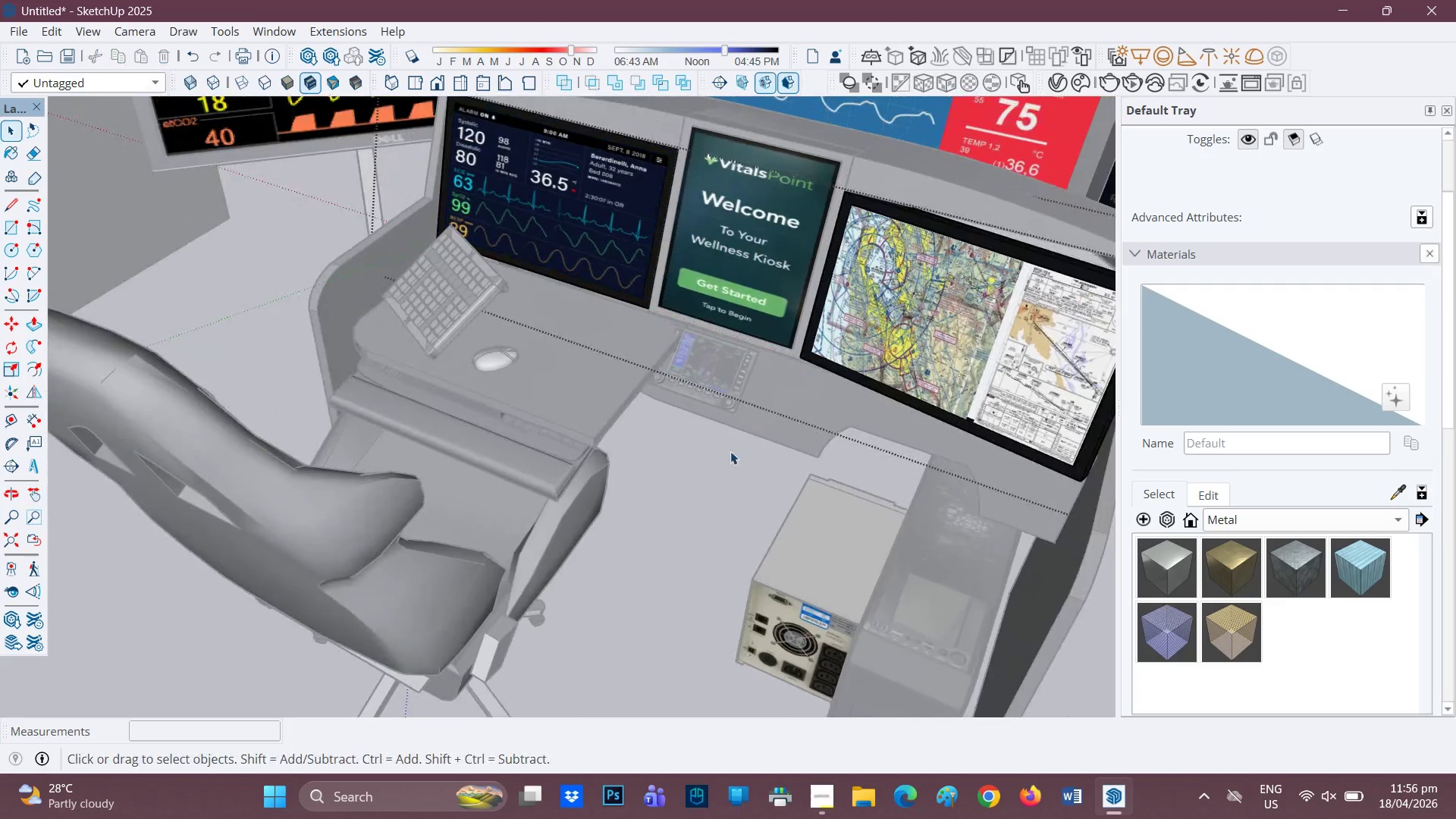 
scroll: coordinate [762, 371], scroll_direction: down, amount: 10.0
 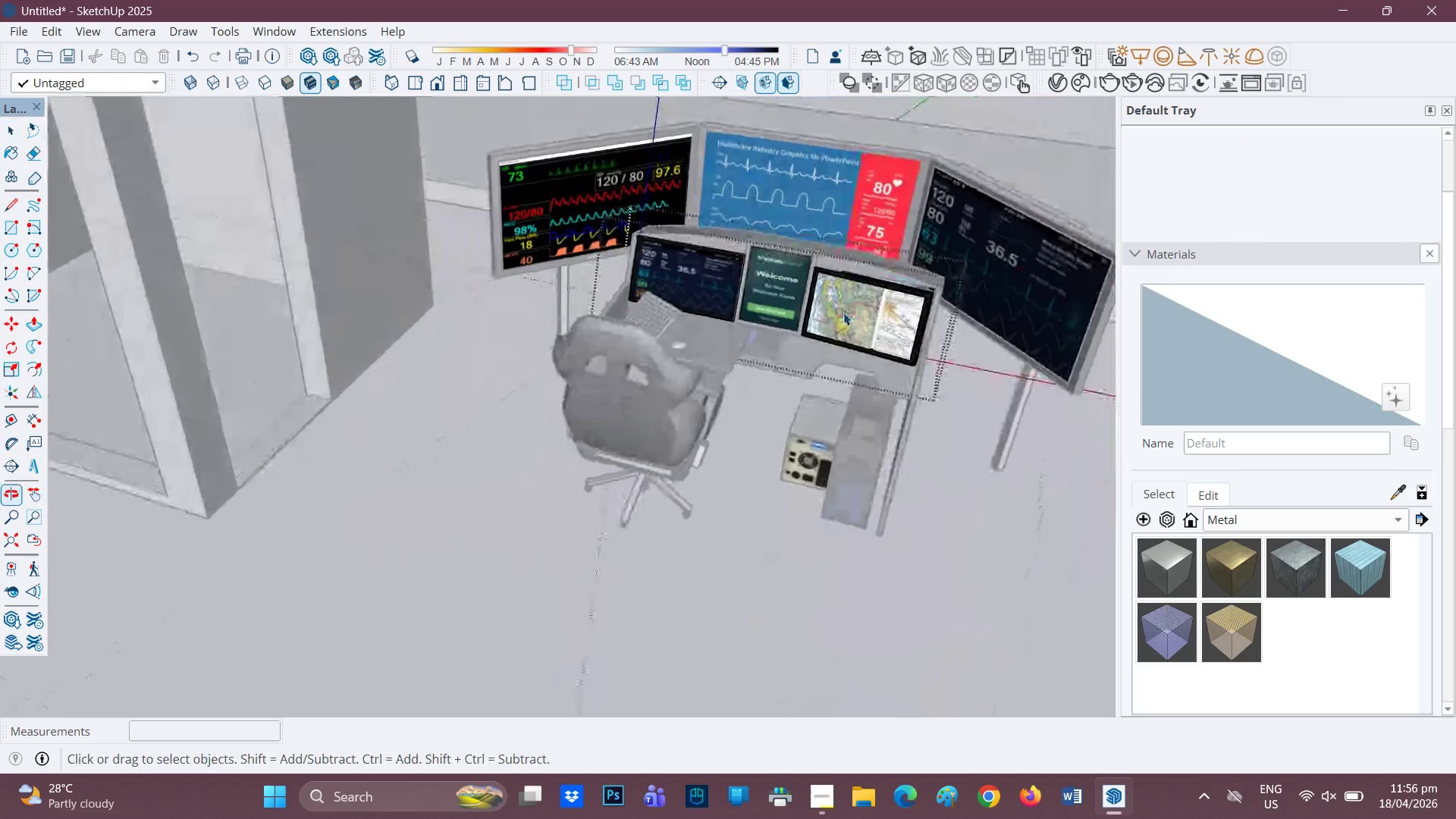 
key(Space)
 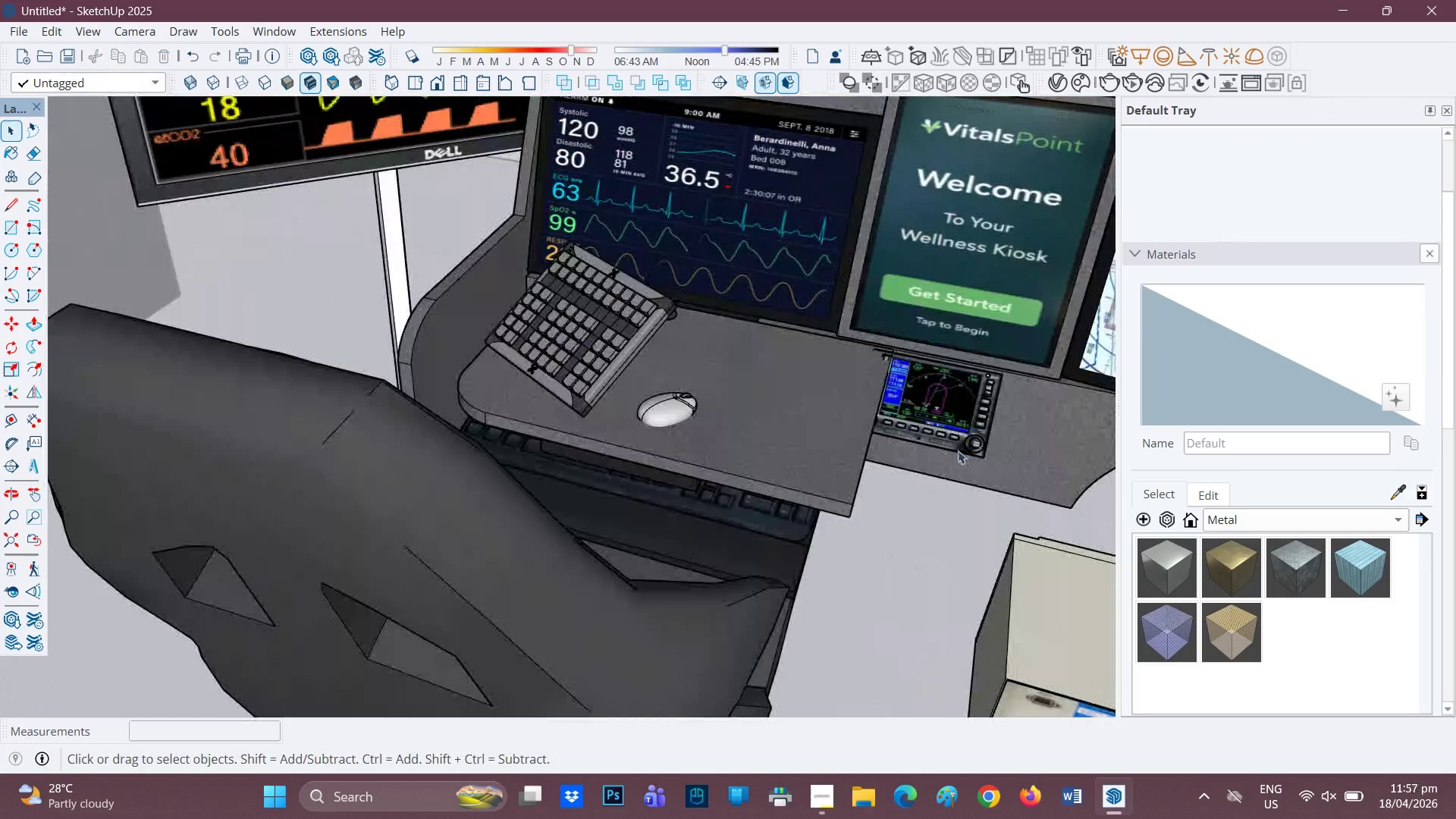 
scroll: coordinate [1013, 457], scroll_direction: up, amount: 12.0
 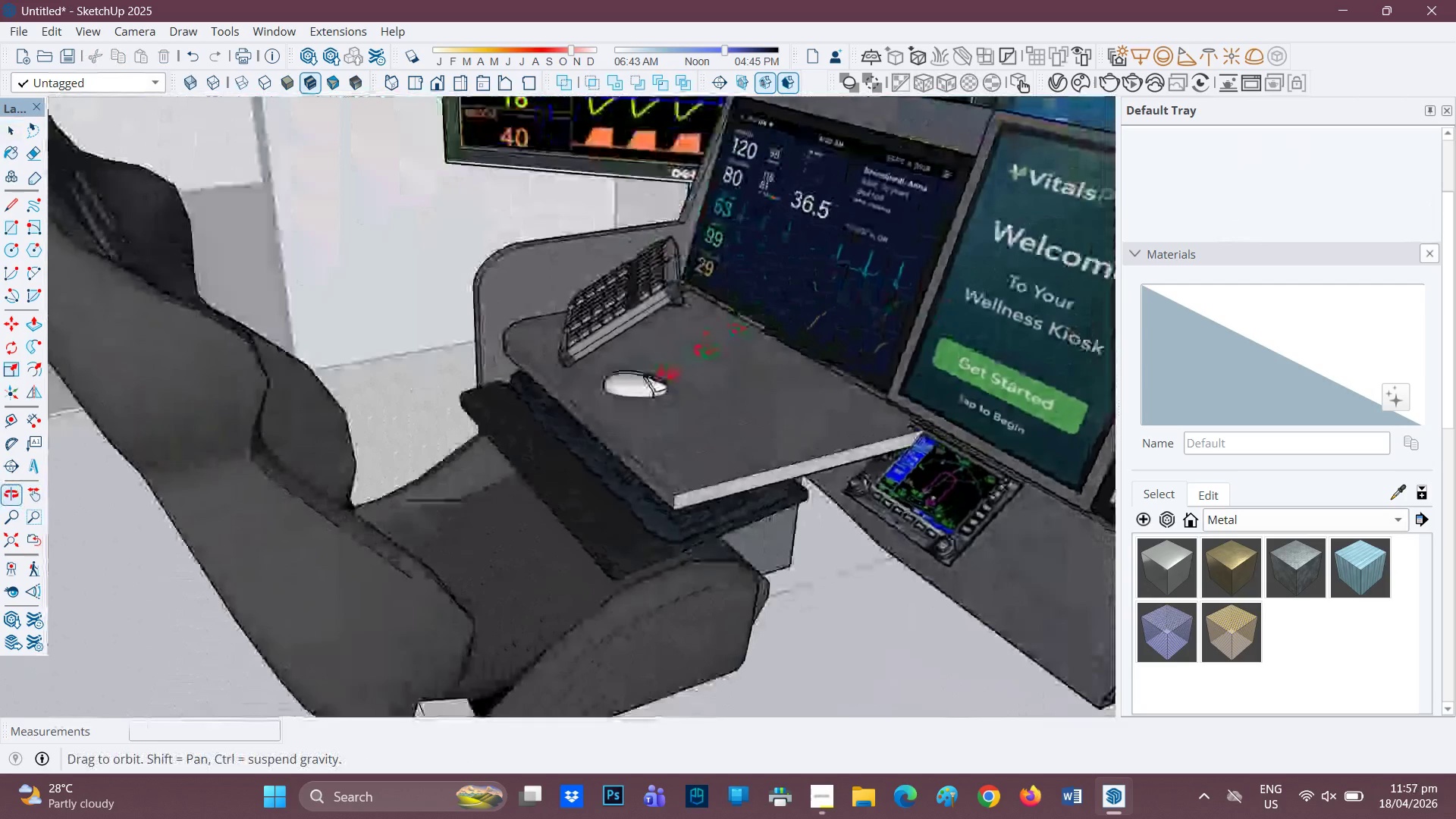 
left_click([802, 447])
 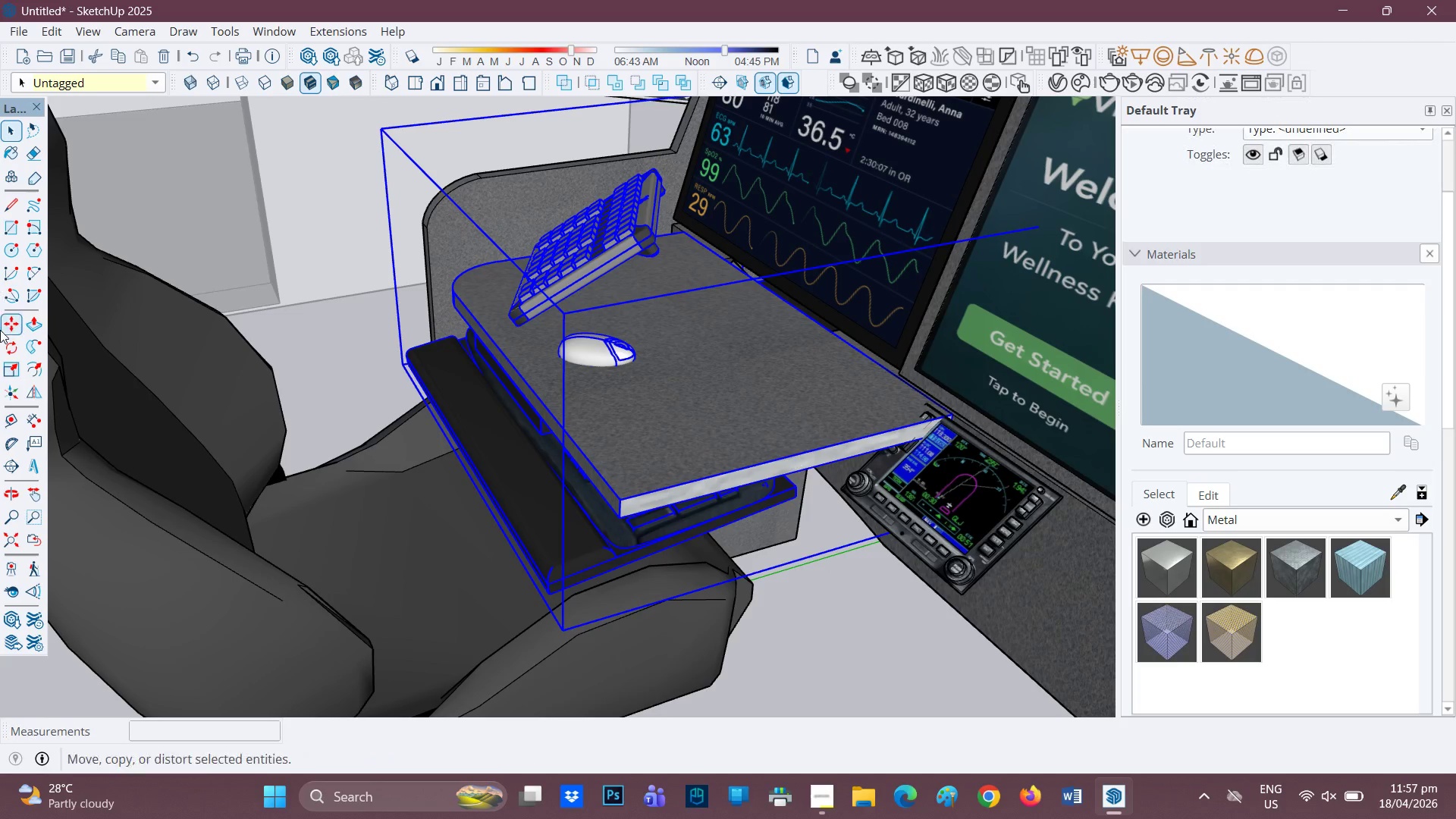 
scroll: coordinate [881, 487], scroll_direction: up, amount: 2.0
 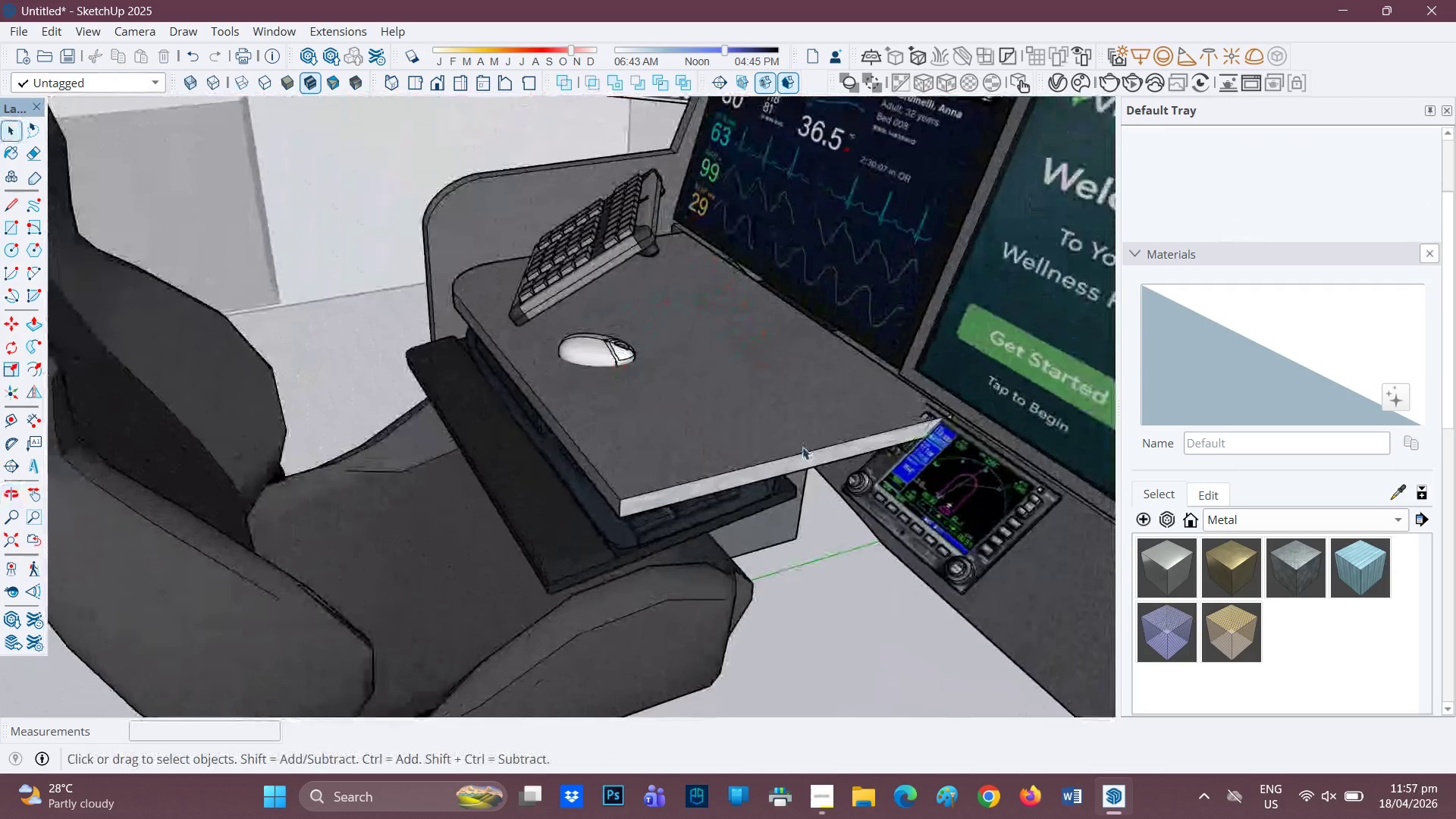 
left_click([13, 369])
 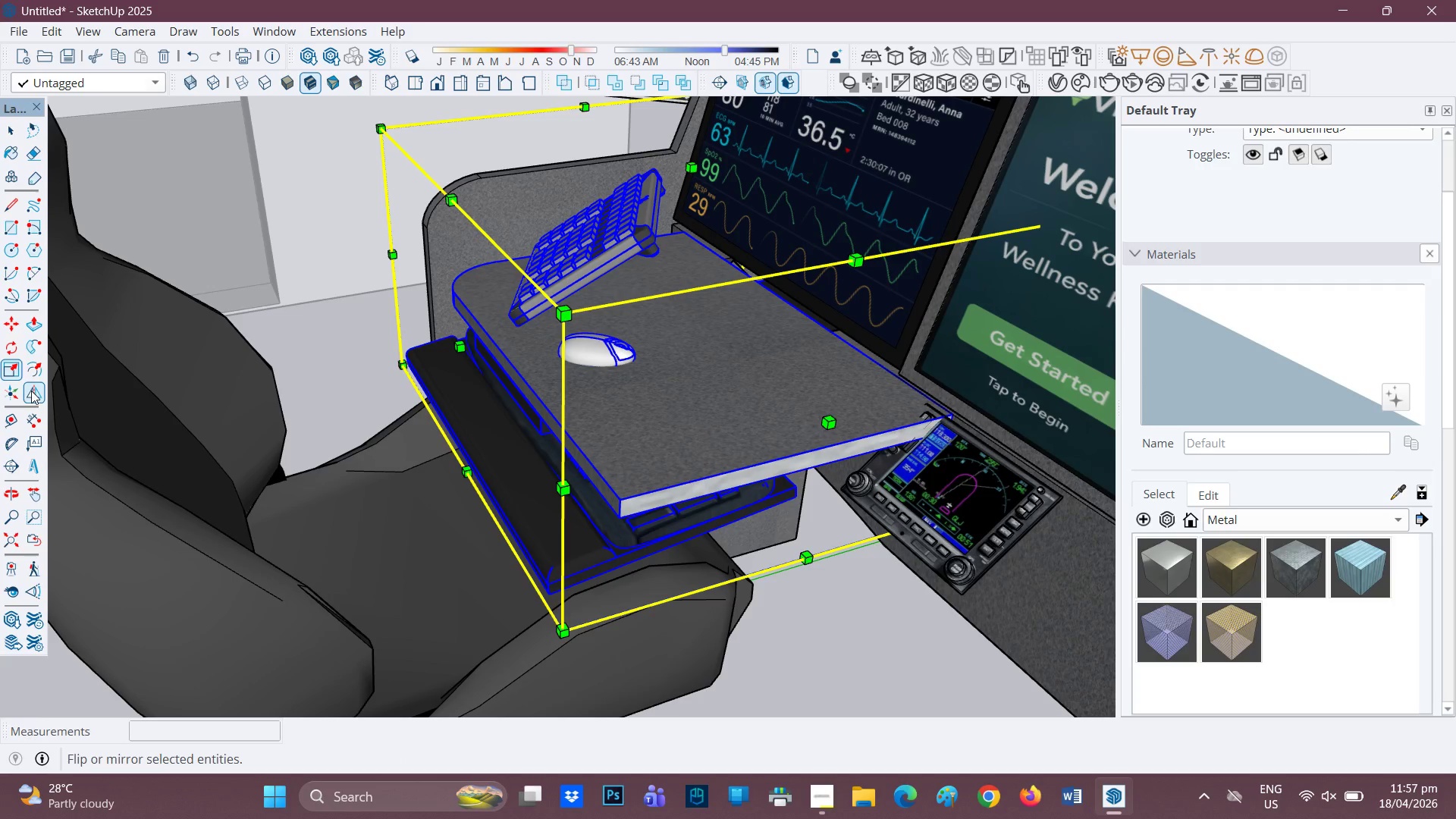 
wait(5.7)
 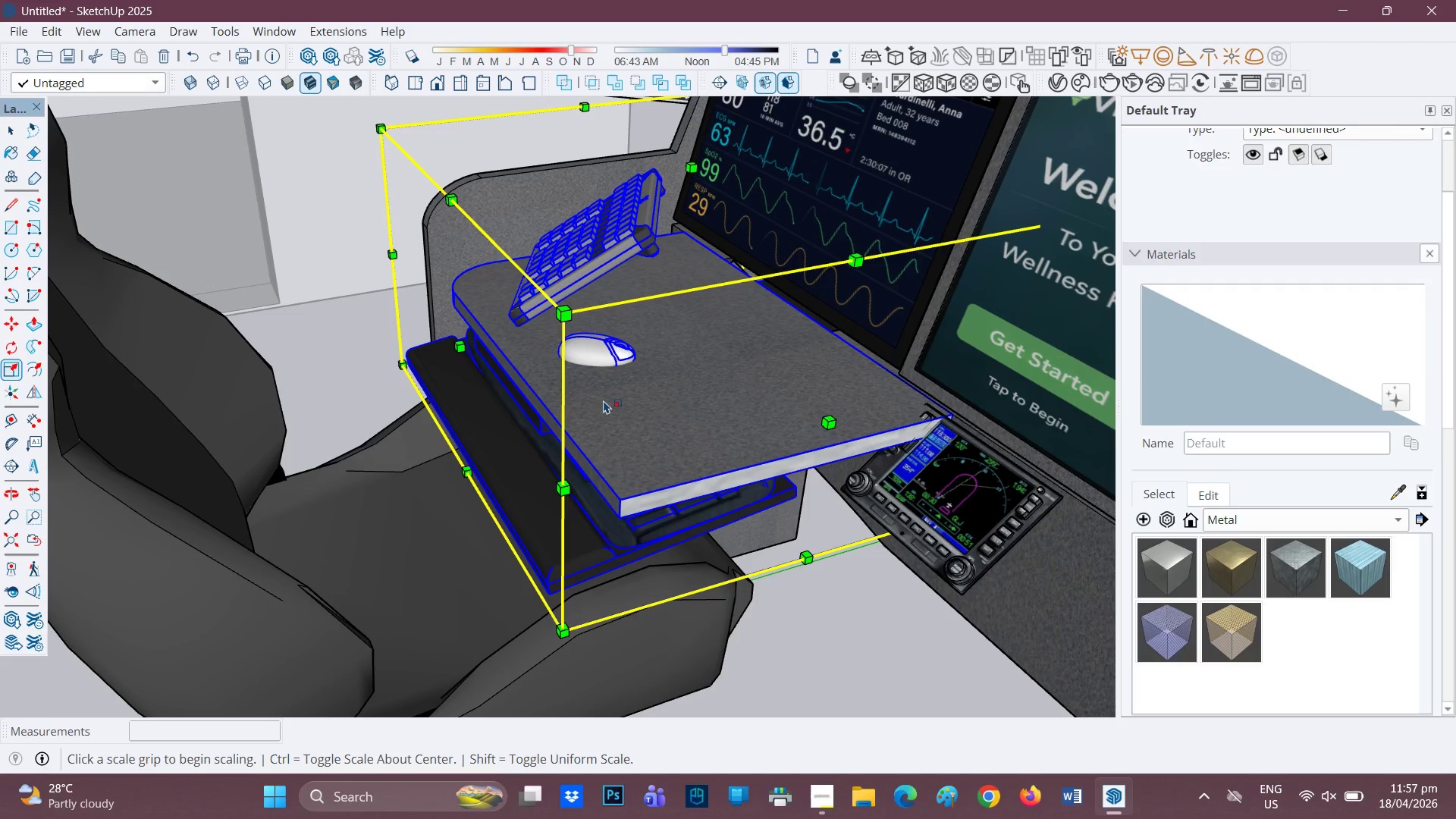 
left_click([25, 390])
 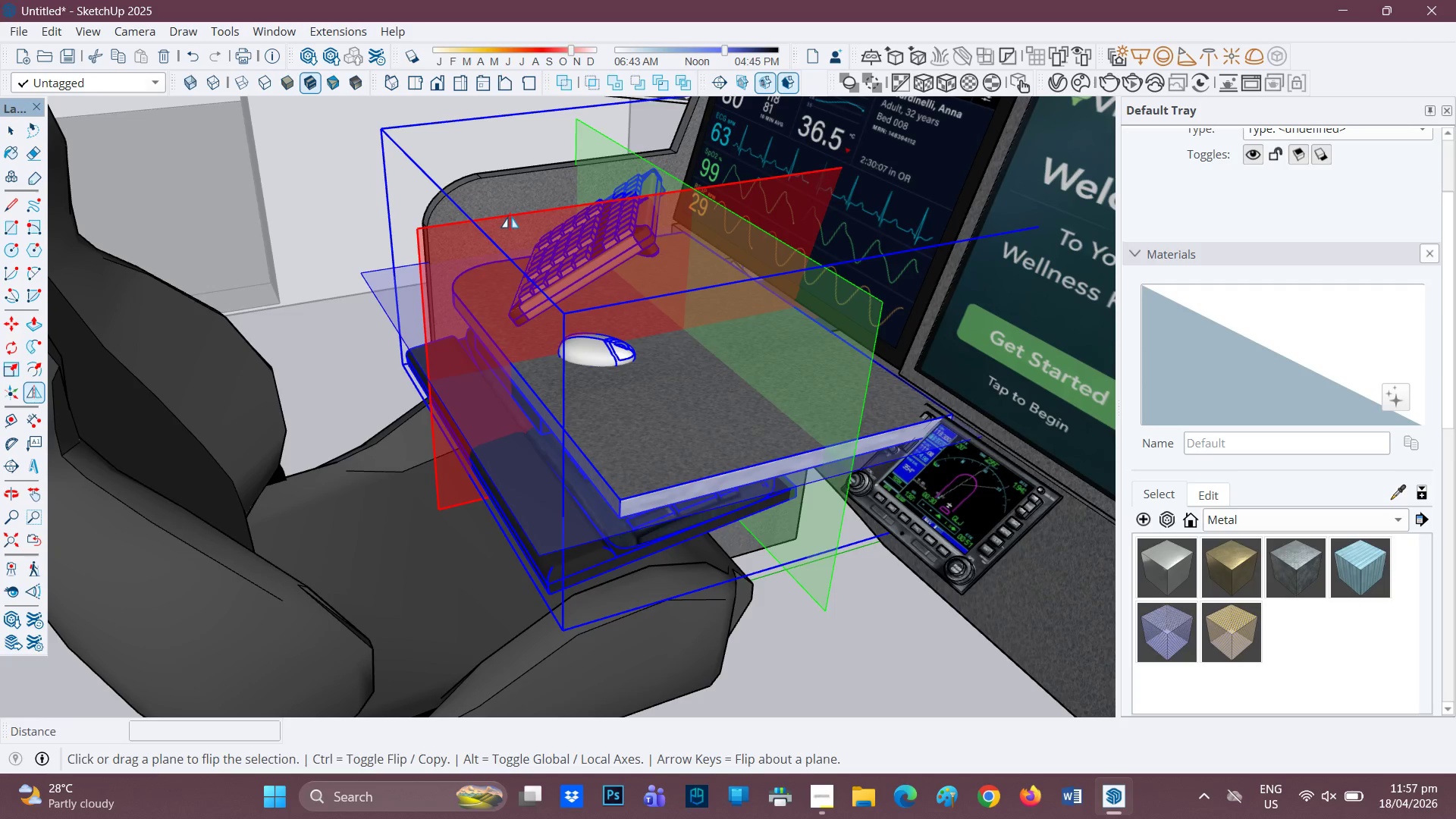 
left_click([510, 216])
 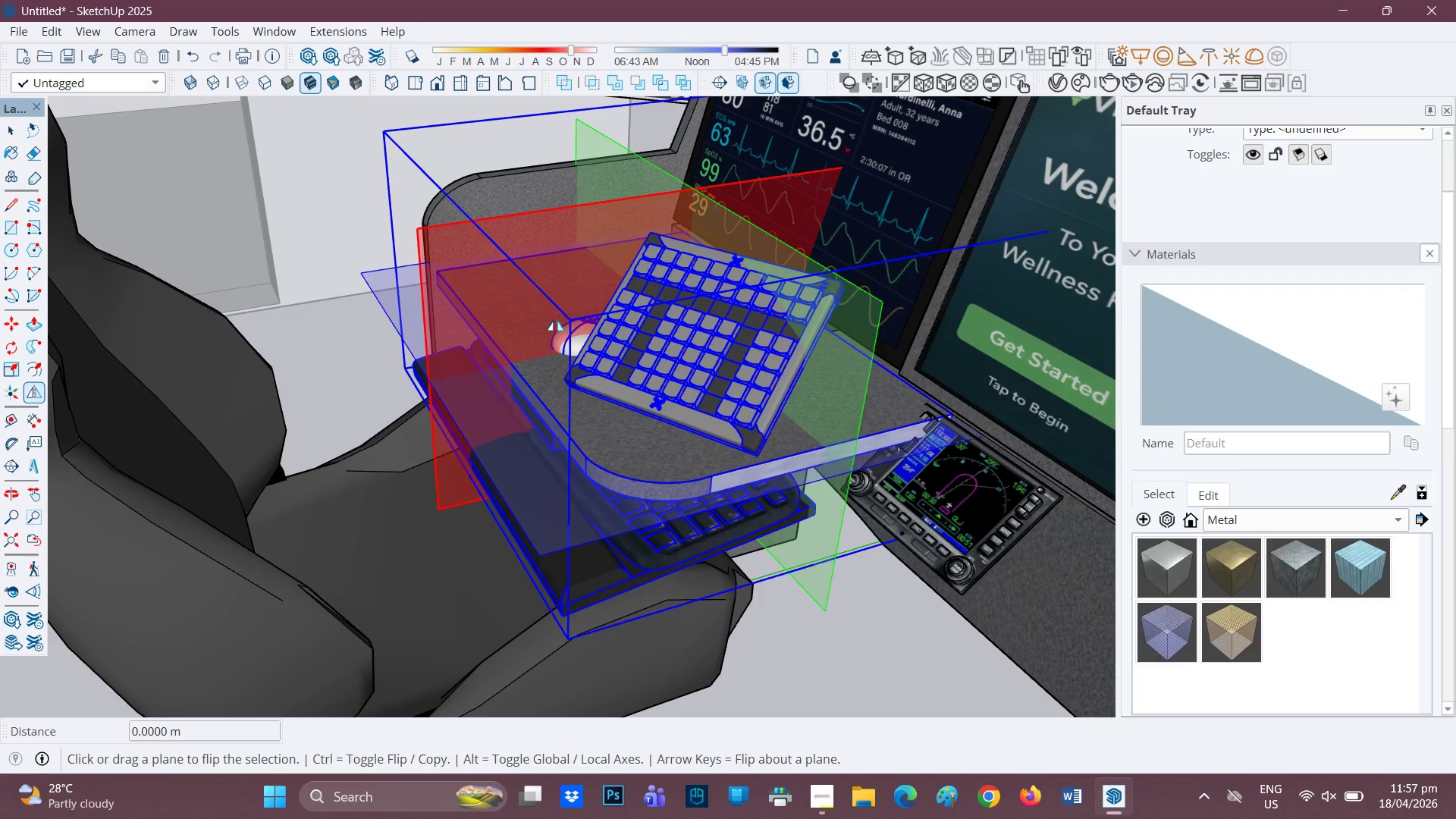 
scroll: coordinate [833, 371], scroll_direction: down, amount: 5.0
 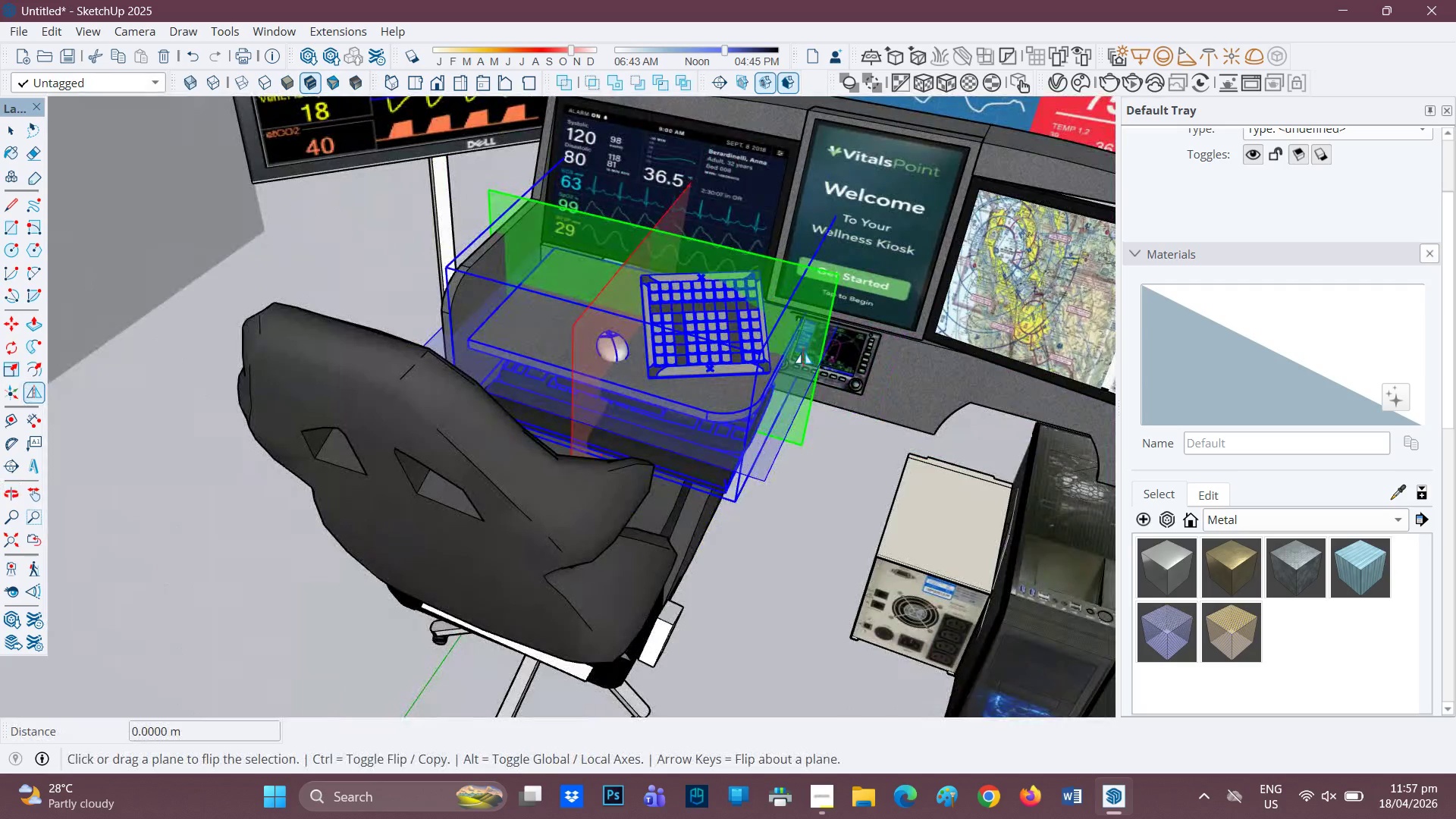 
scroll: coordinate [786, 366], scroll_direction: none, amount: 0.0
 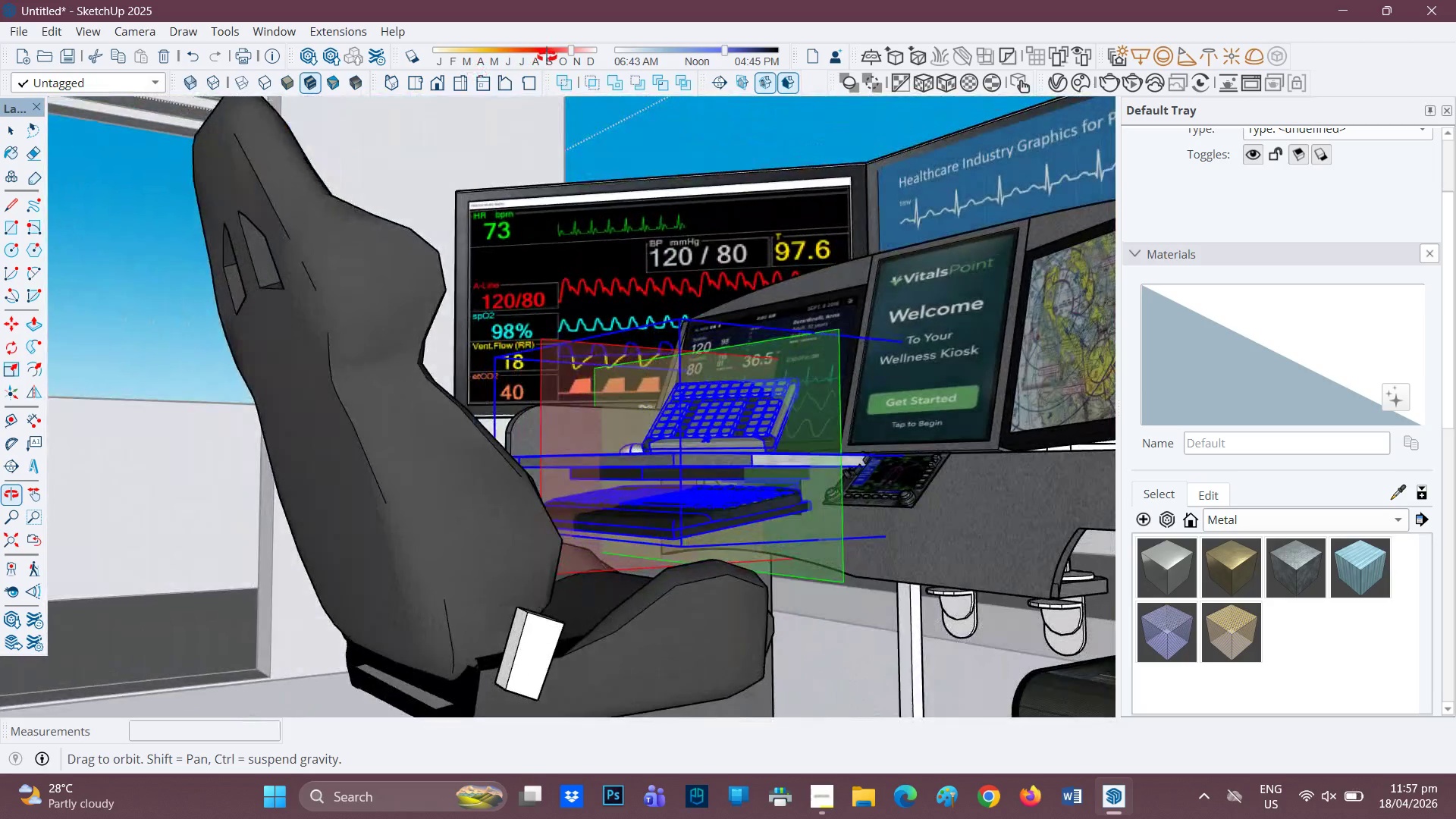 
wait(5.11)
 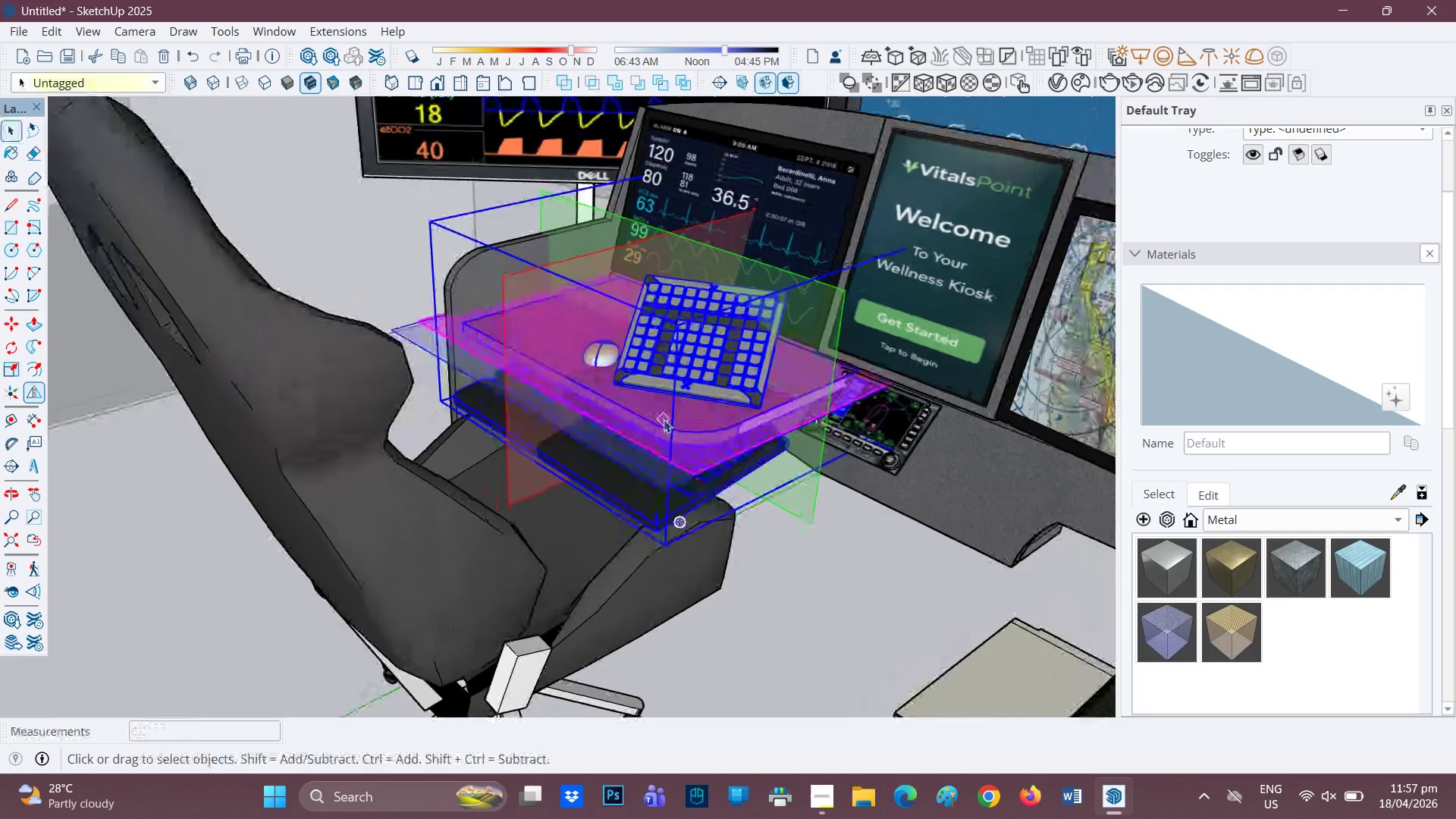 
key(Space)
 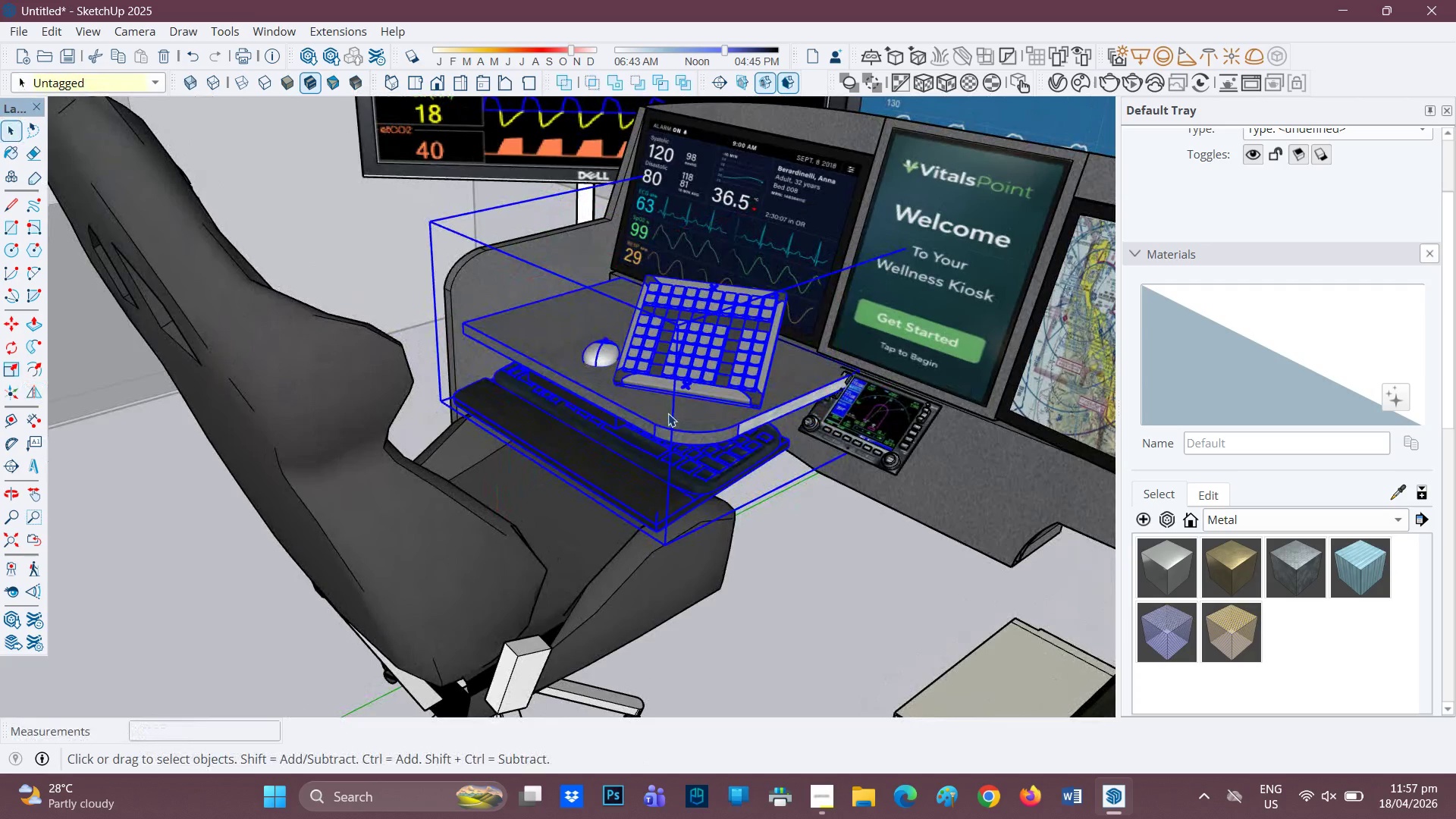 
scroll: coordinate [664, 420], scroll_direction: none, amount: 0.0
 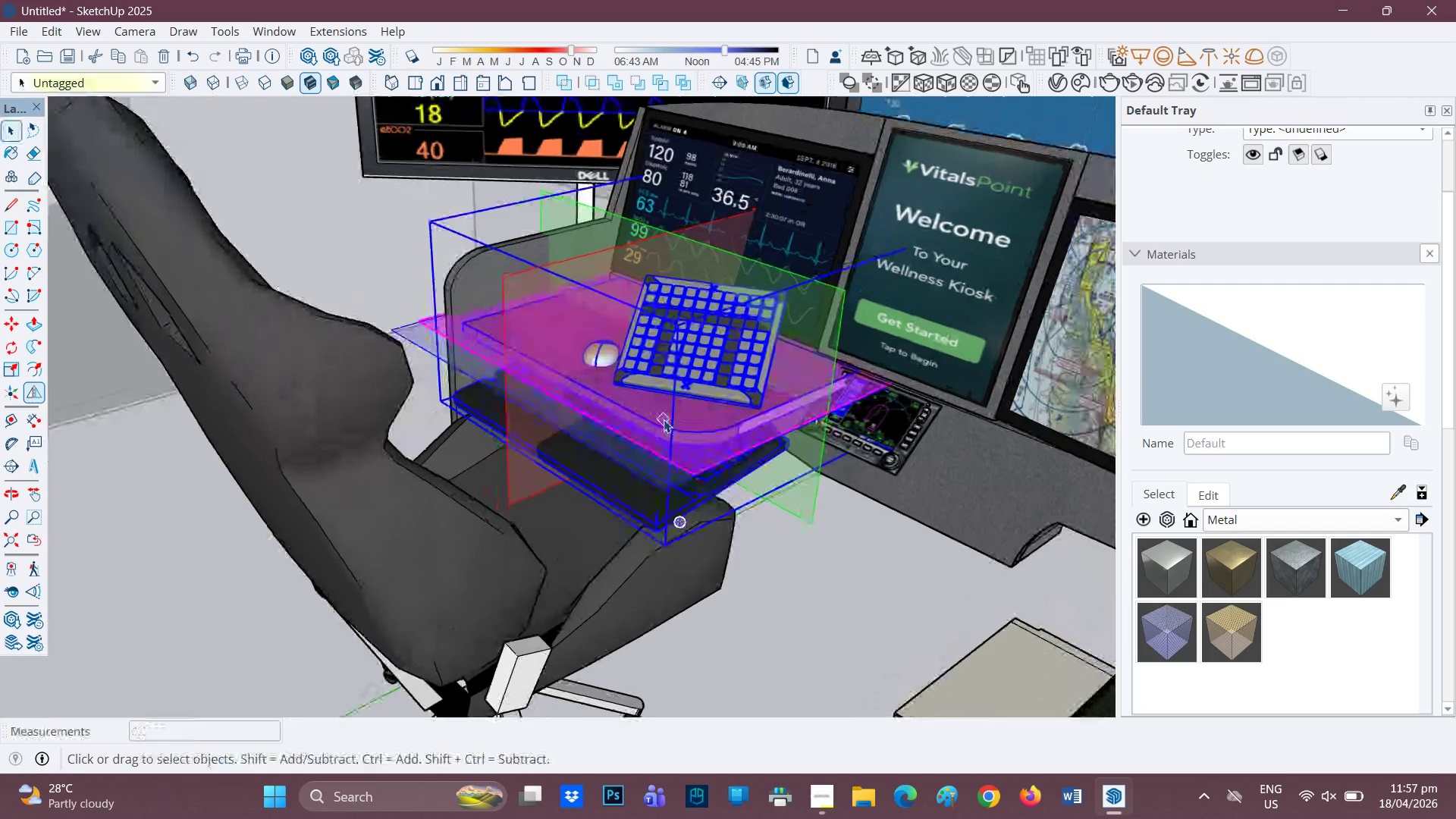 
key(Space)
 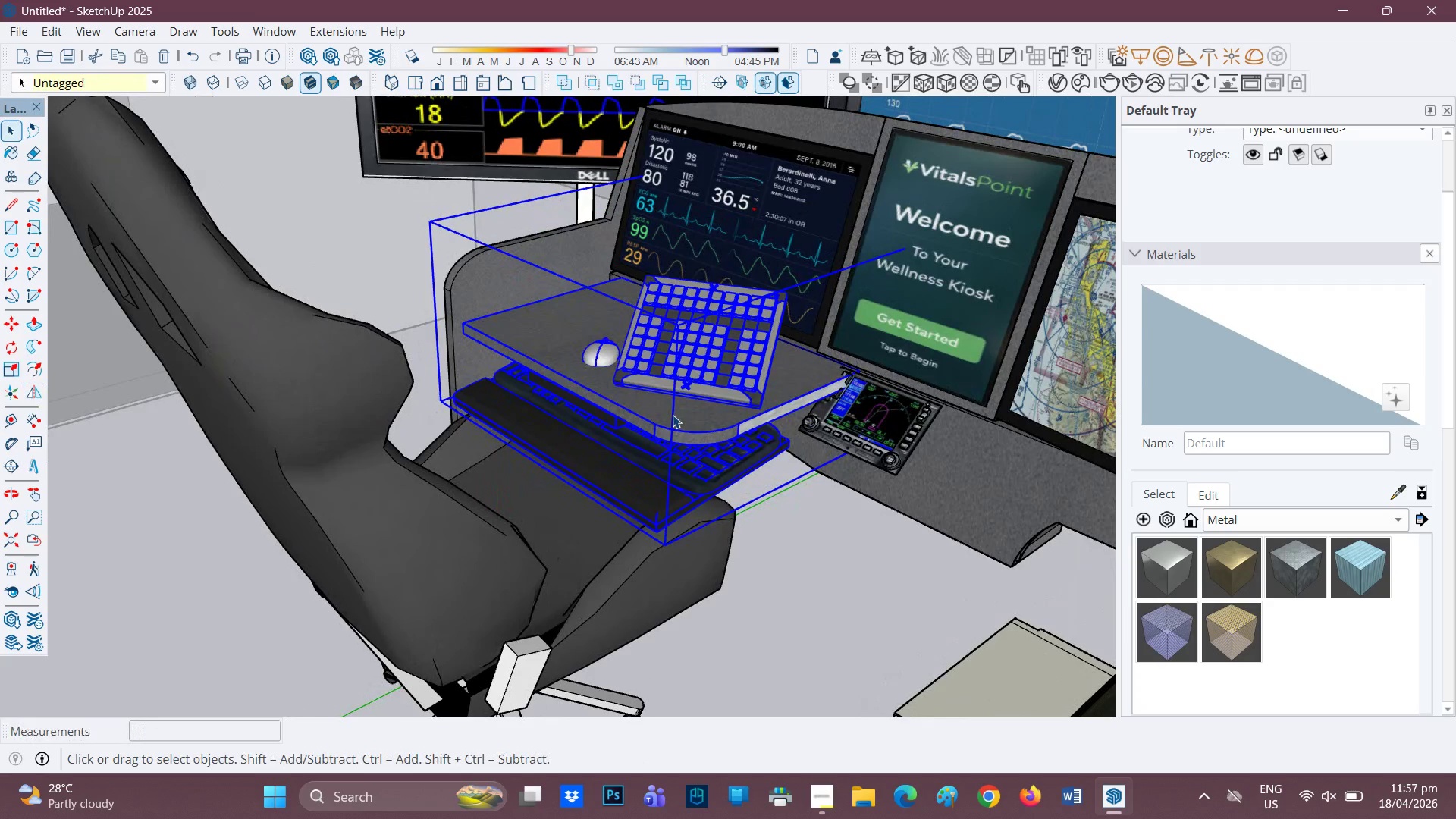 
double_click([673, 415])
 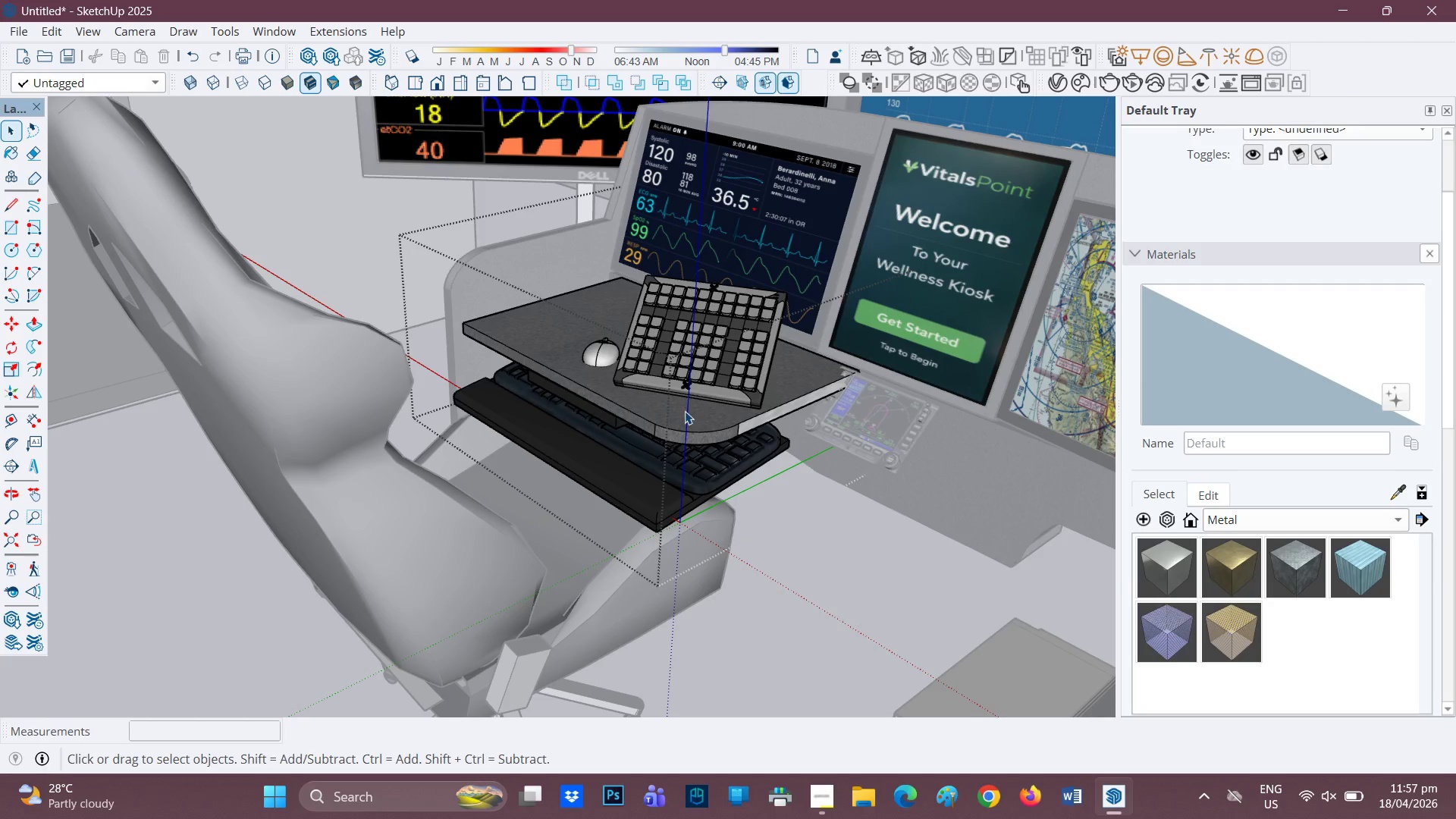 
left_click([685, 411])
 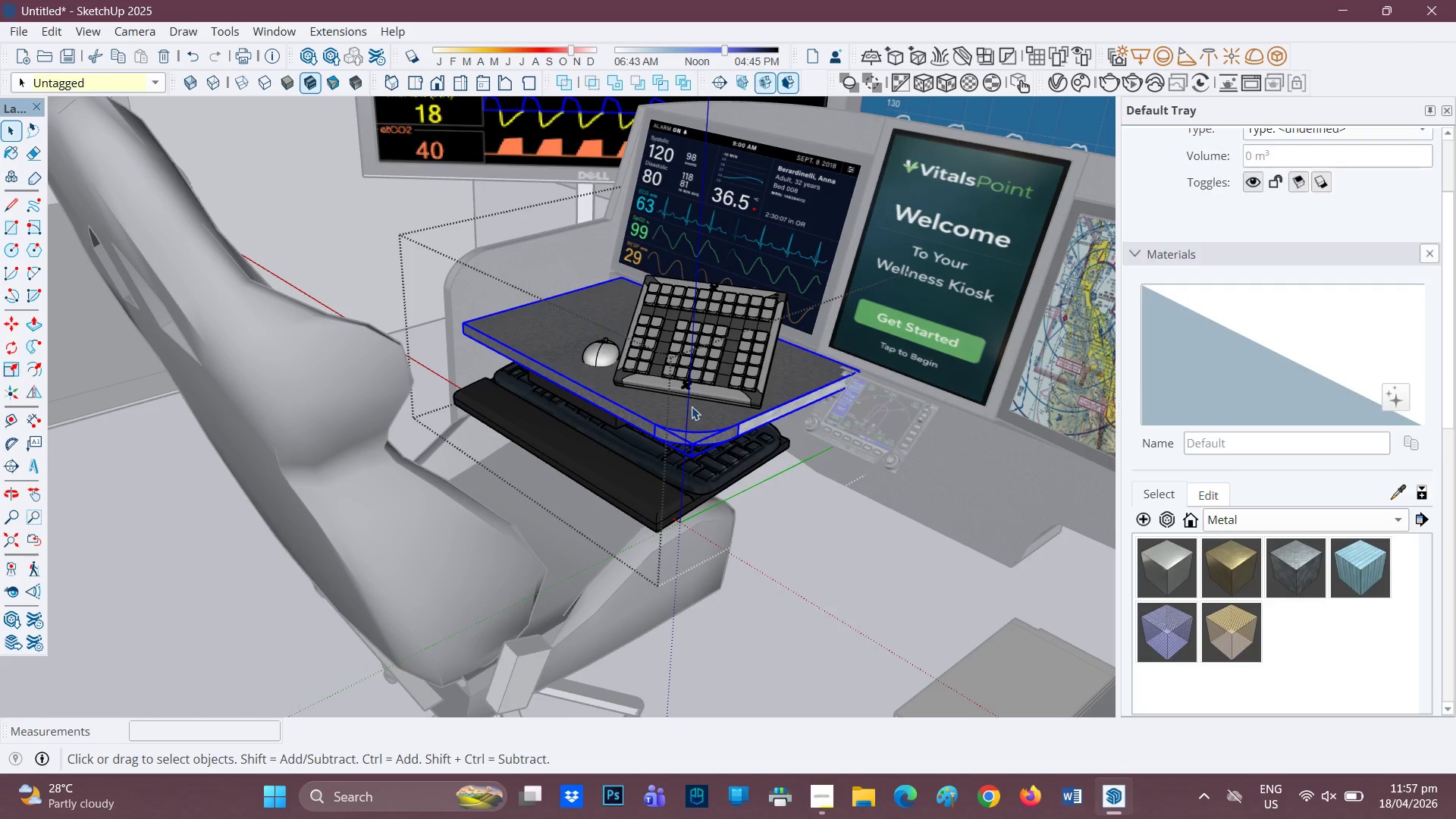 
scroll: coordinate [711, 407], scroll_direction: down, amount: 3.0
 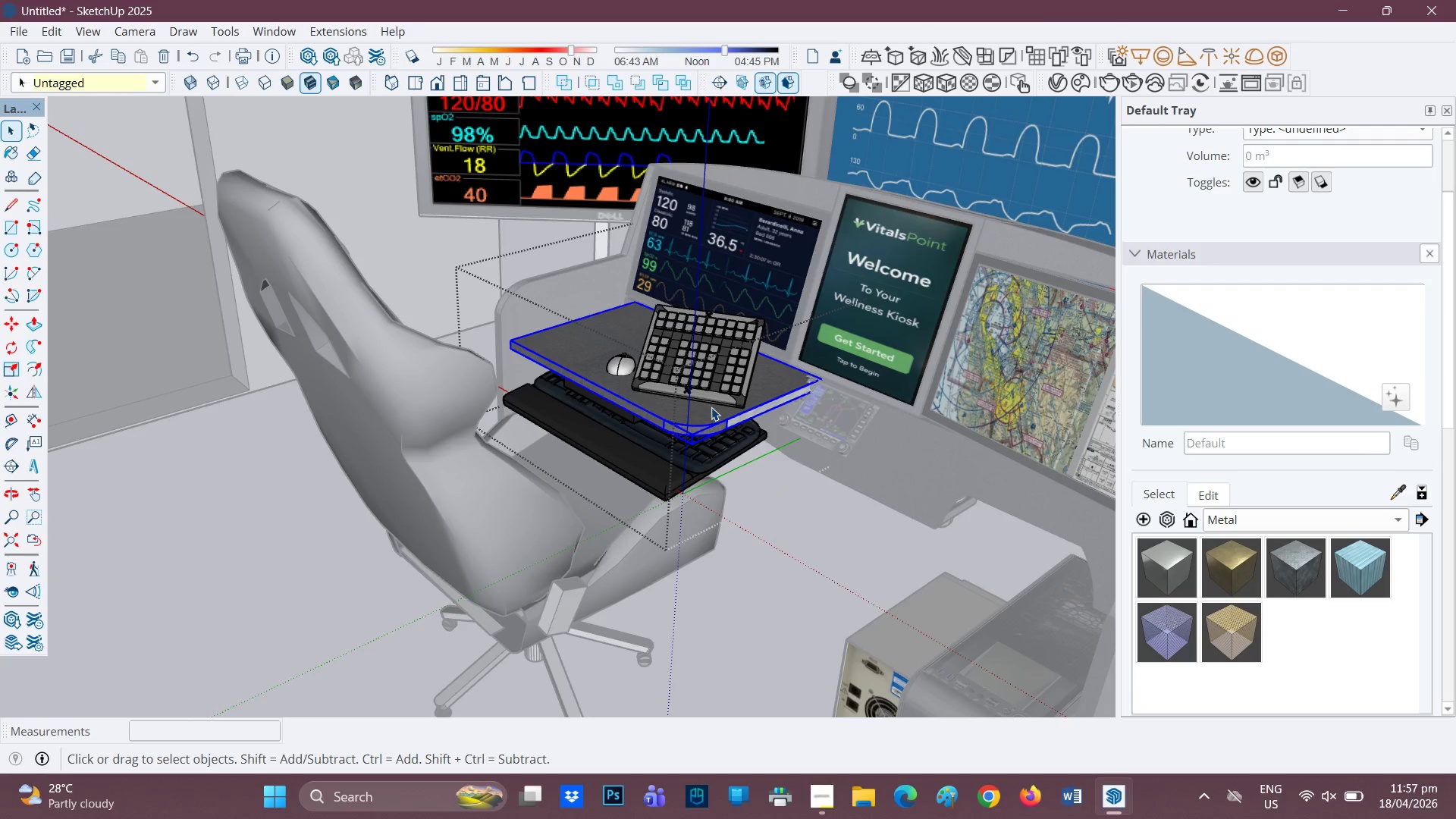 
key(M)
 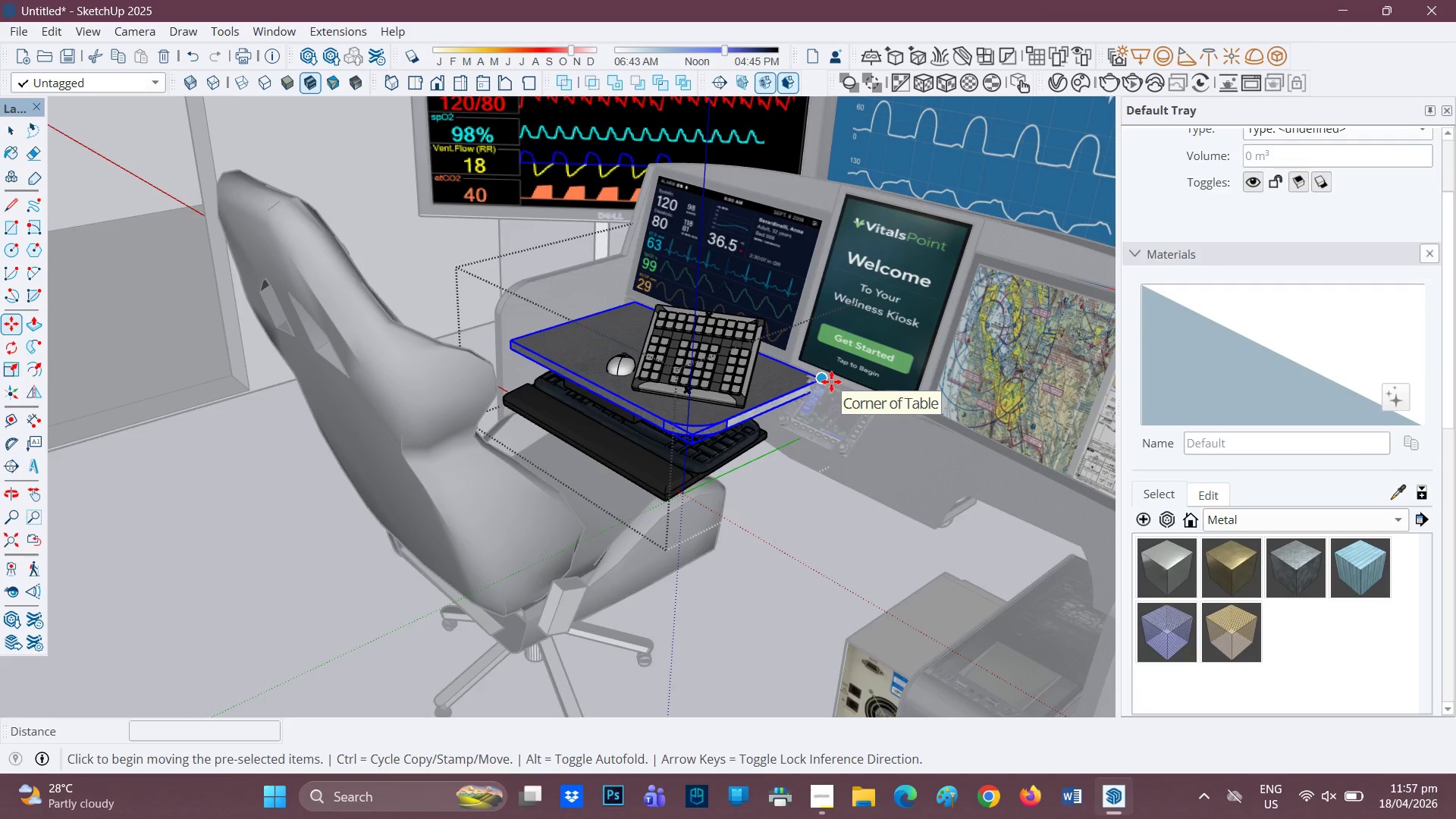 
left_click([830, 381])
 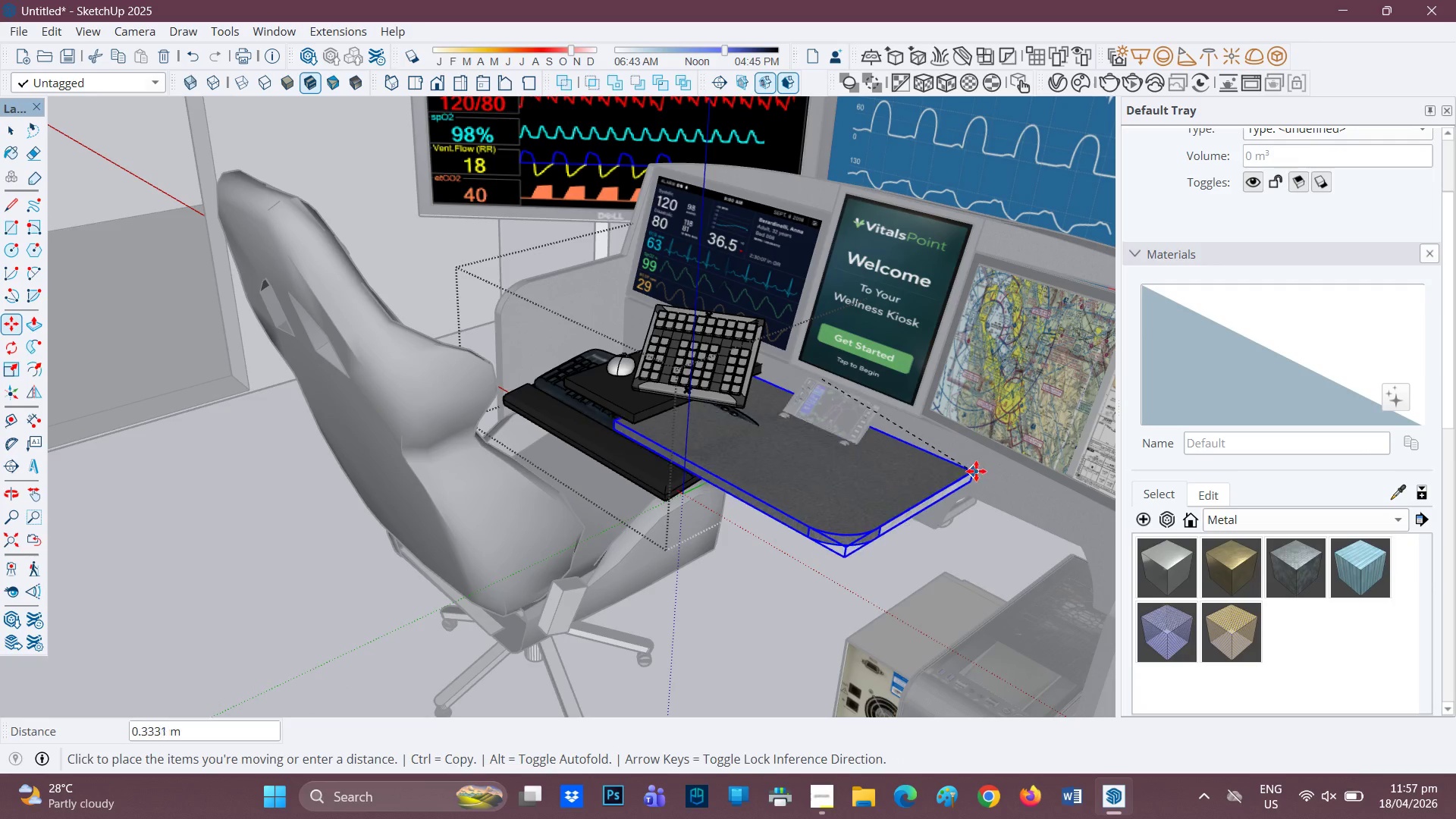 
scroll: coordinate [997, 460], scroll_direction: down, amount: 2.0
 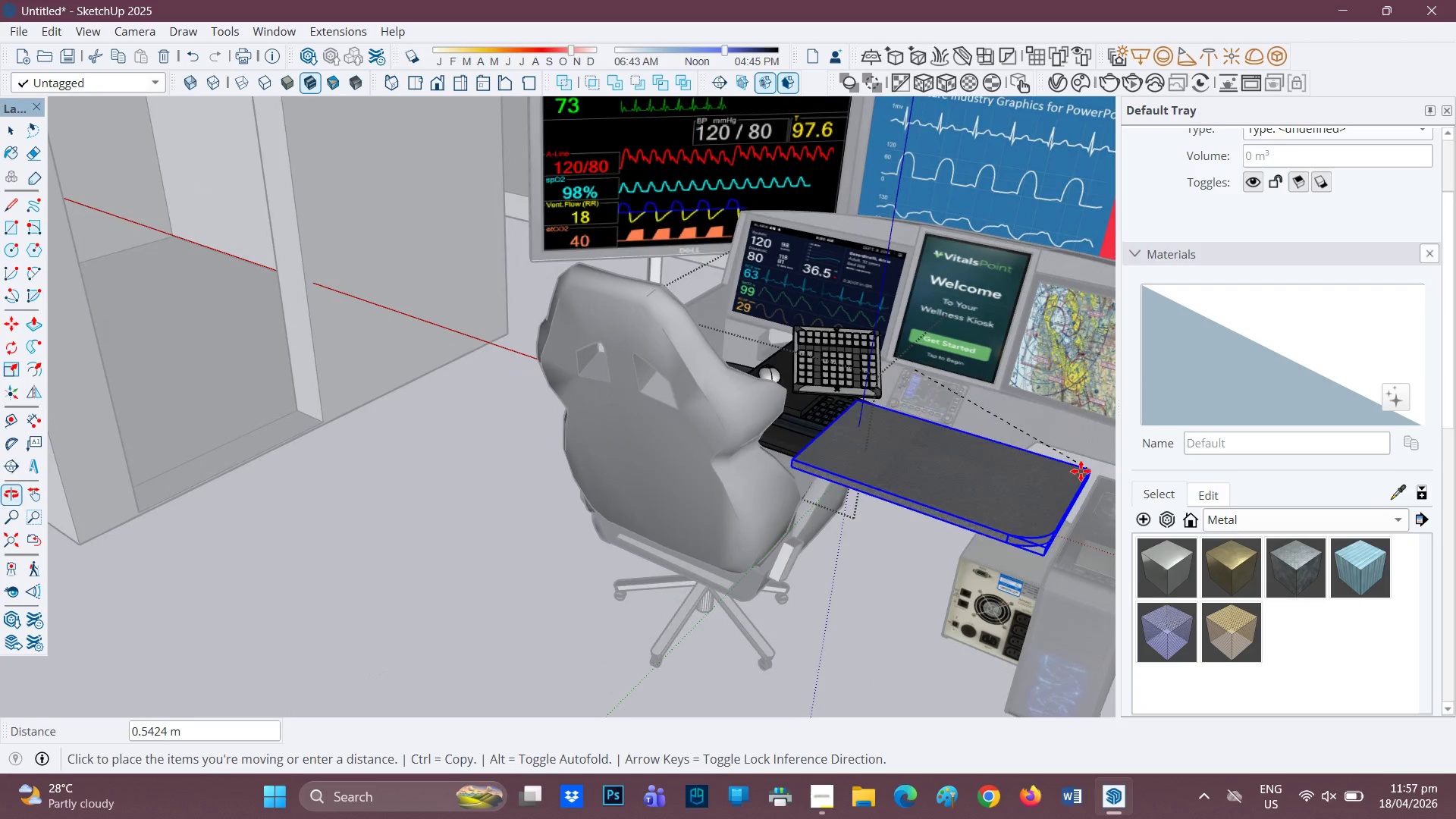 
key(H)
 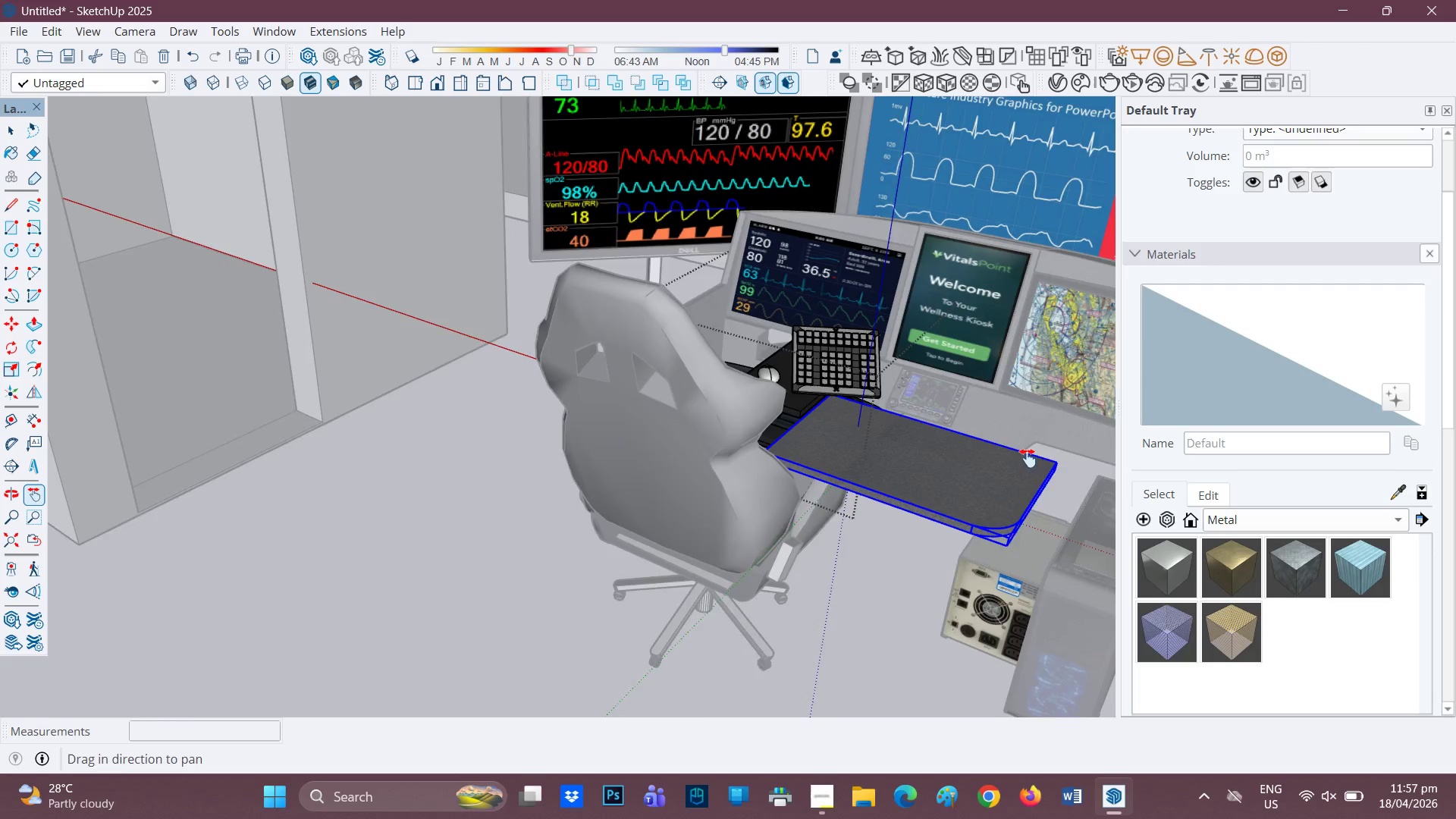 
left_click_drag(start_coordinate=[1056, 463], to_coordinate=[695, 440])
 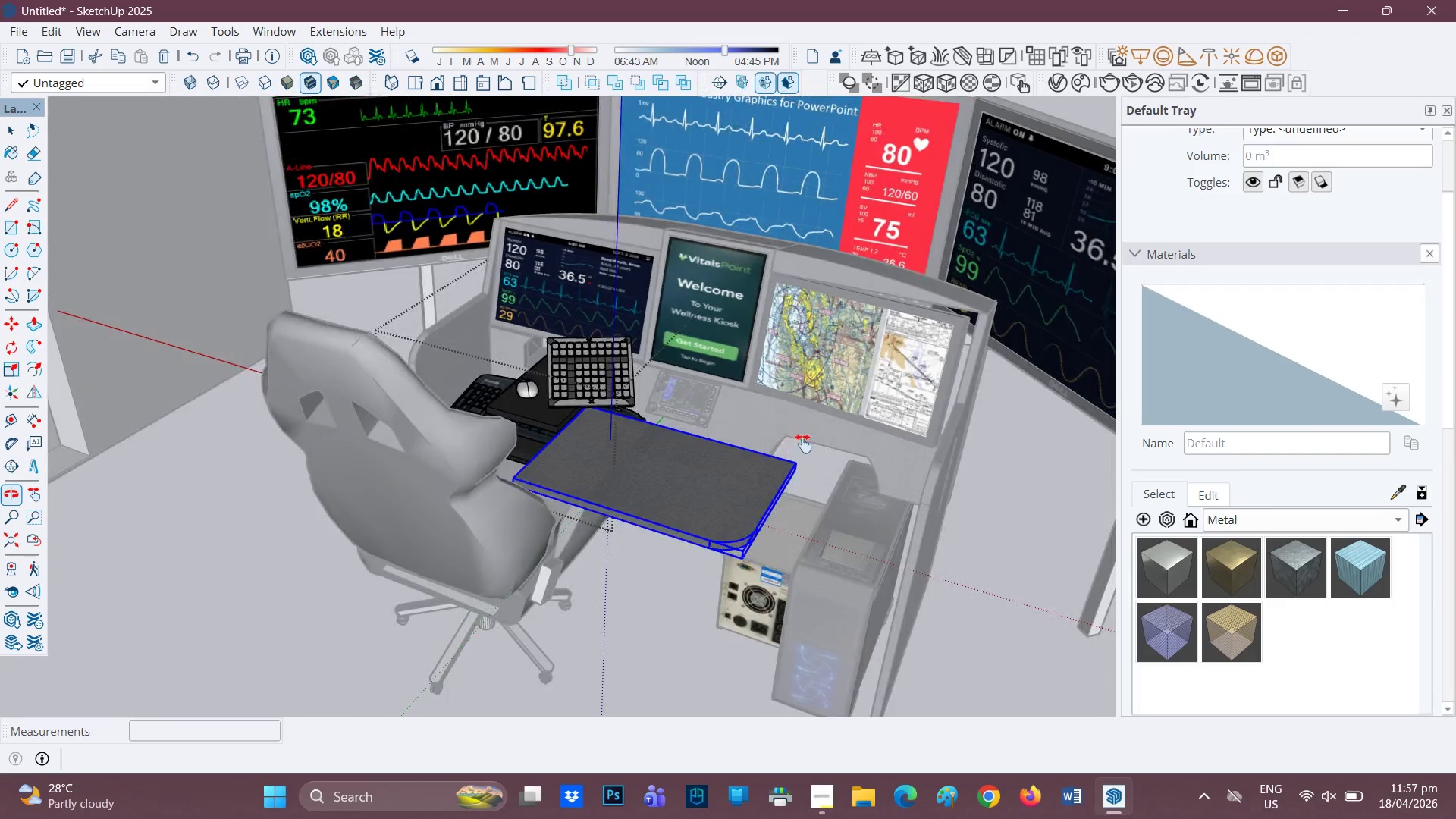 
scroll: coordinate [852, 450], scroll_direction: up, amount: 1.0
 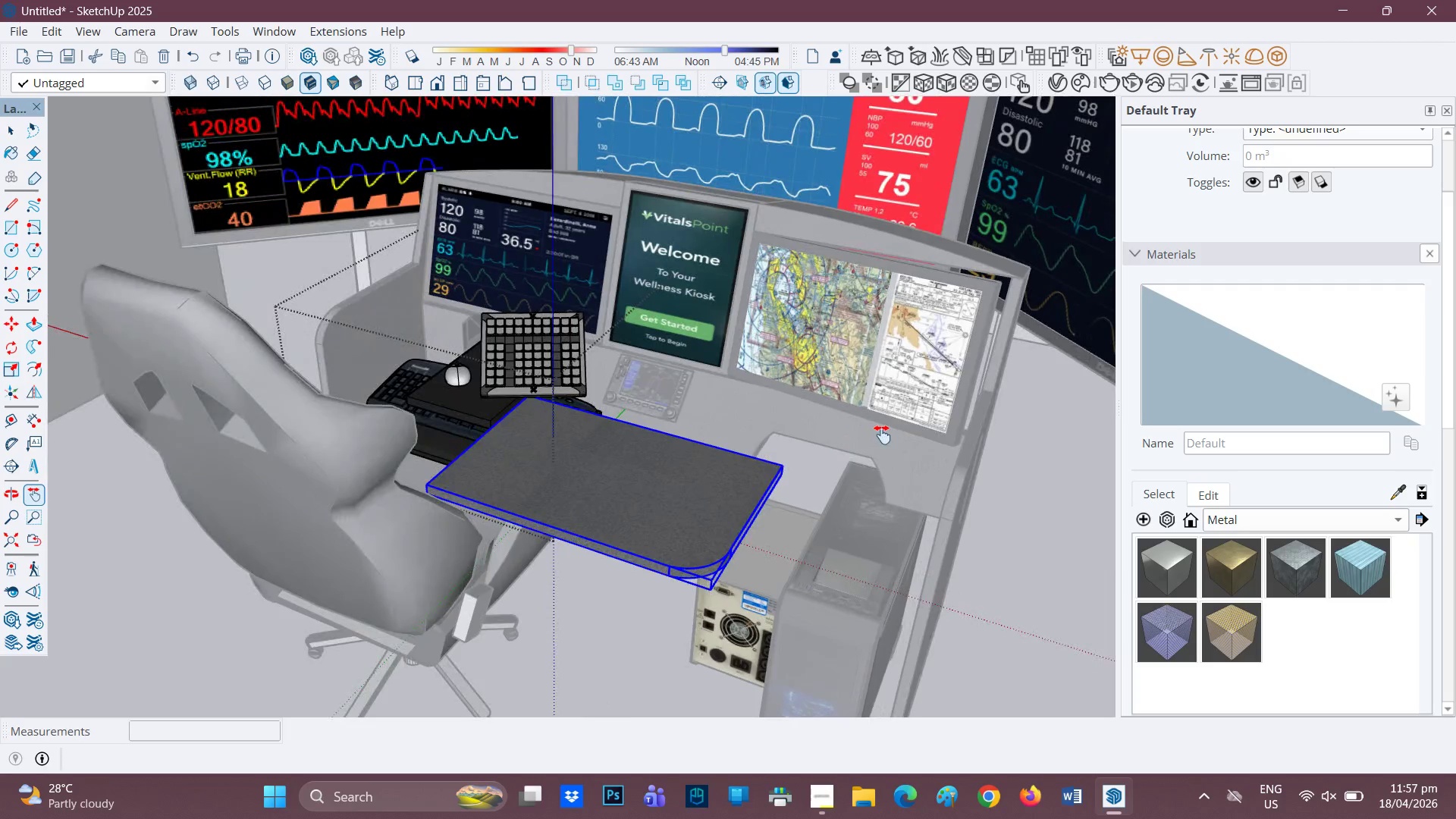 
key(M)
 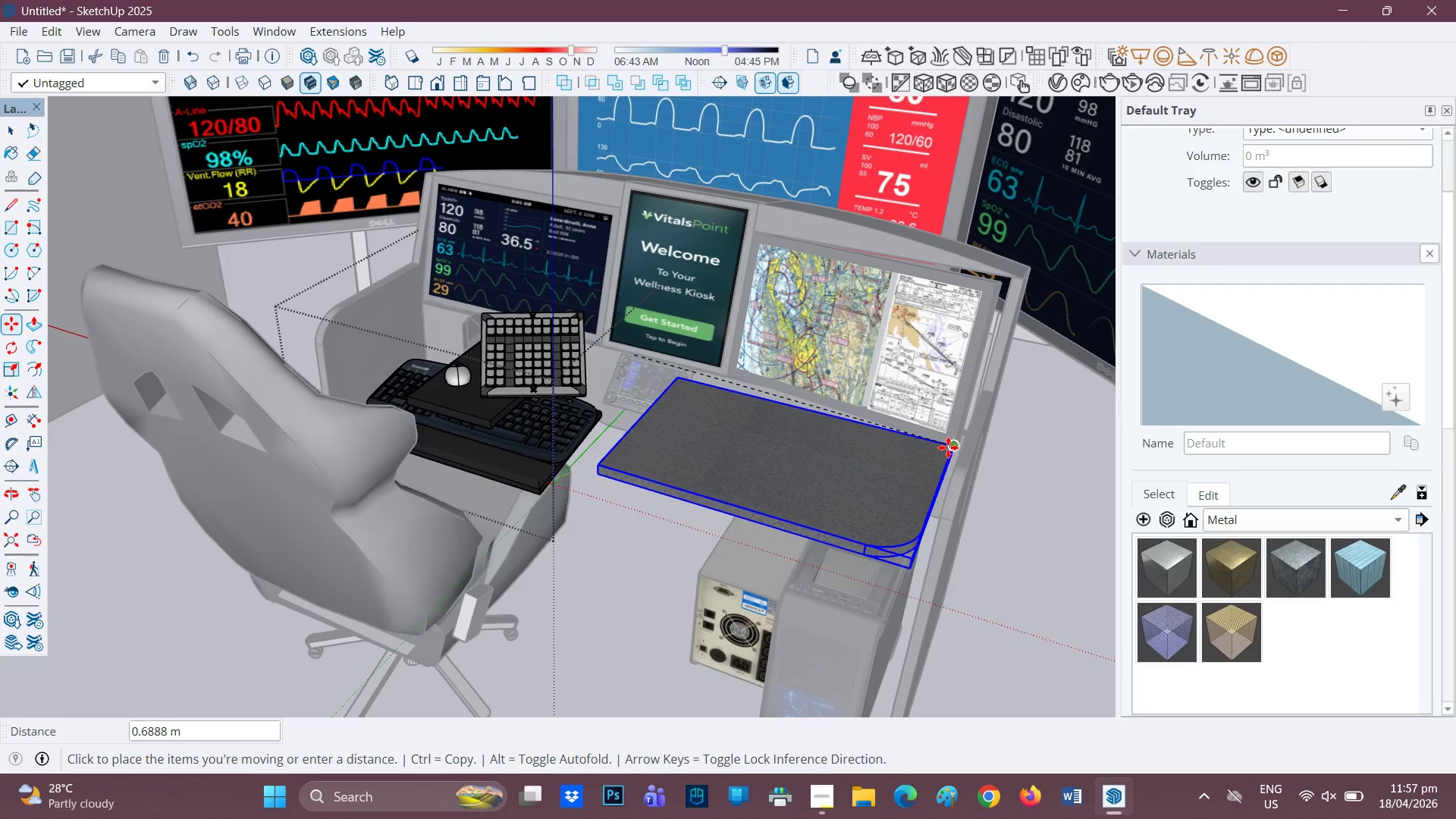 
left_click([948, 447])
 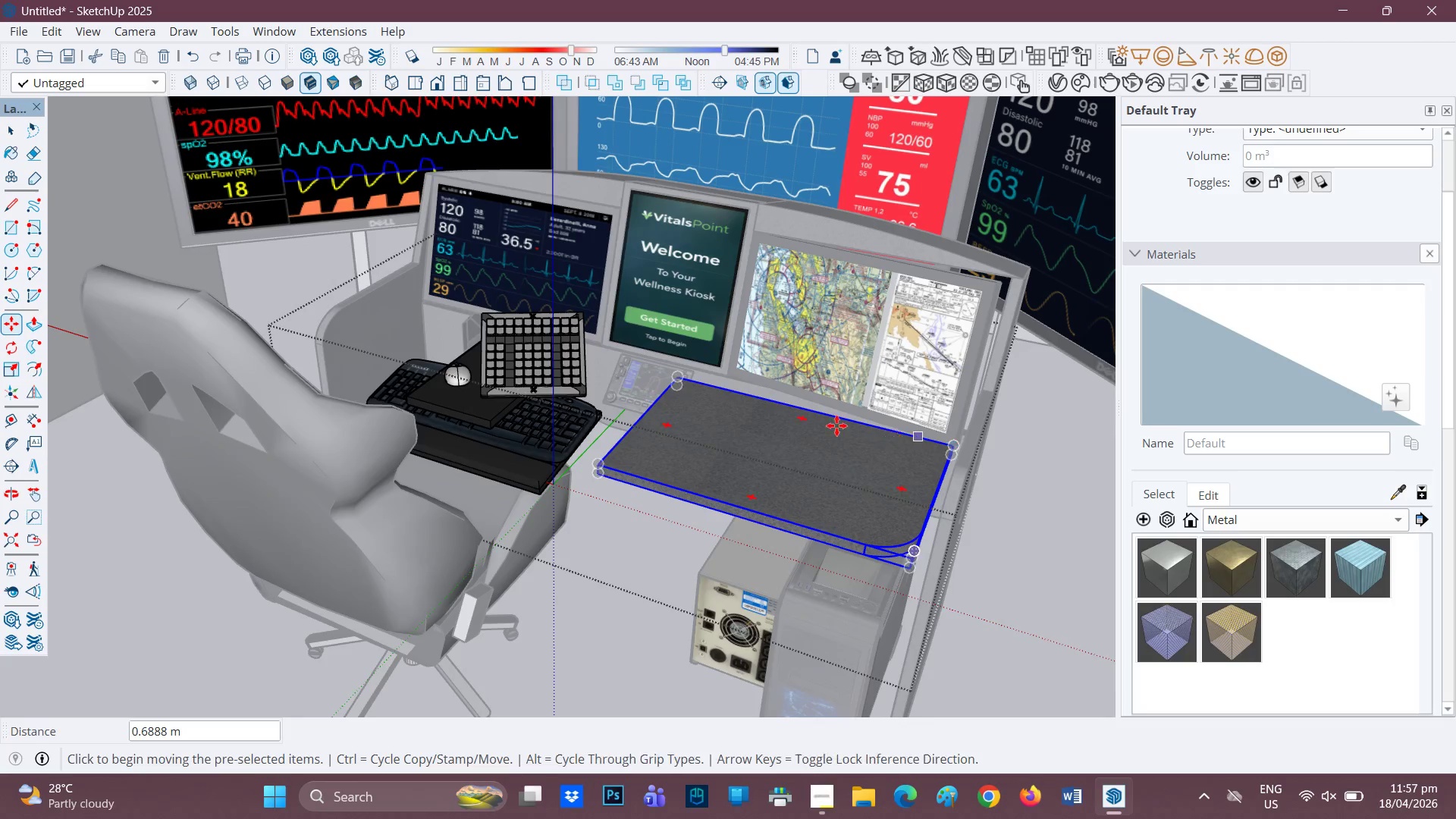 
scroll: coordinate [781, 406], scroll_direction: up, amount: 1.0
 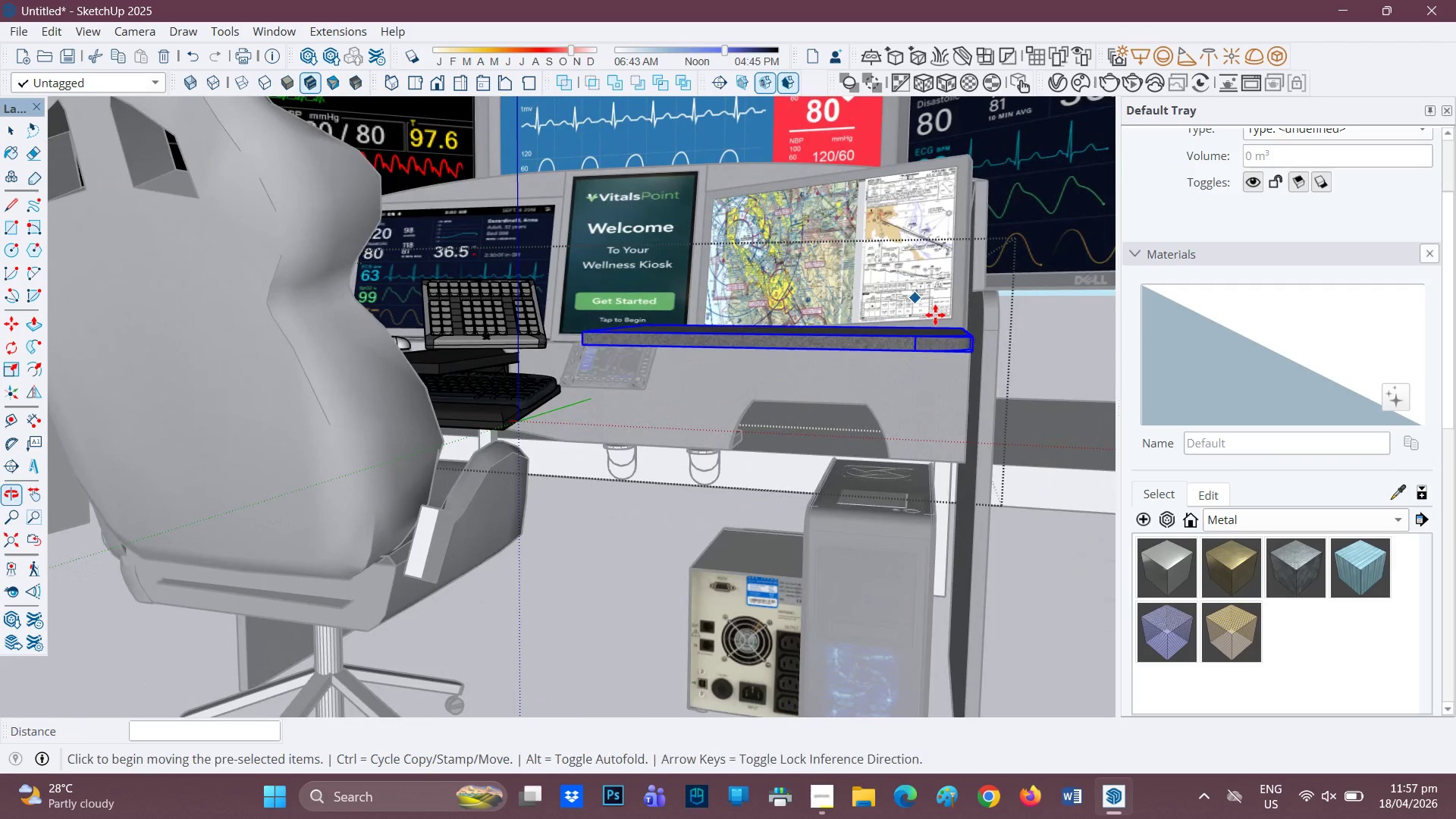 
left_click_drag(start_coordinate=[959, 322], to_coordinate=[958, 333])
 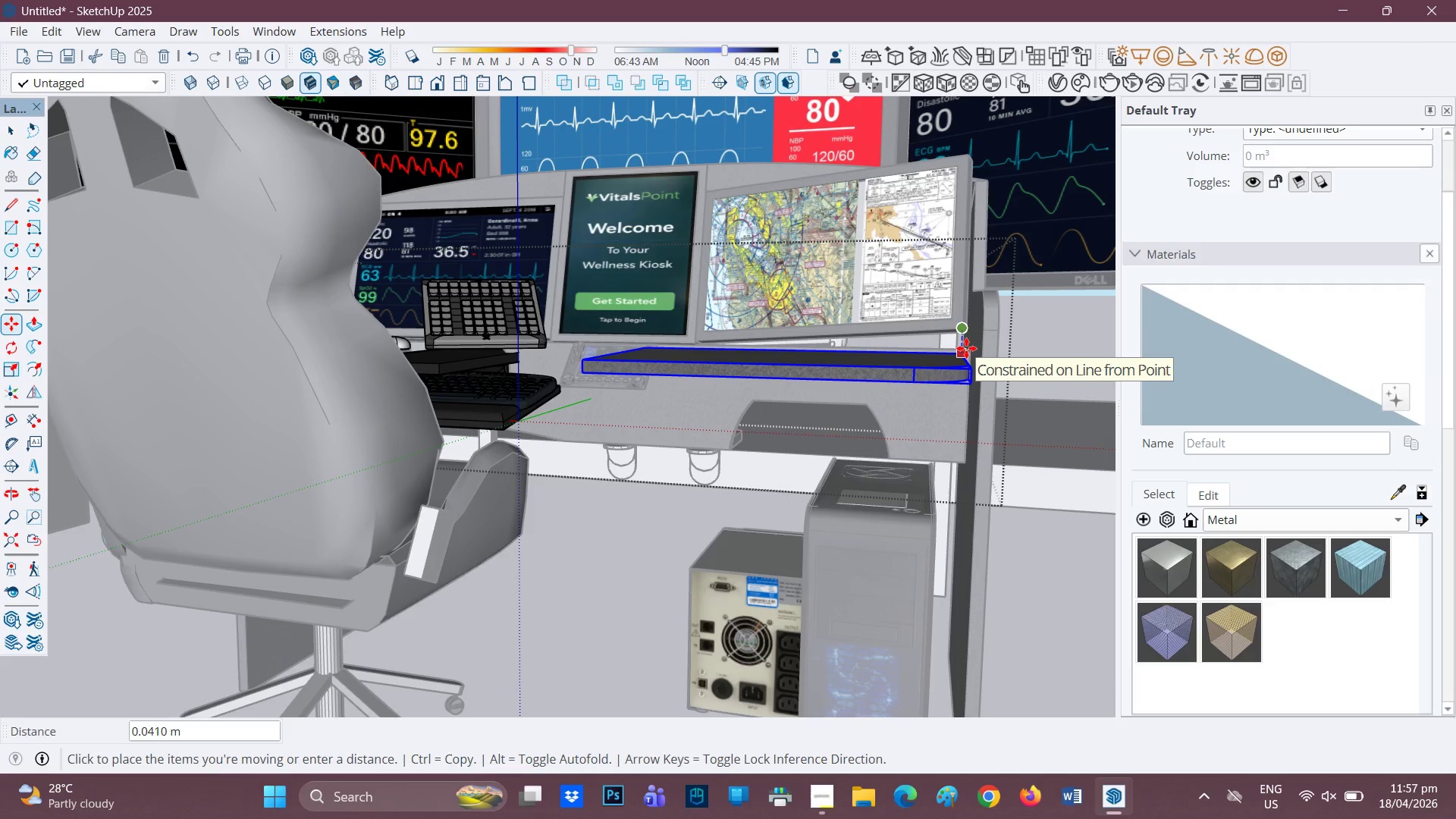 
left_click([966, 348])
 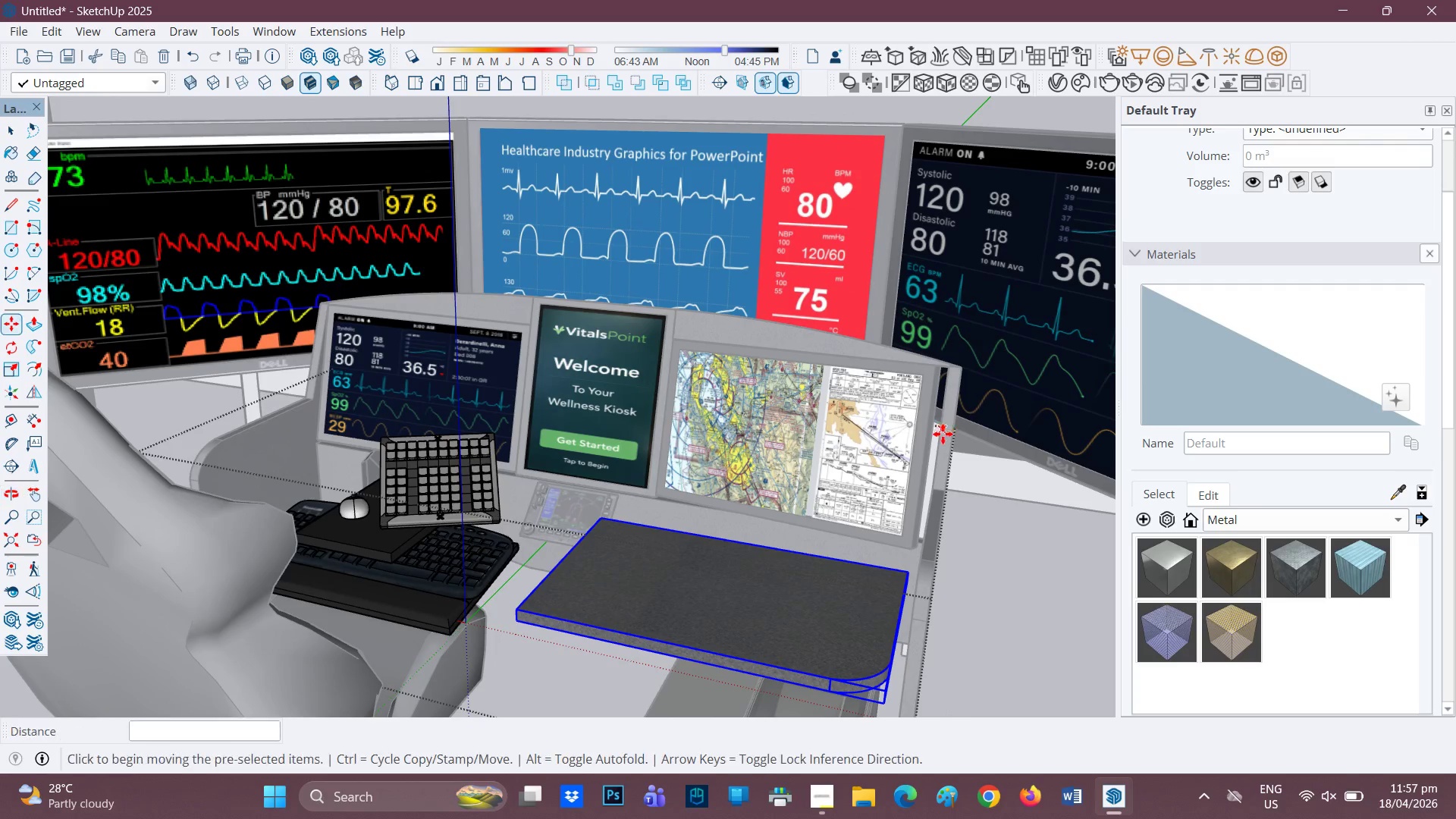 
scroll: coordinate [918, 516], scroll_direction: up, amount: 3.0
 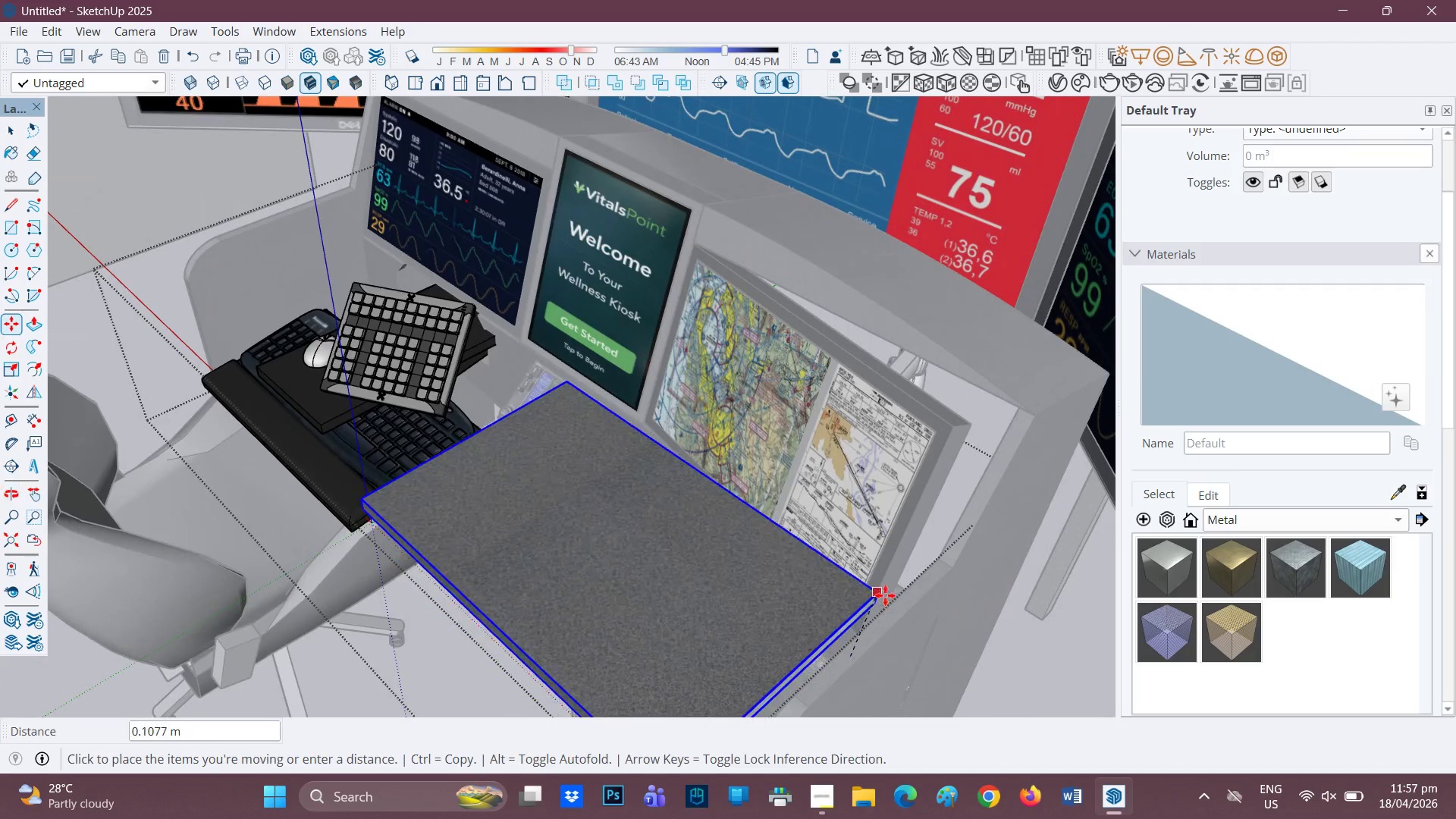 
left_click([895, 601])
 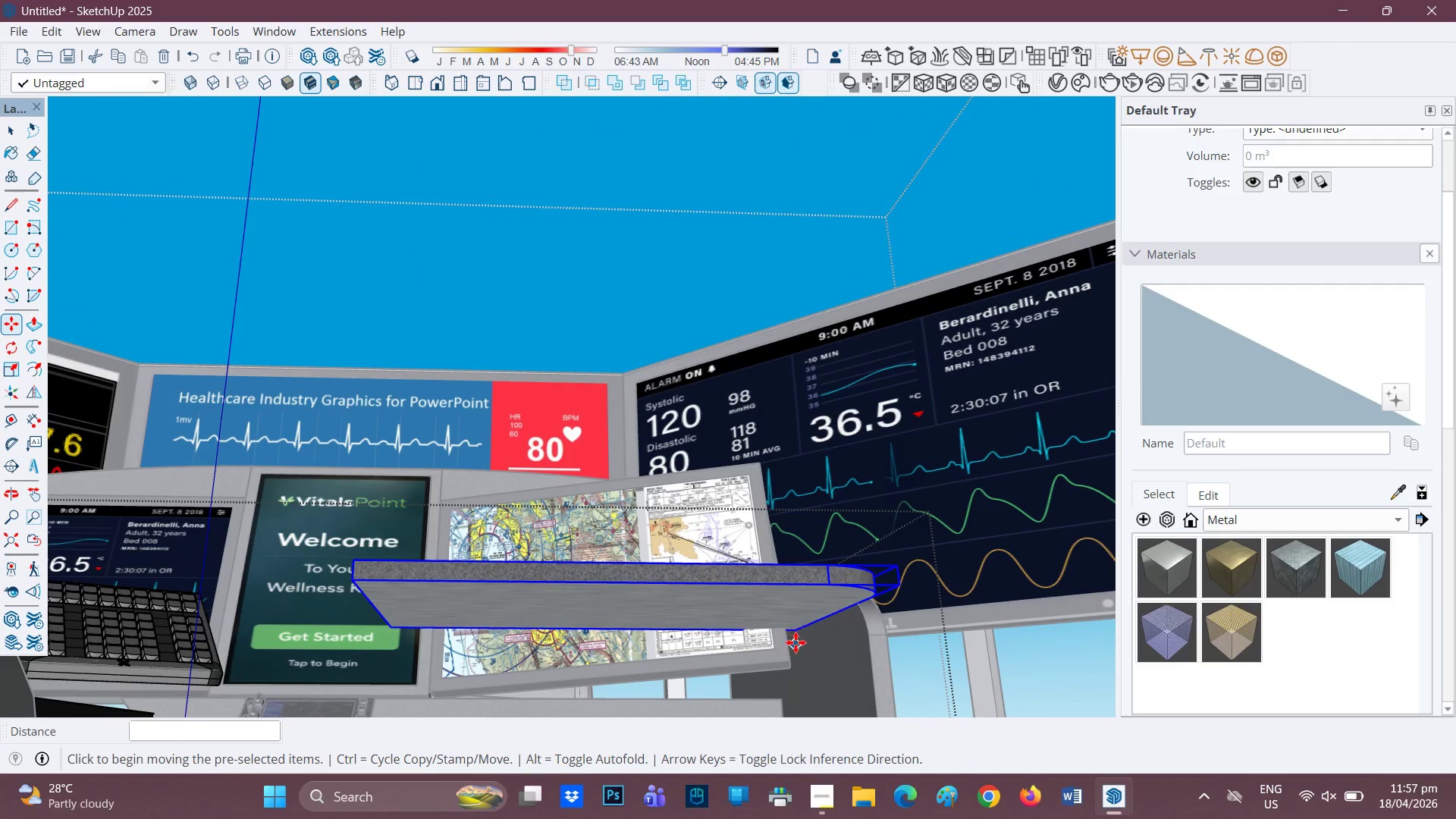 
left_click_drag(start_coordinate=[790, 629], to_coordinate=[789, 642])
 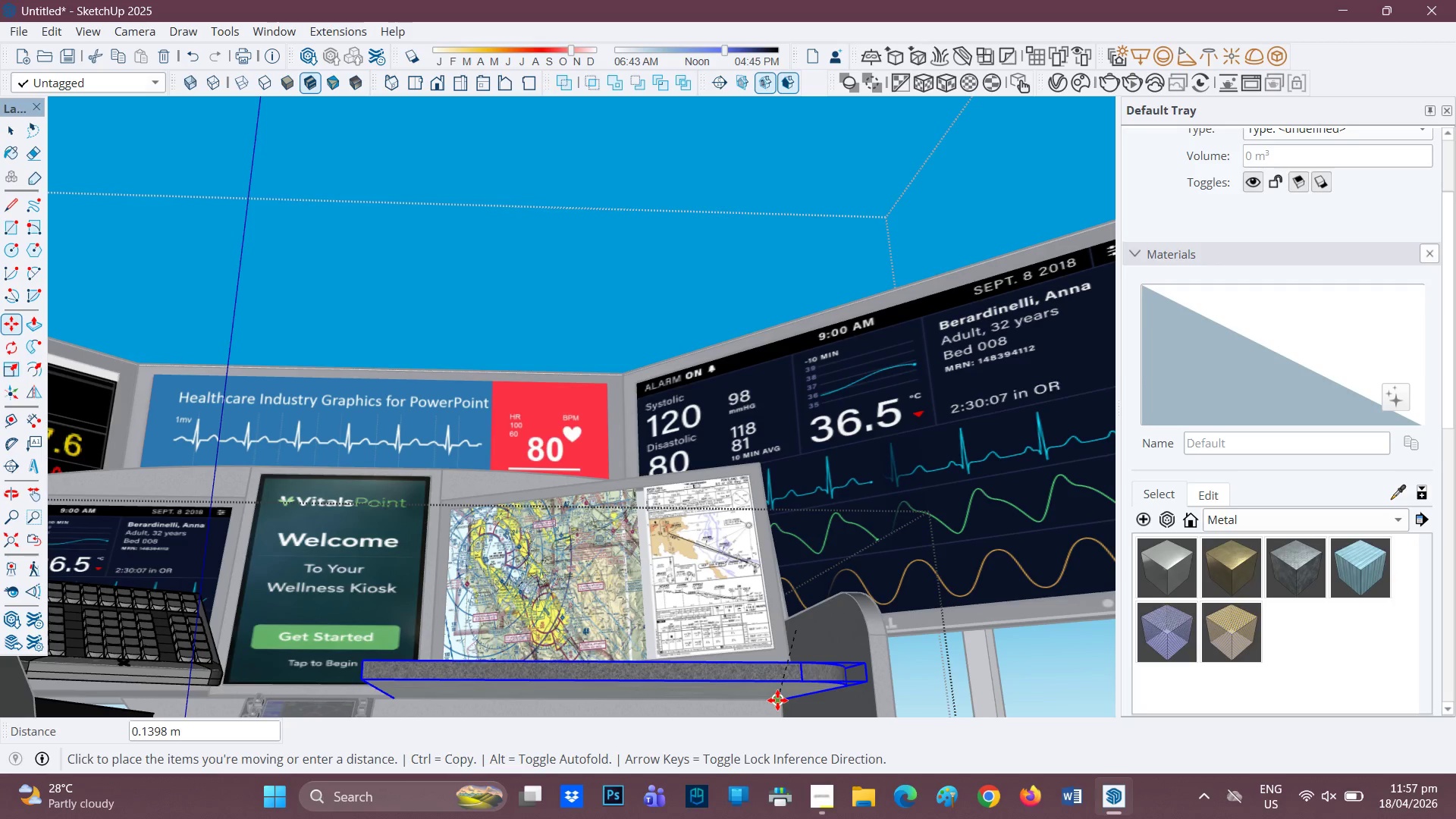 
key(H)
 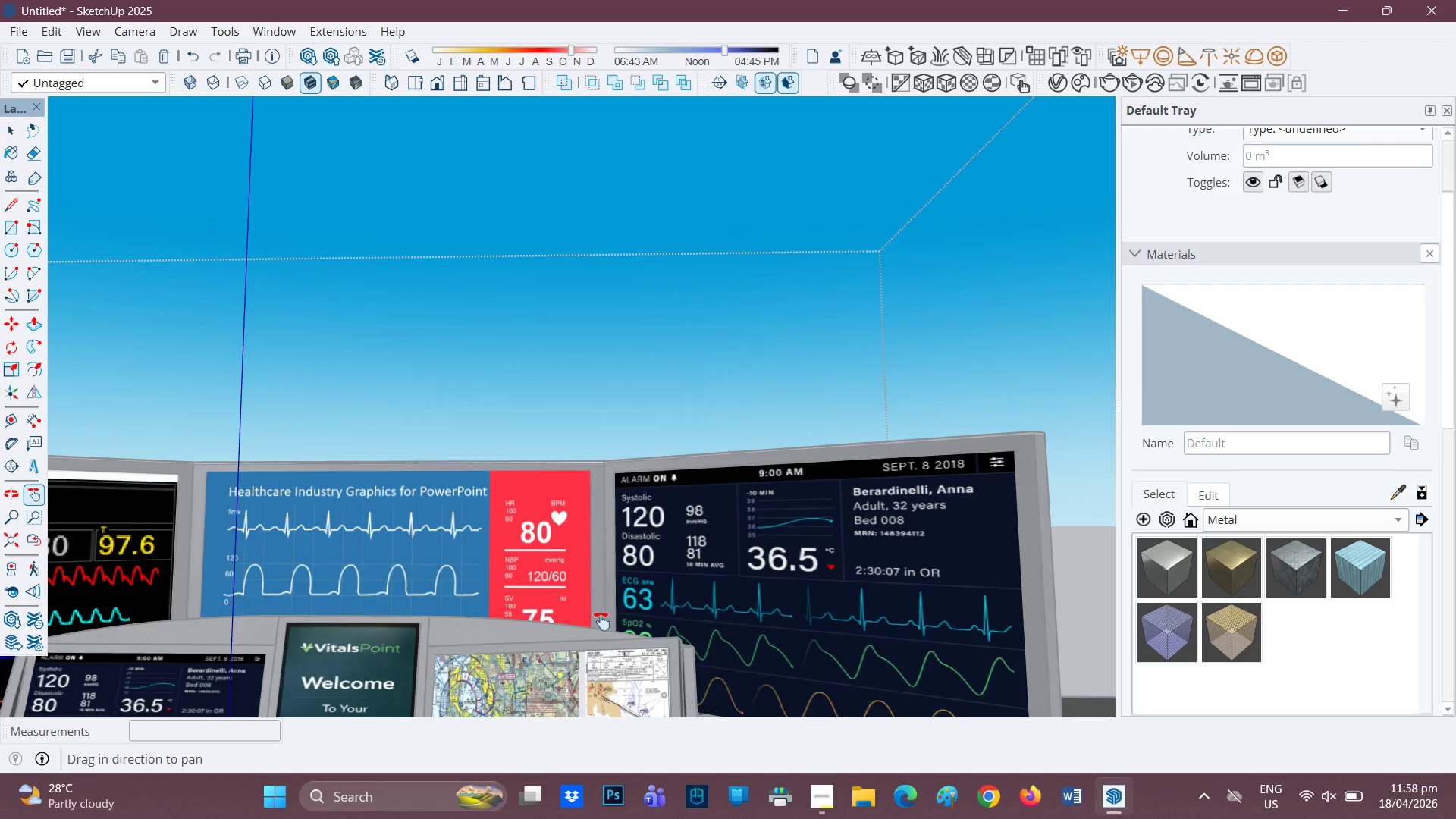 
scroll: coordinate [651, 684], scroll_direction: down, amount: 1.0
 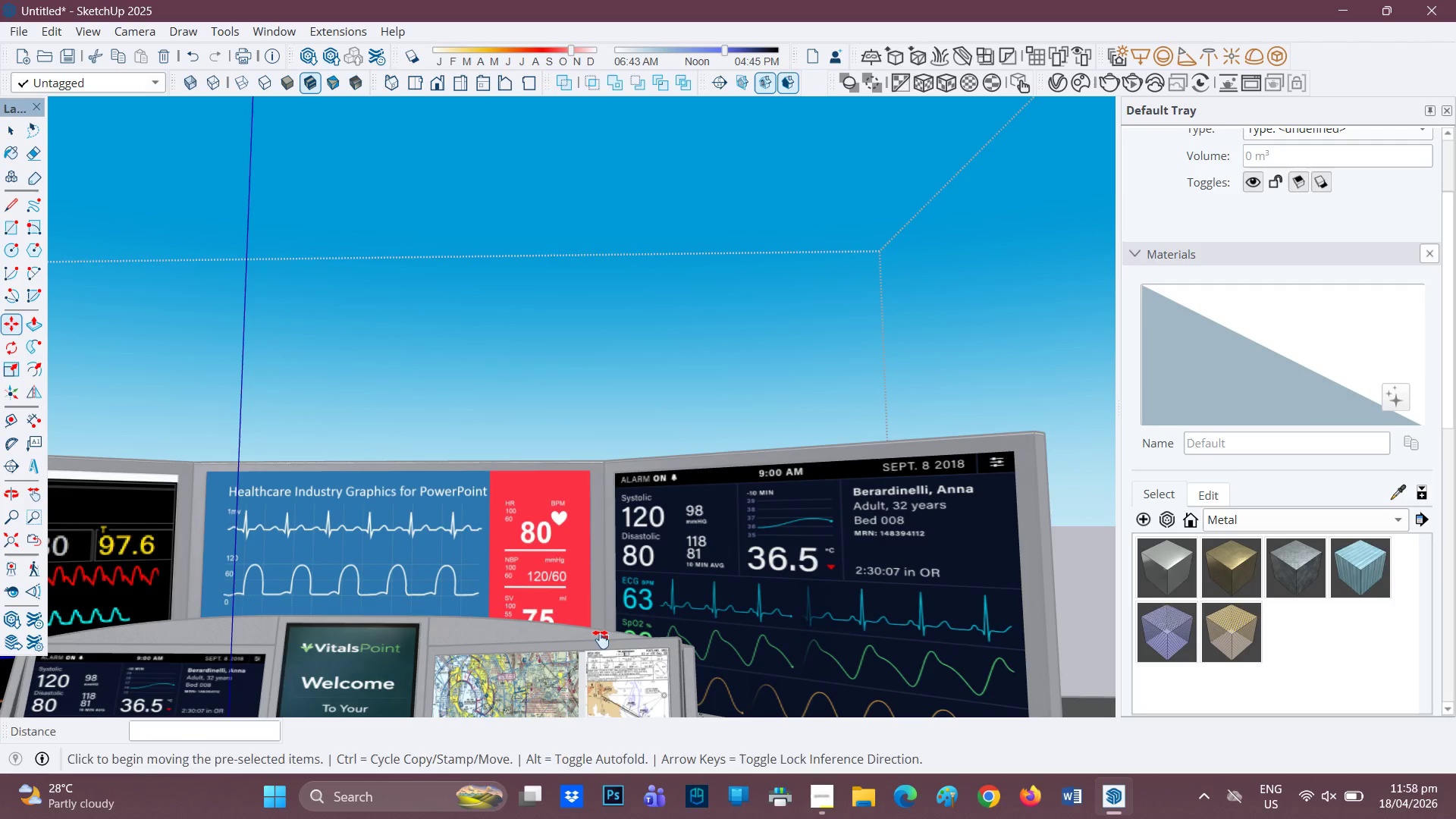 
left_click_drag(start_coordinate=[600, 631], to_coordinate=[625, 363])
 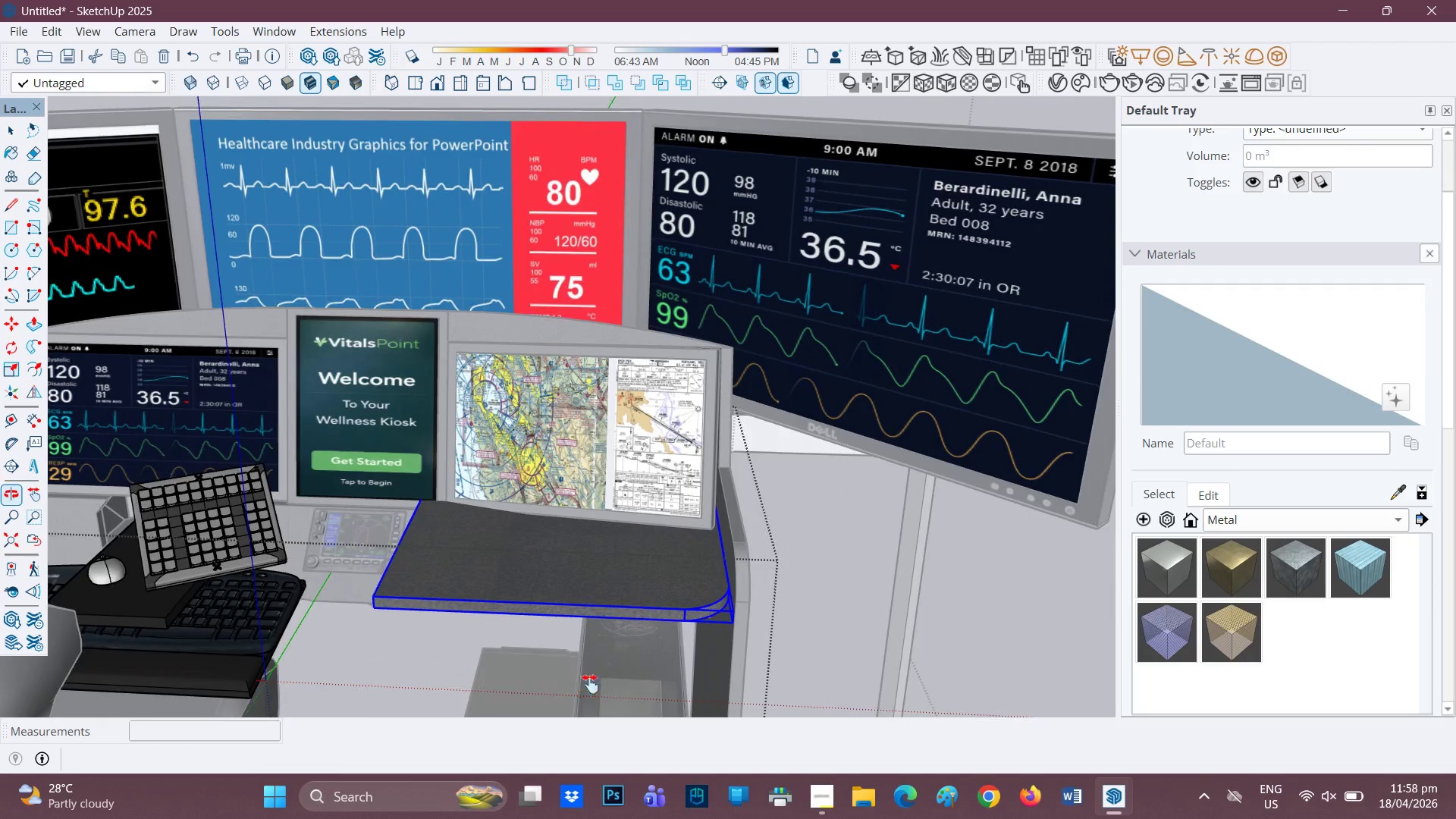 
scroll: coordinate [657, 569], scroll_direction: up, amount: 12.0
 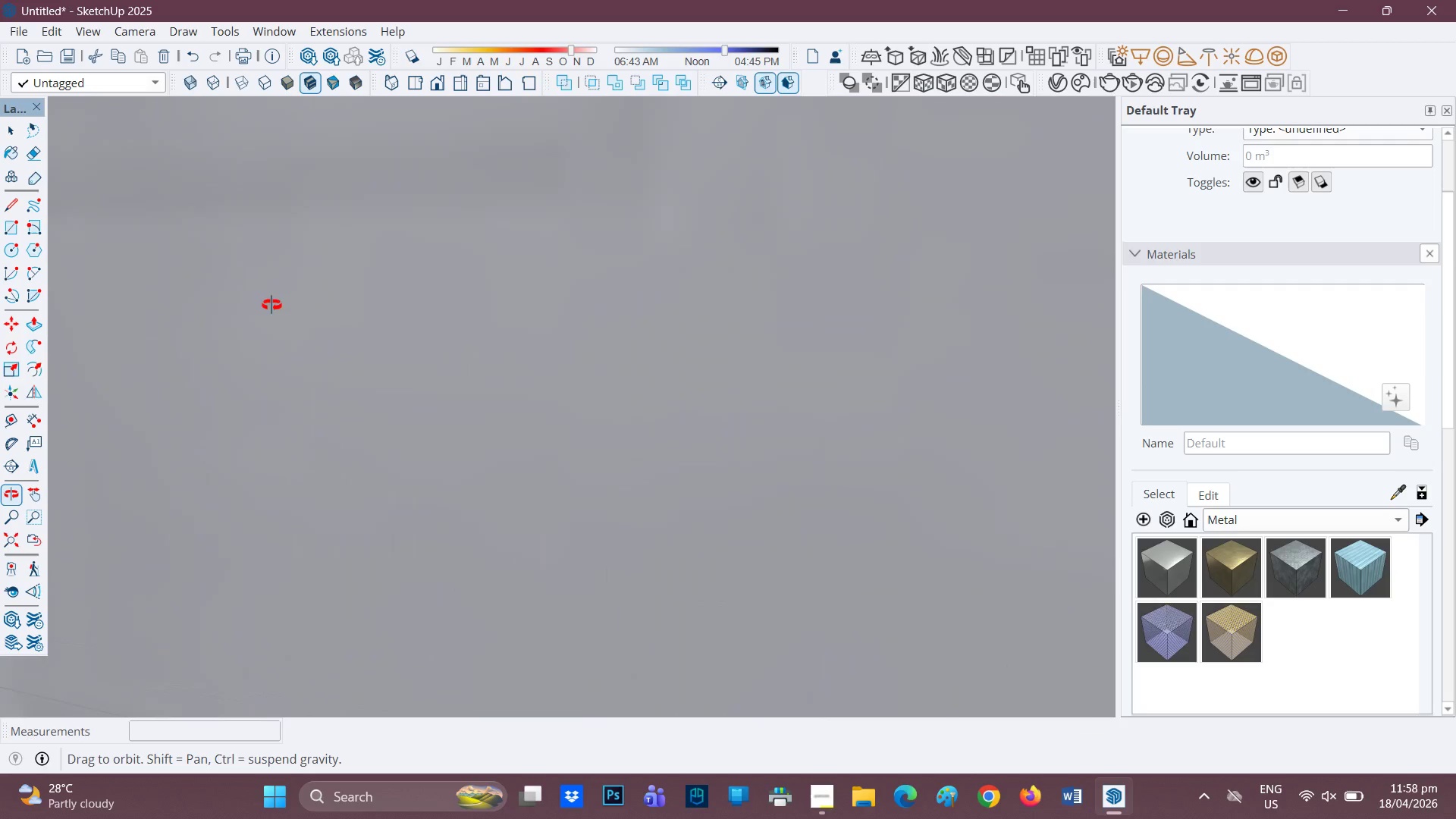 
scroll: coordinate [733, 500], scroll_direction: down, amount: 22.0
 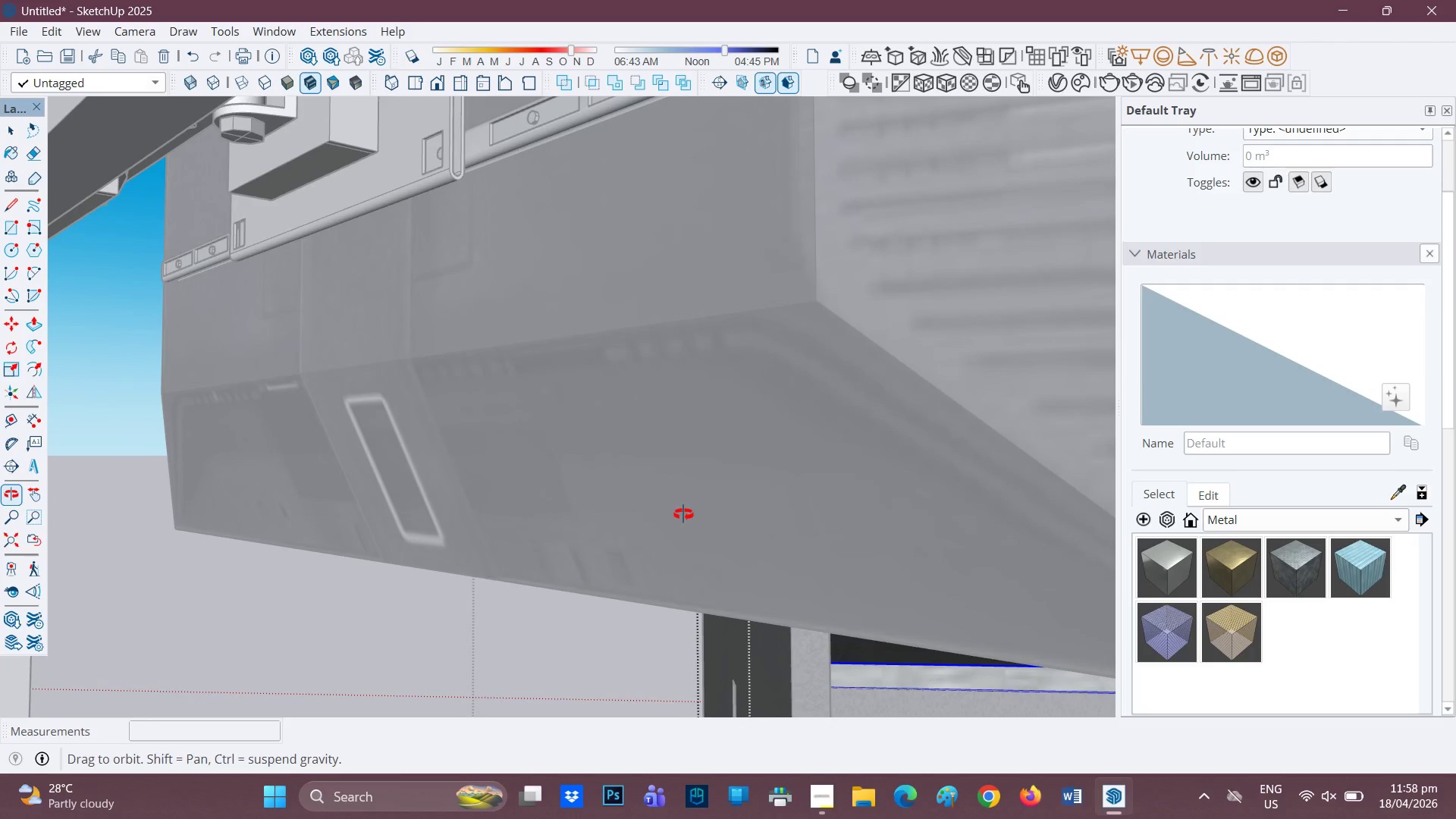 
key(H)
 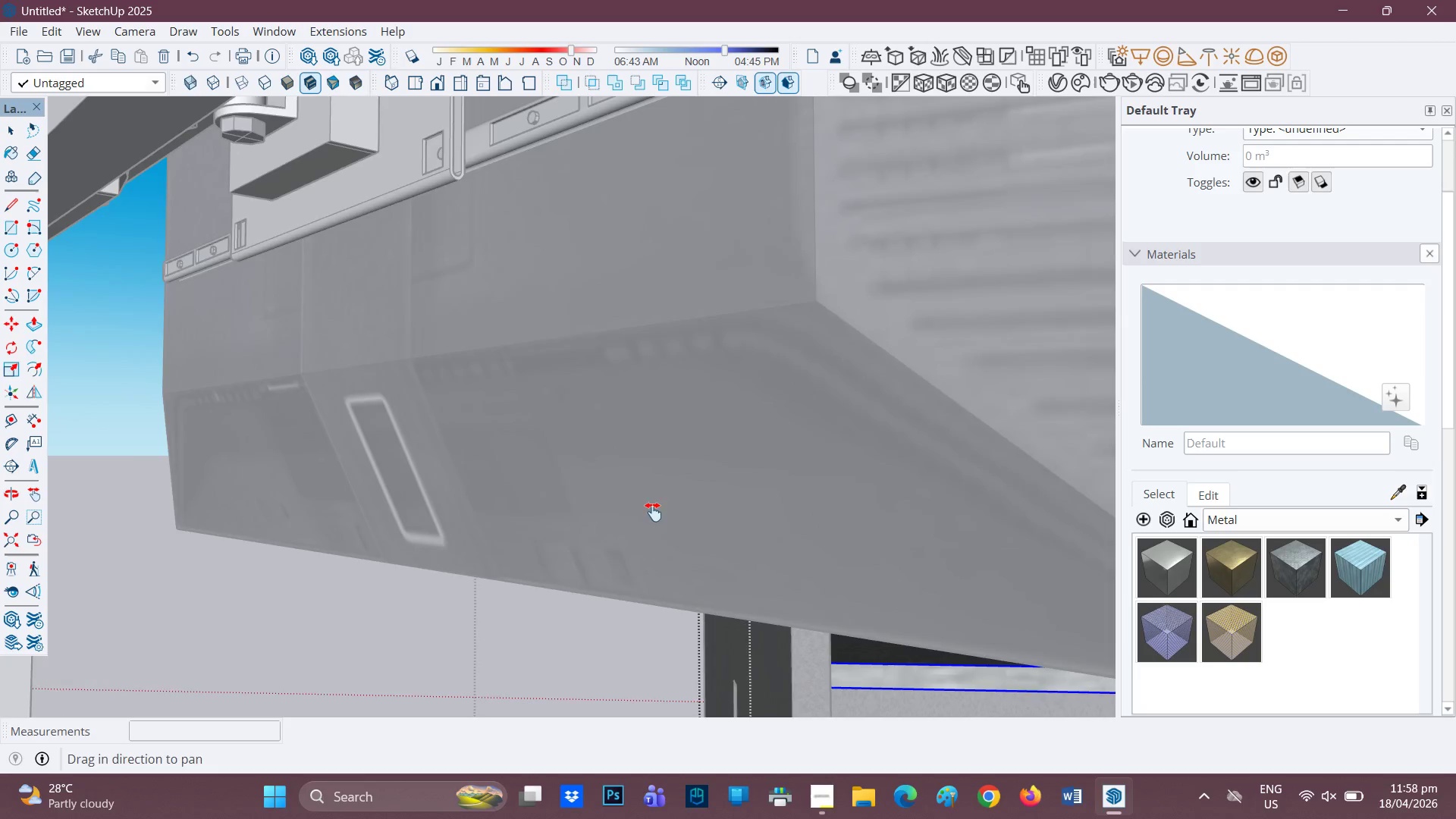 
left_click_drag(start_coordinate=[657, 512], to_coordinate=[64, 368])
 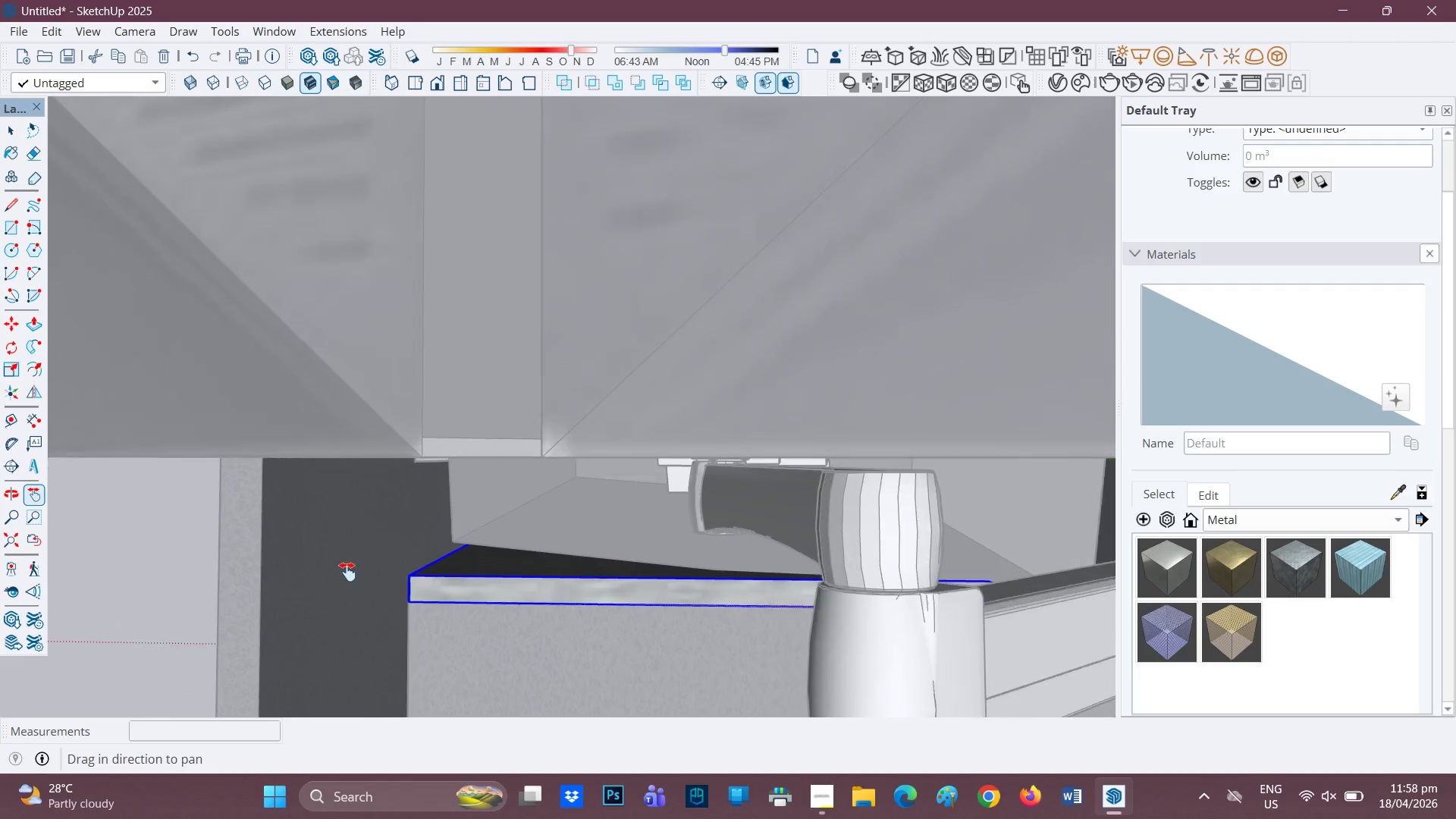 
scroll: coordinate [350, 576], scroll_direction: up, amount: 1.0
 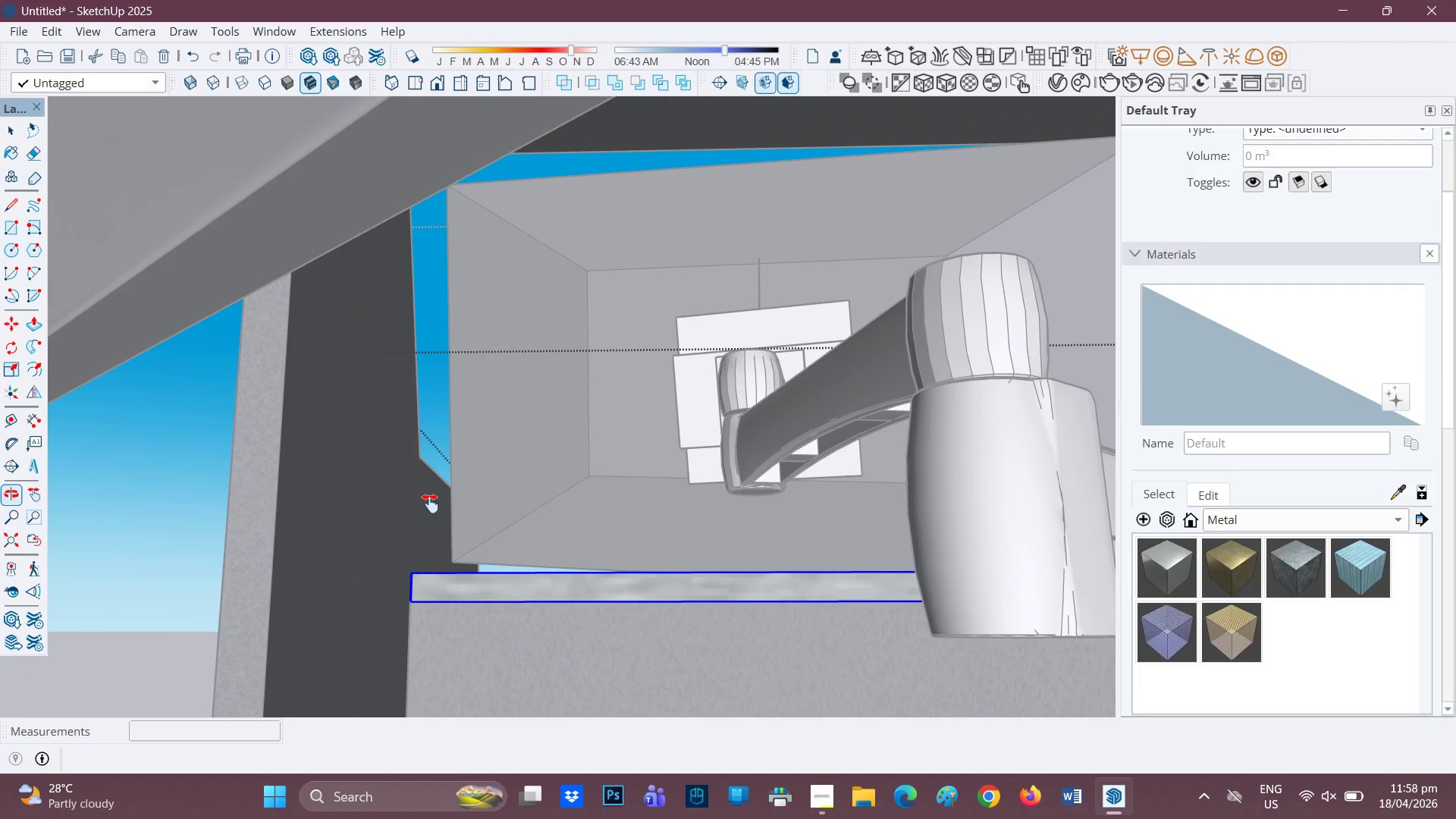 
key(M)
 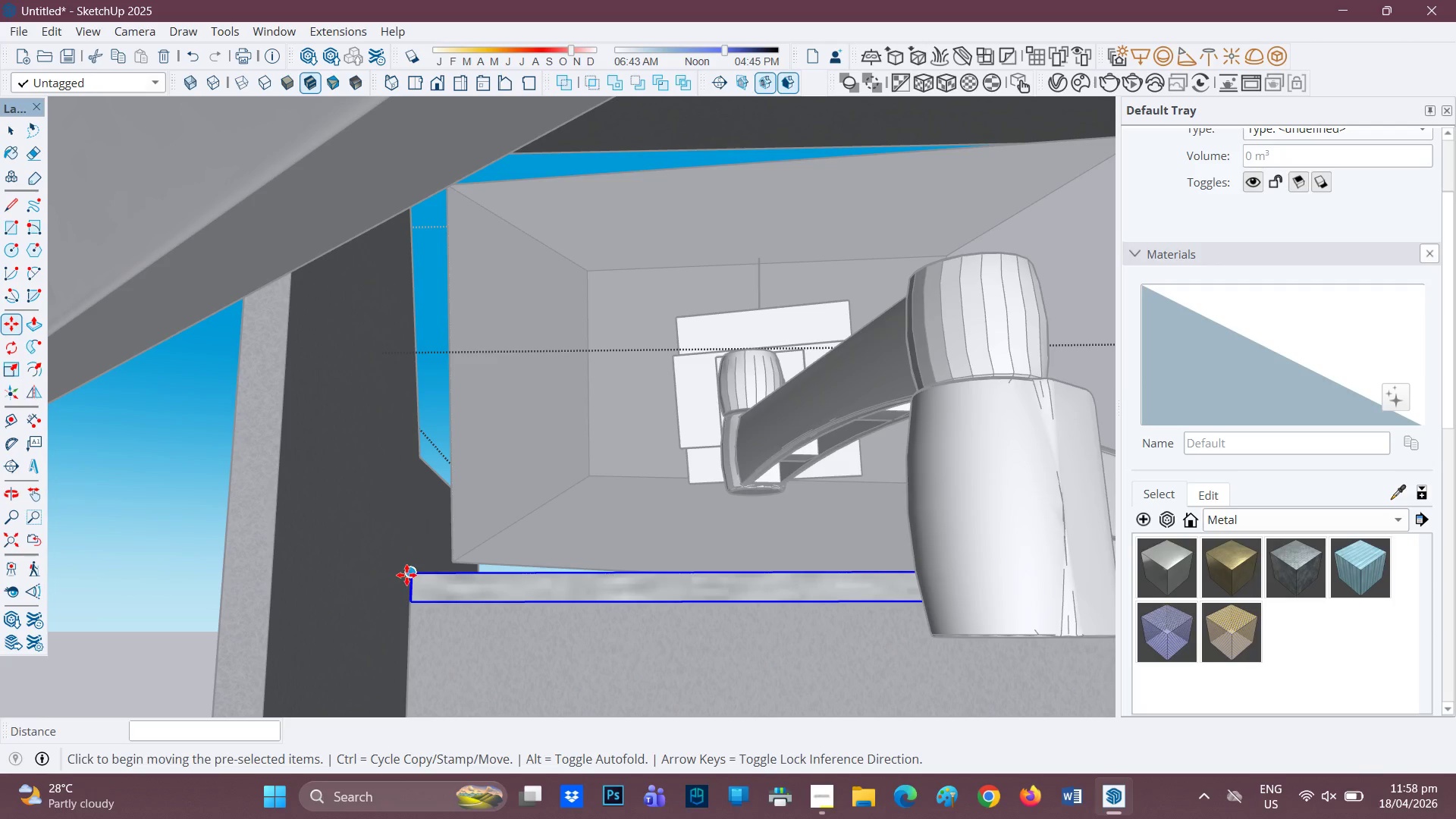 
left_click([407, 575])
 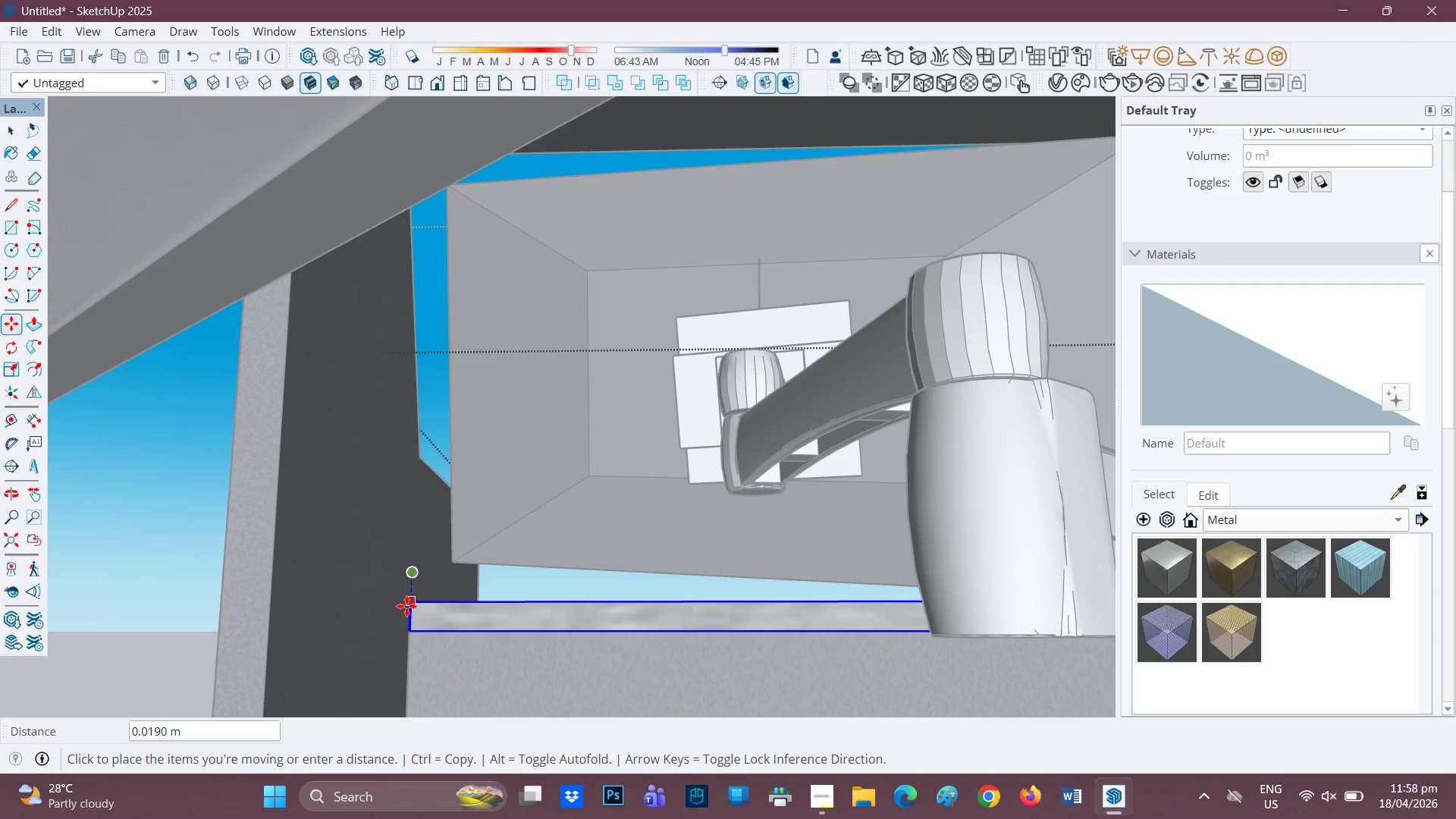 
left_click([407, 604])
 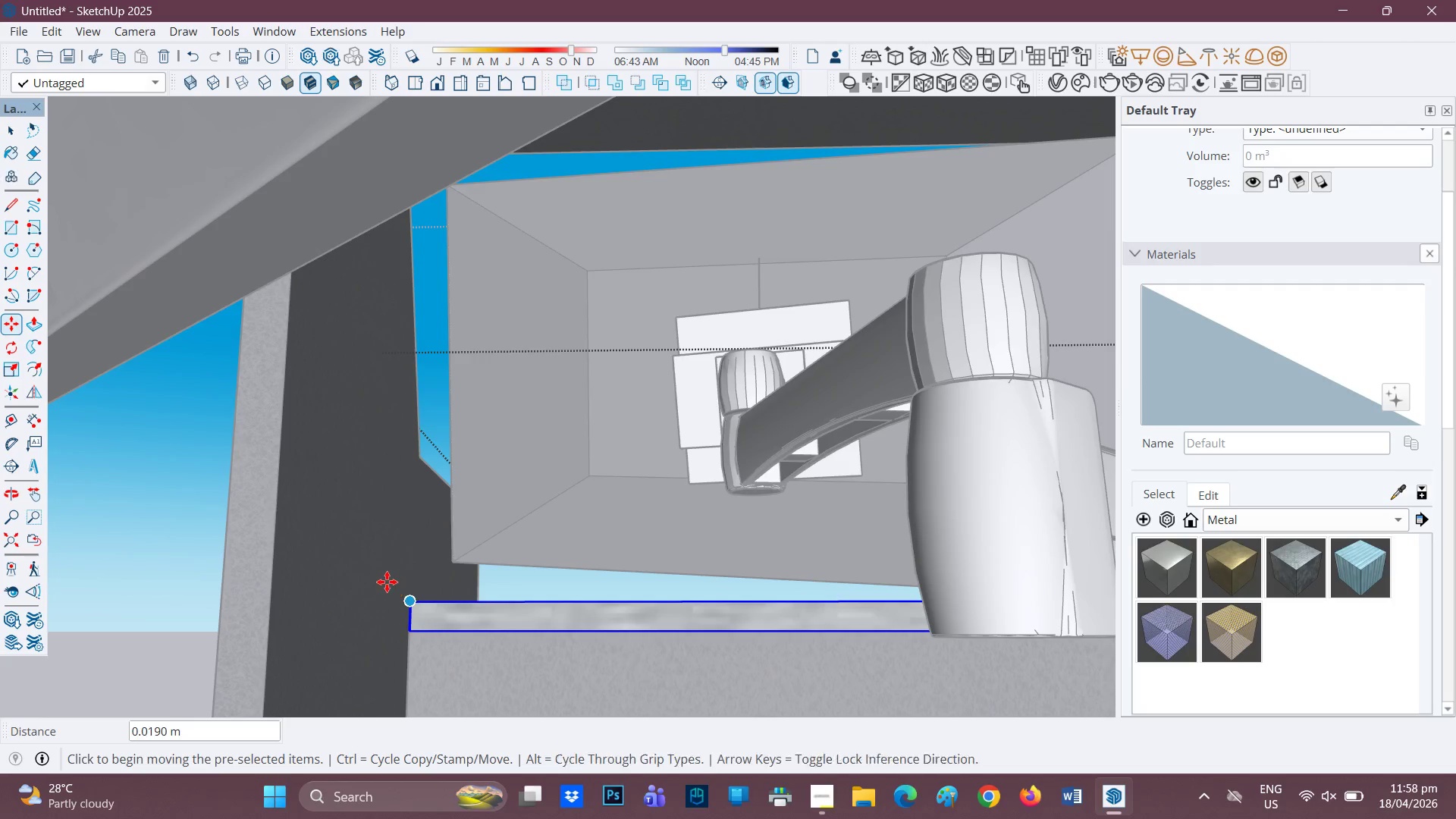 
scroll: coordinate [280, 591], scroll_direction: down, amount: 3.0
 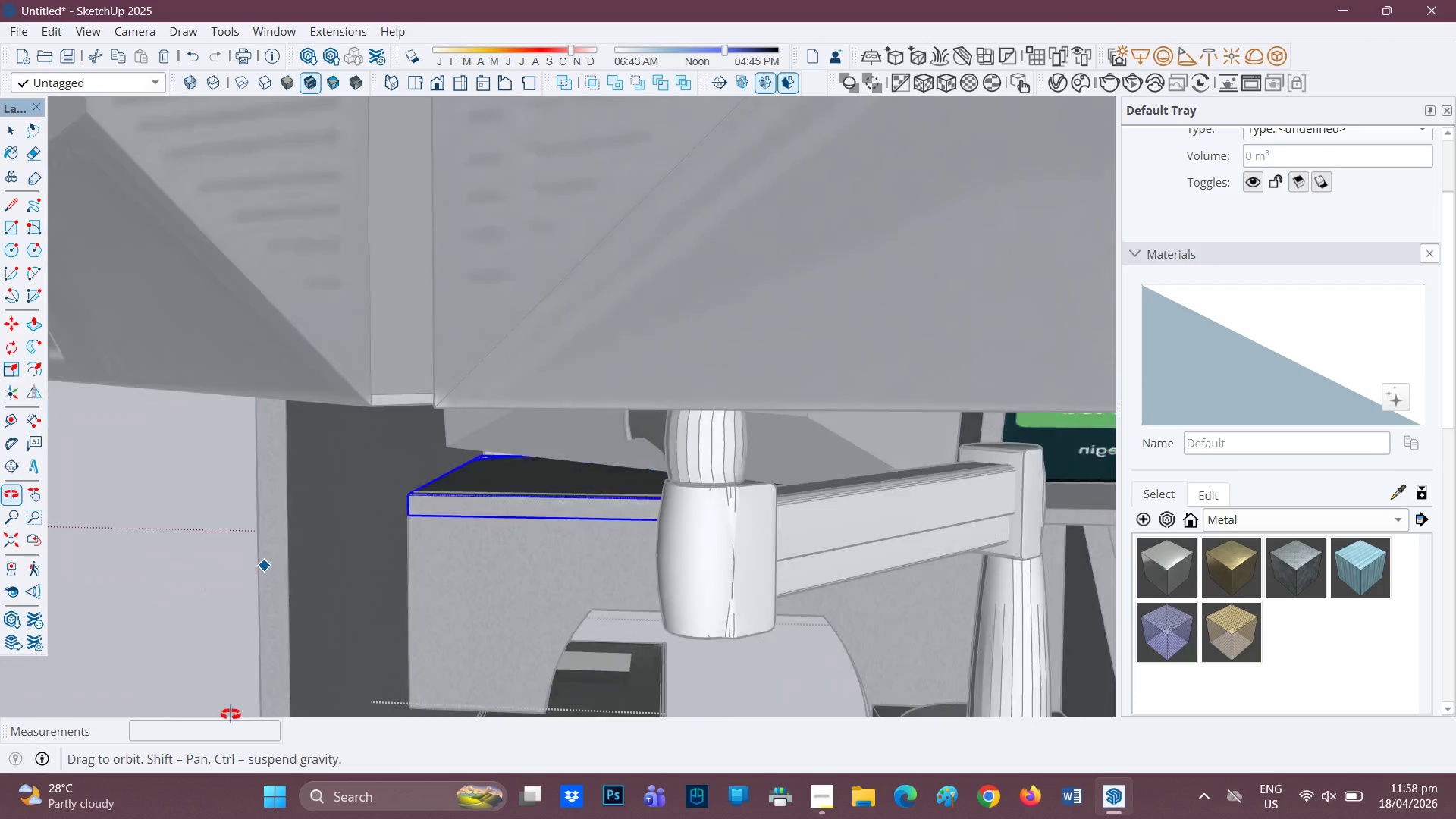 
scroll: coordinate [431, 493], scroll_direction: up, amount: 7.0
 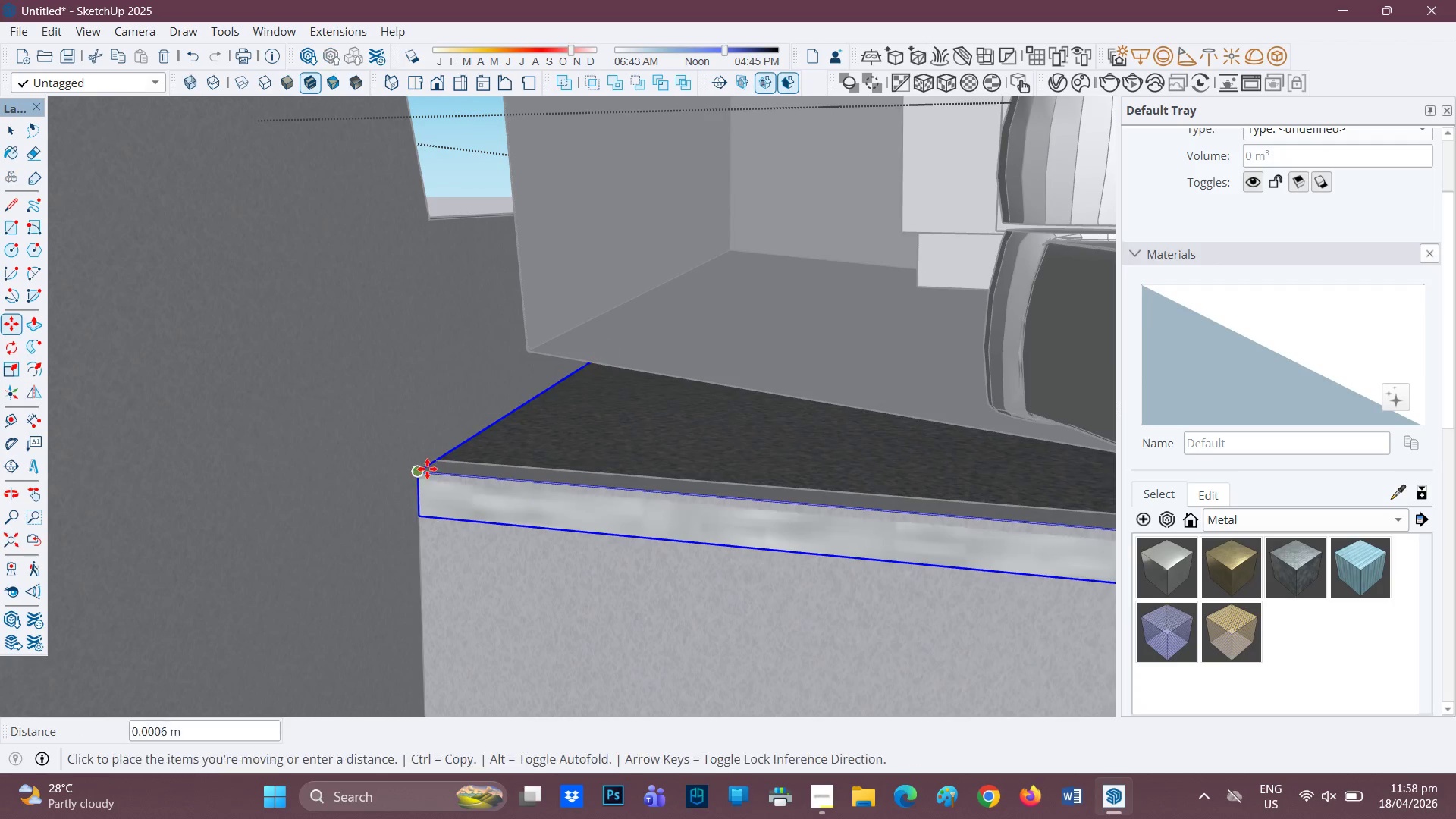 
left_click([436, 461])
 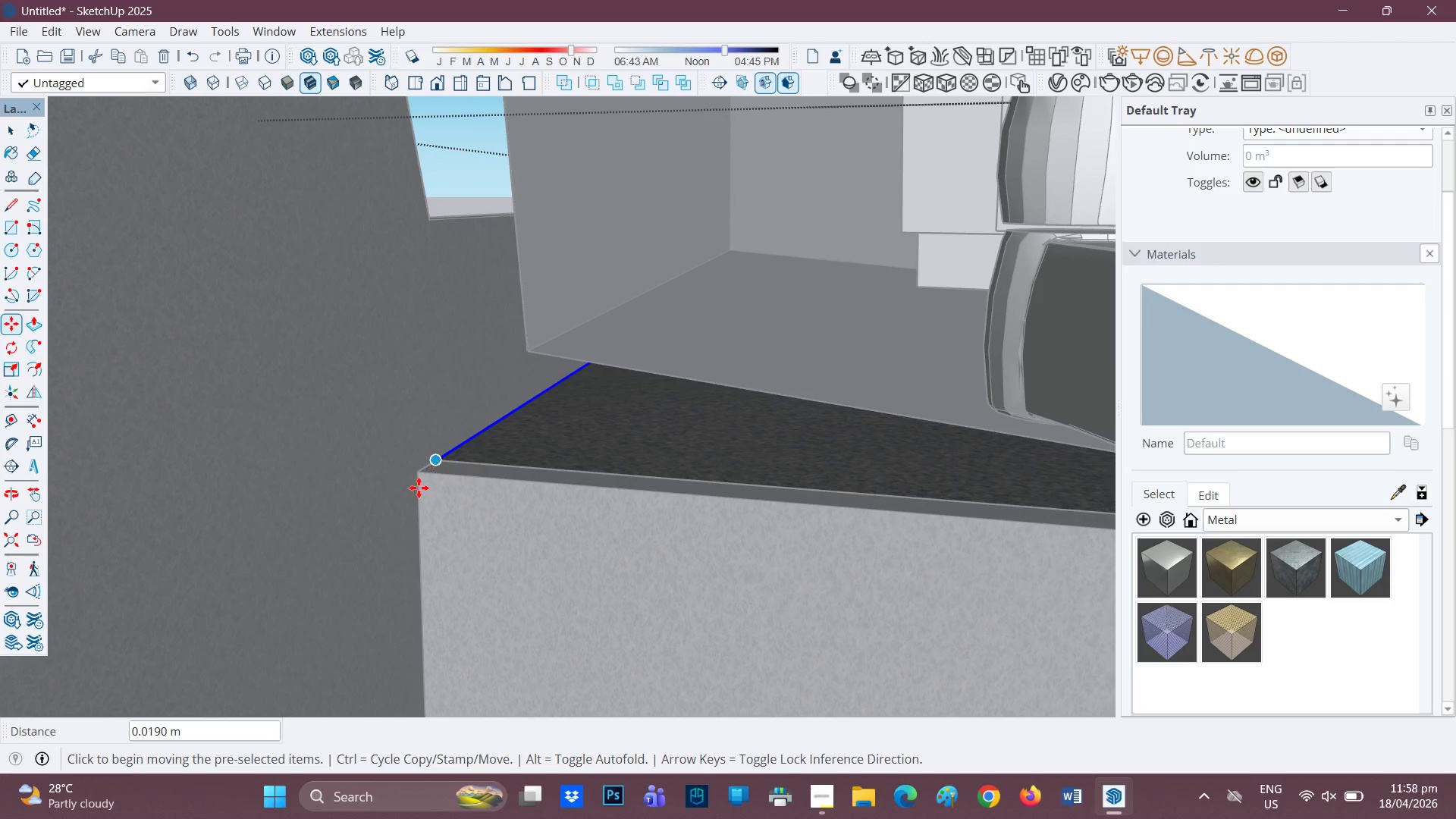 
scroll: coordinate [373, 523], scroll_direction: down, amount: 3.0
 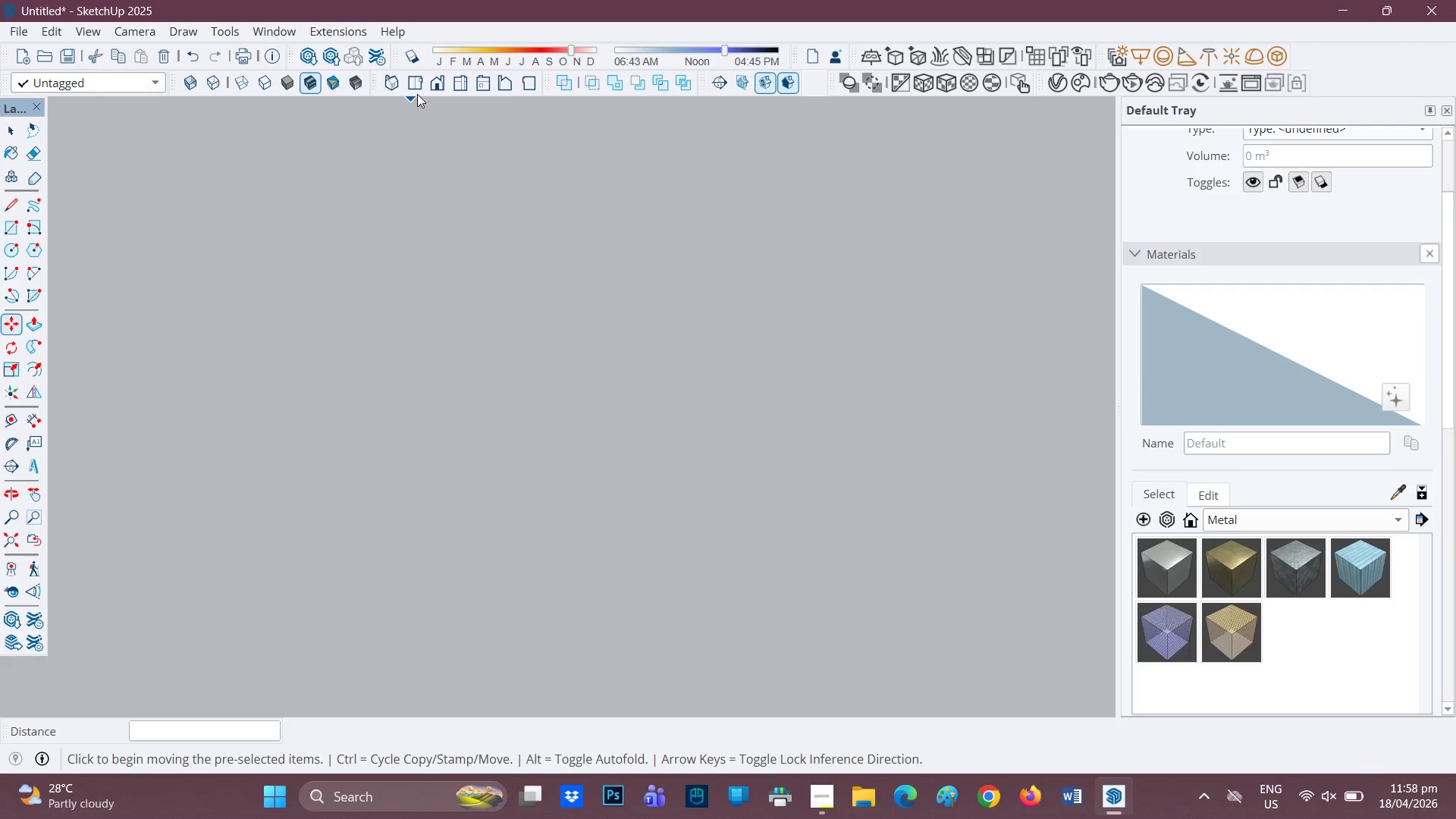 
left_click([435, 90])
 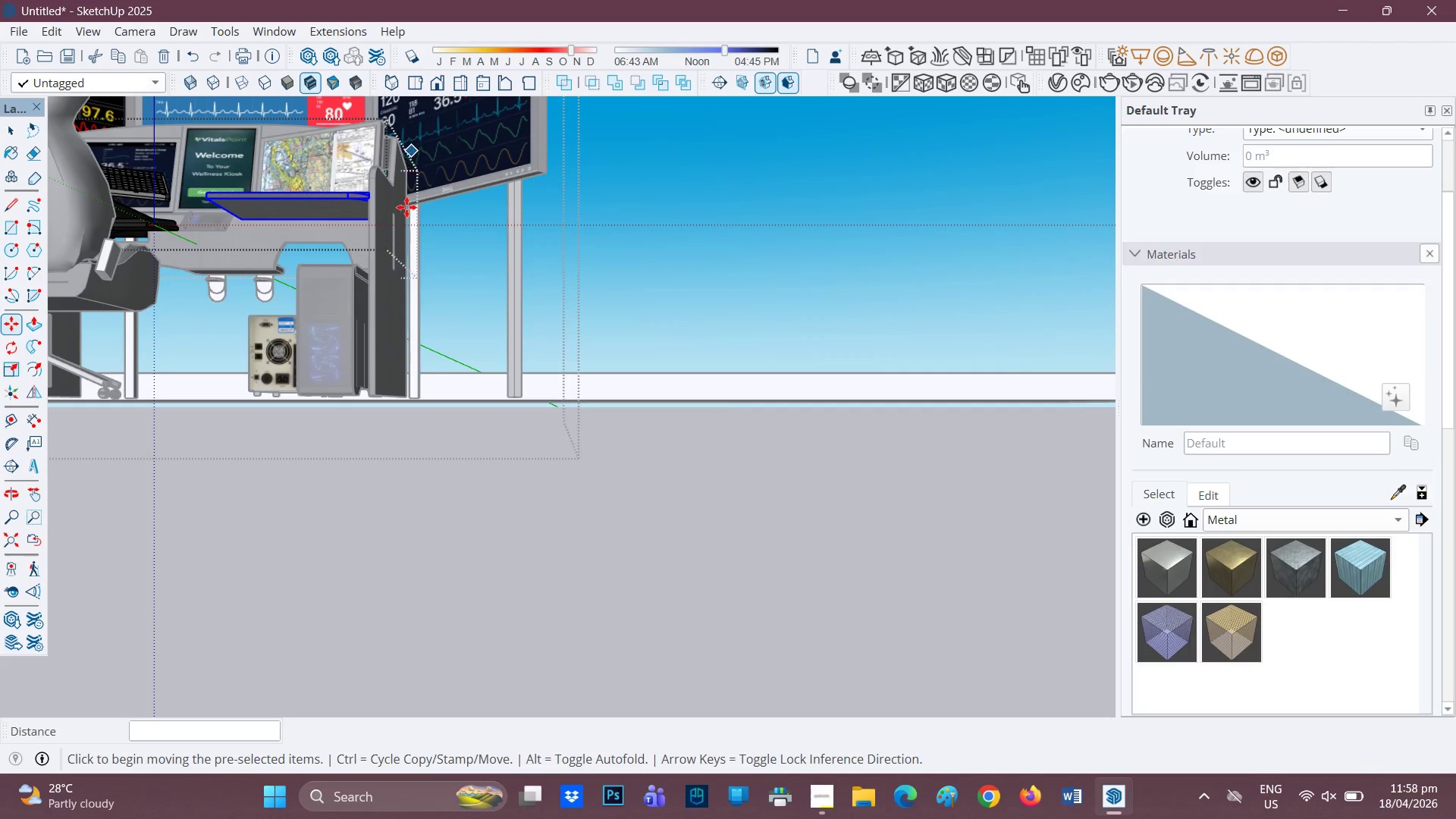 
scroll: coordinate [419, 312], scroll_direction: down, amount: 4.0
 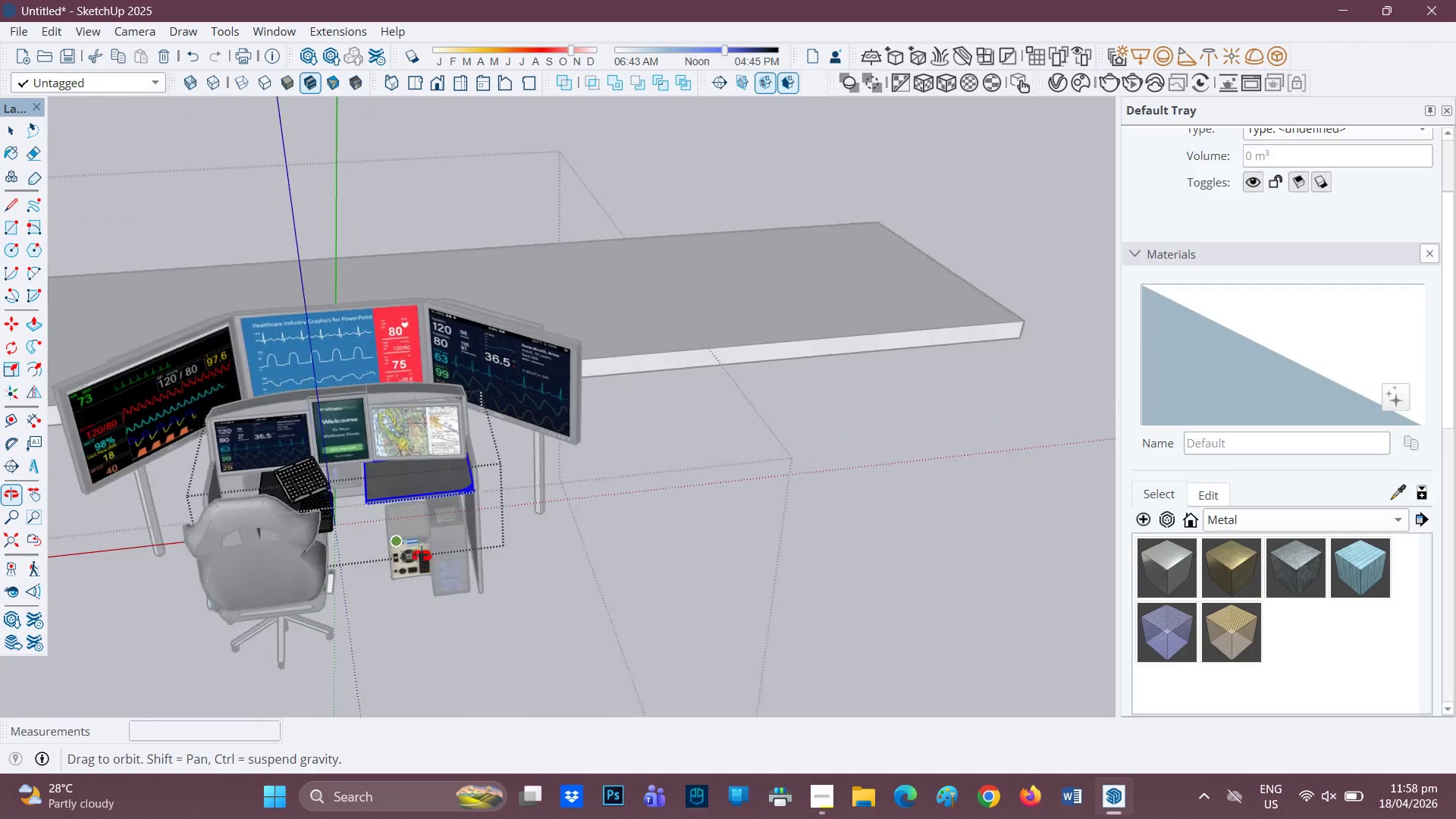 
scroll: coordinate [369, 482], scroll_direction: up, amount: 11.0
 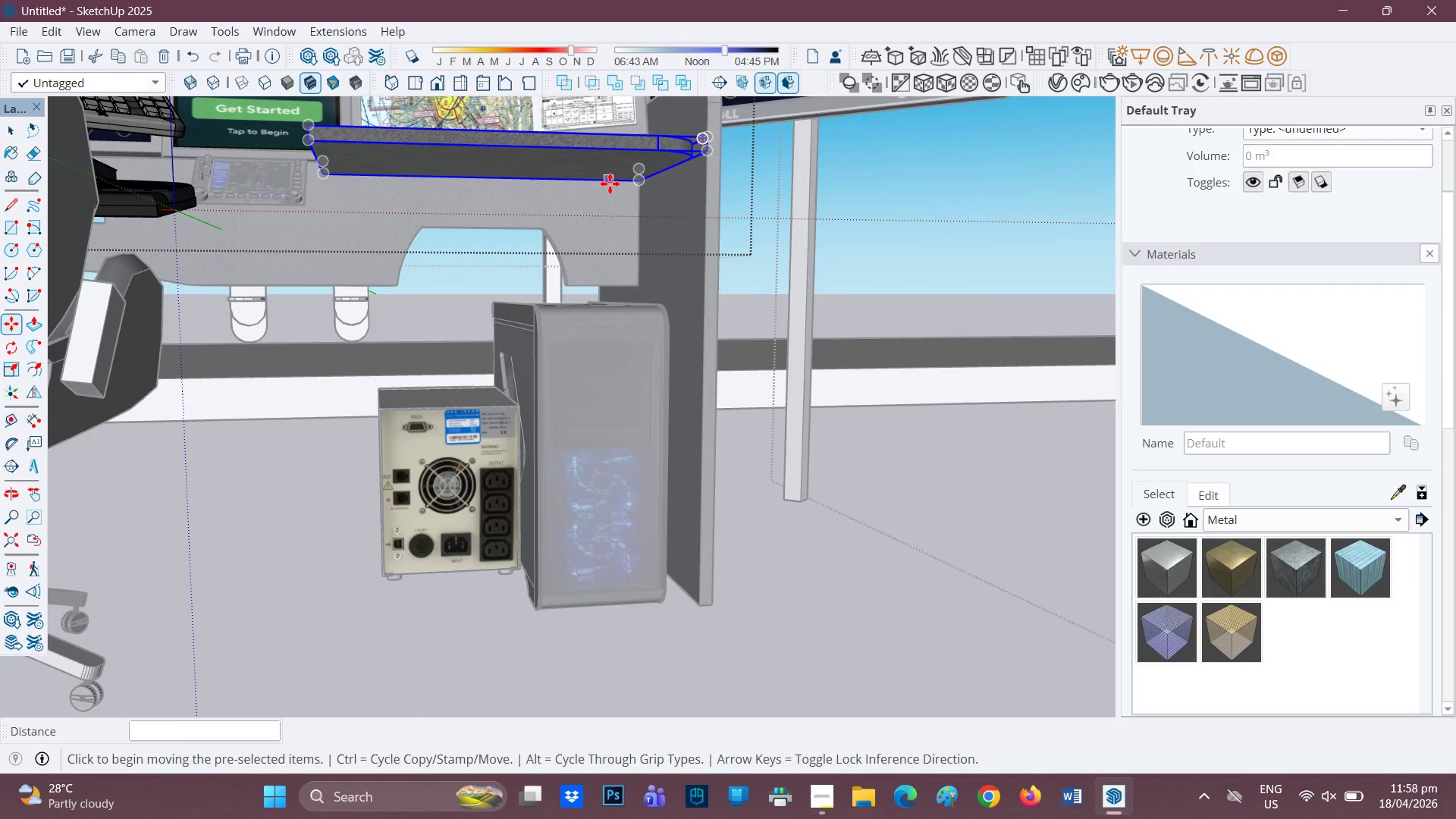 
left_click([639, 187])
 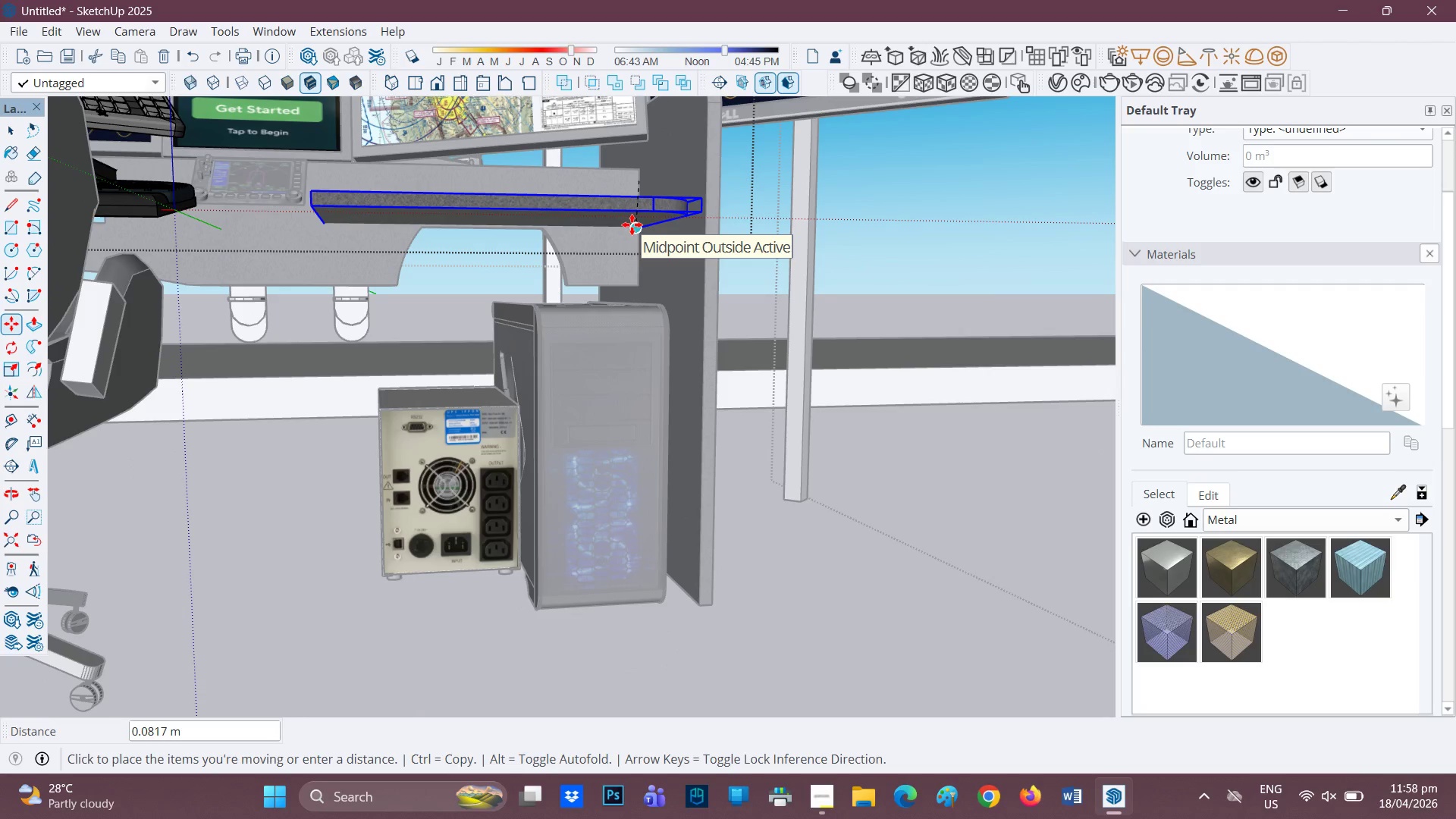 
left_click([632, 224])
 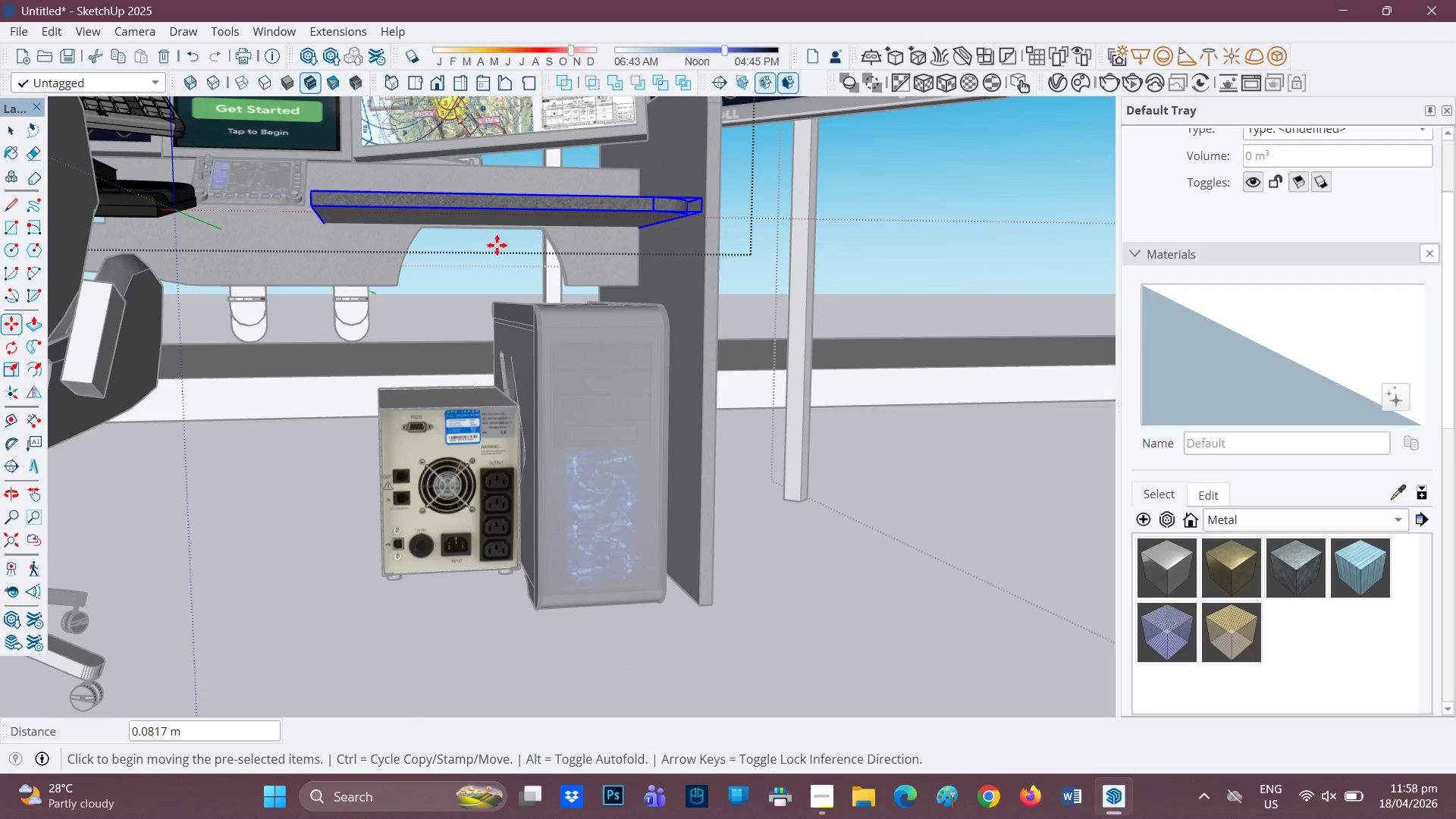 
scroll: coordinate [482, 263], scroll_direction: none, amount: 0.0
 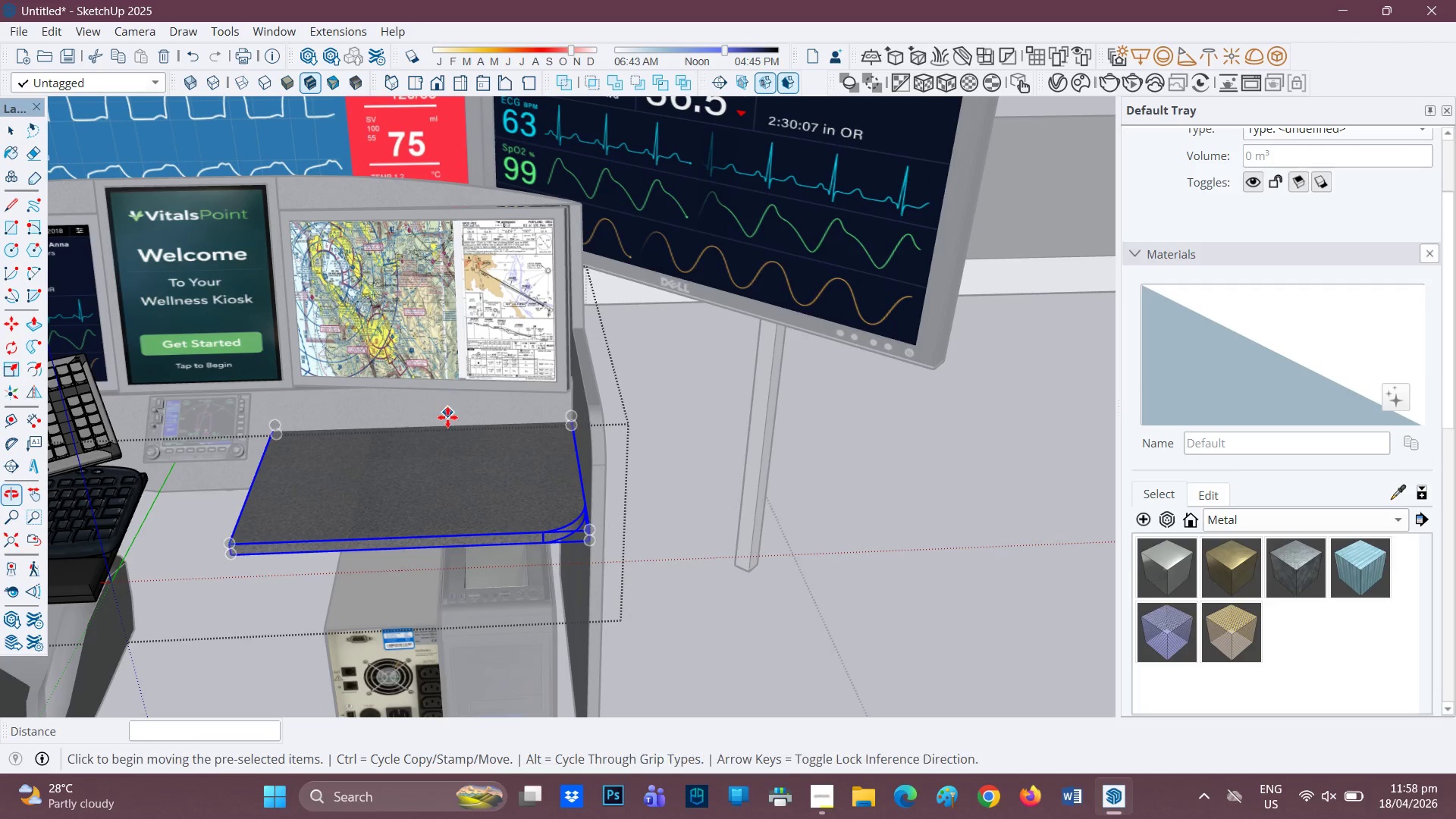 
scroll: coordinate [438, 420], scroll_direction: down, amount: 2.0
 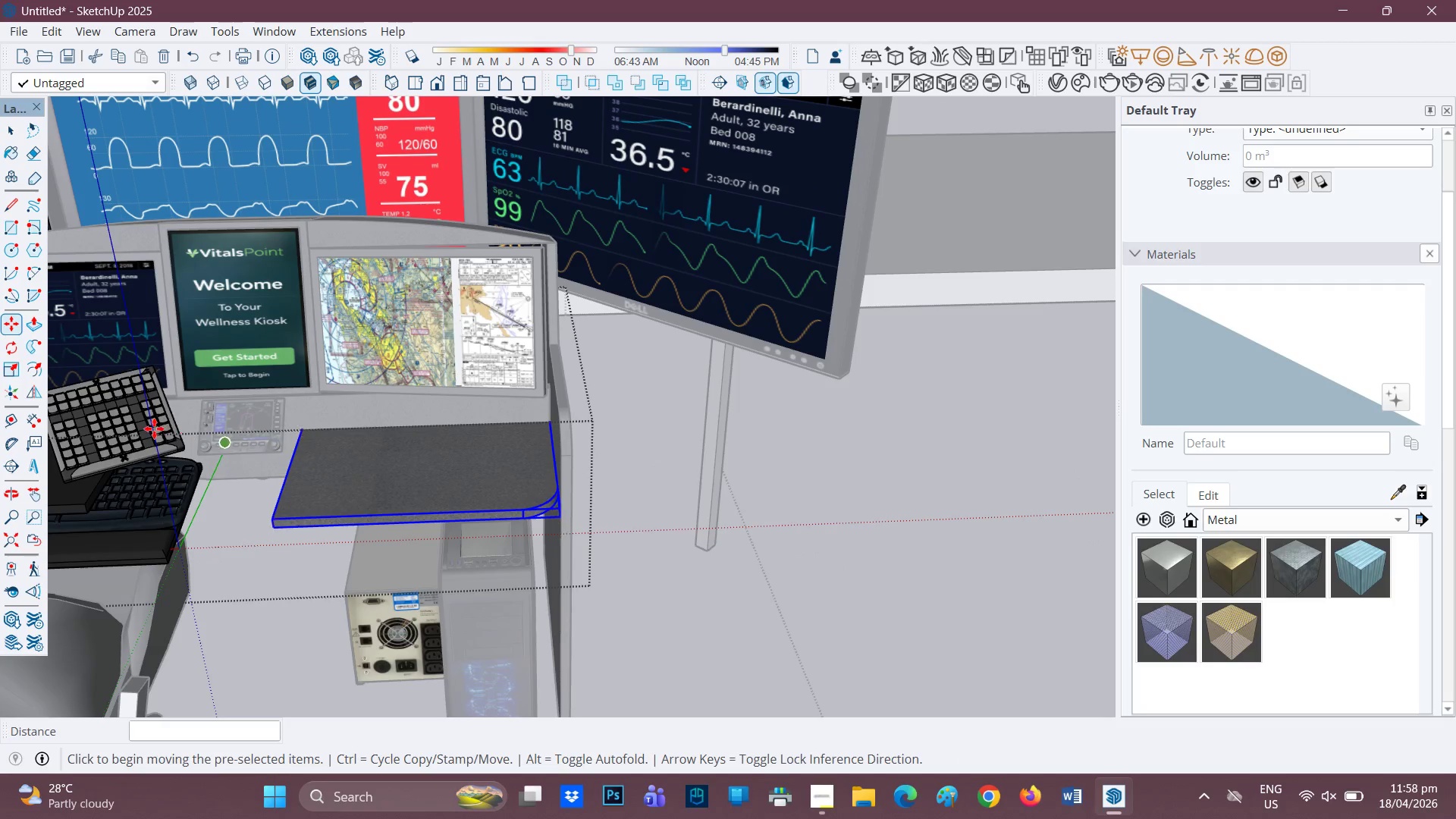 
key(Space)
 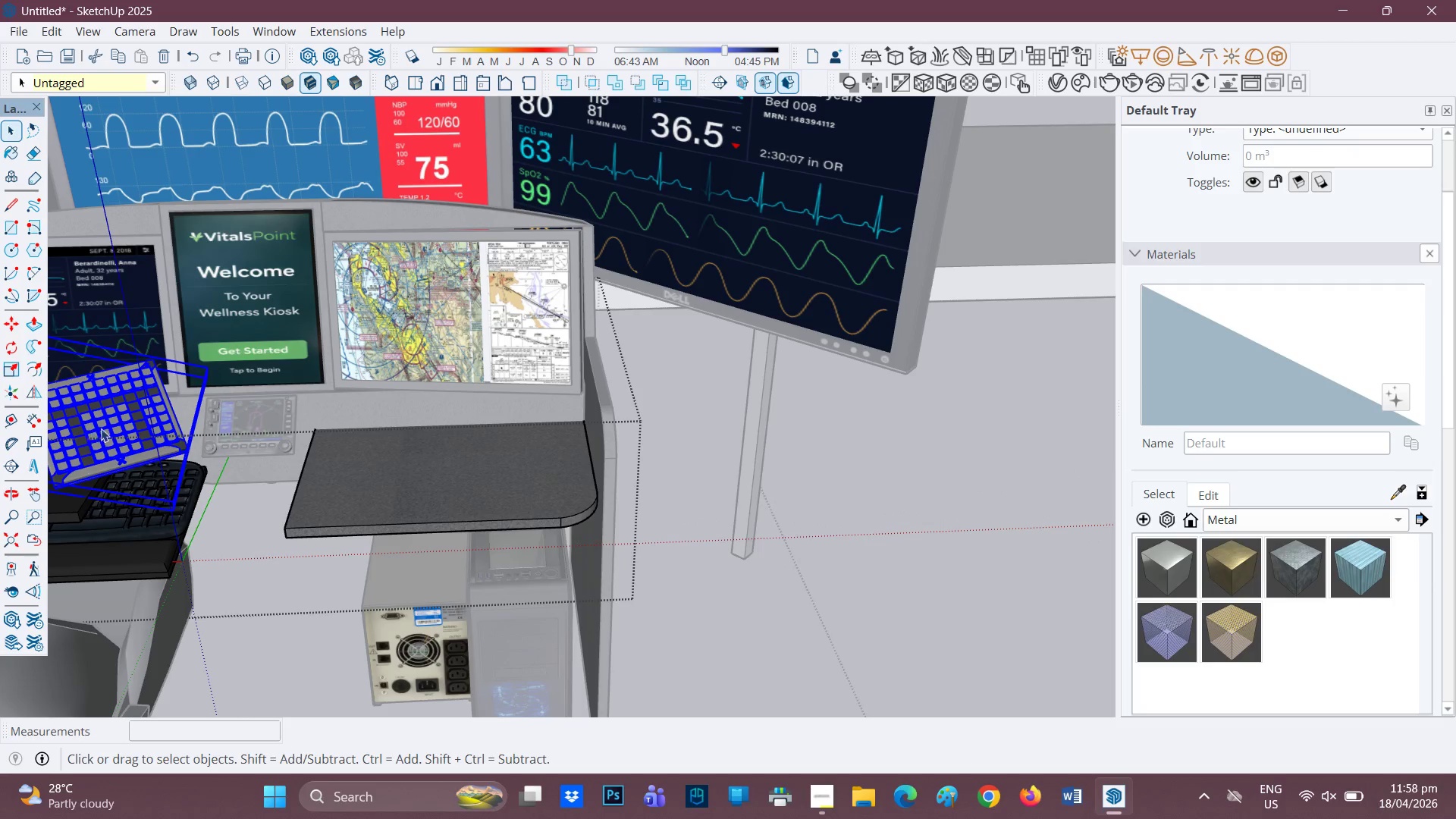 
scroll: coordinate [151, 428], scroll_direction: none, amount: 0.0
 